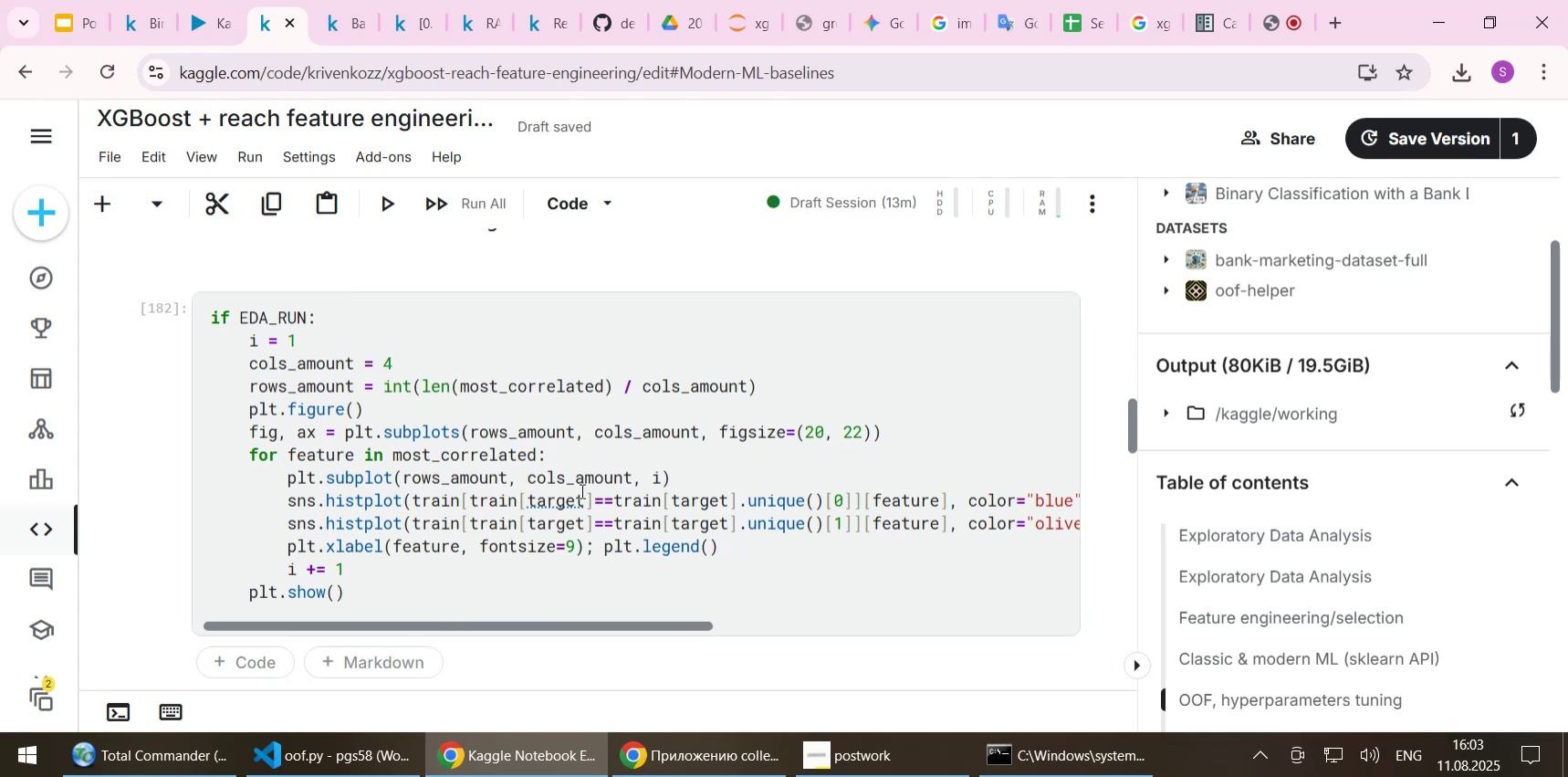 
scroll: coordinate [574, 508], scroll_direction: down, amount: 3.0
 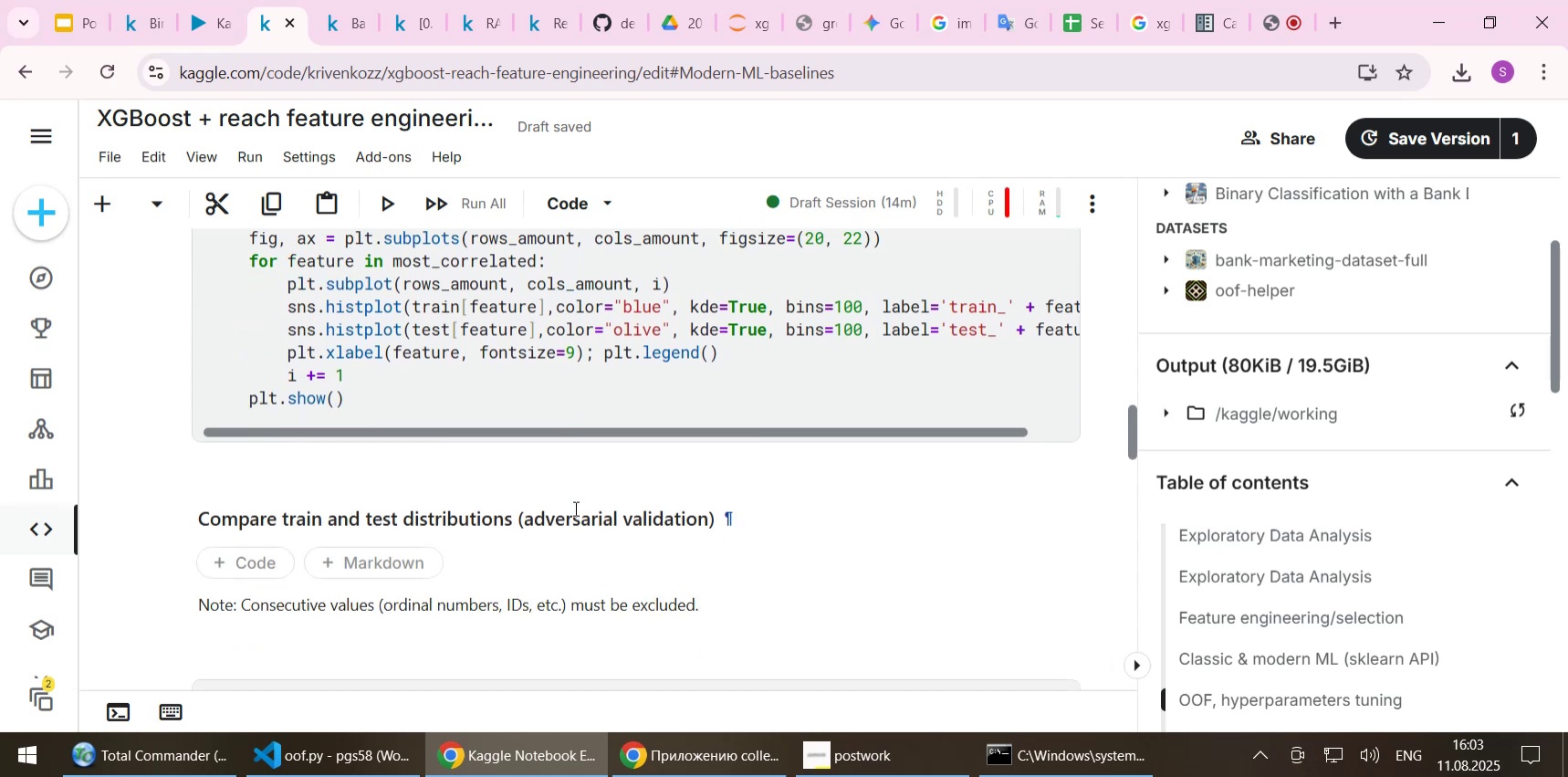 
scroll: coordinate [574, 508], scroll_direction: up, amount: 3.0
 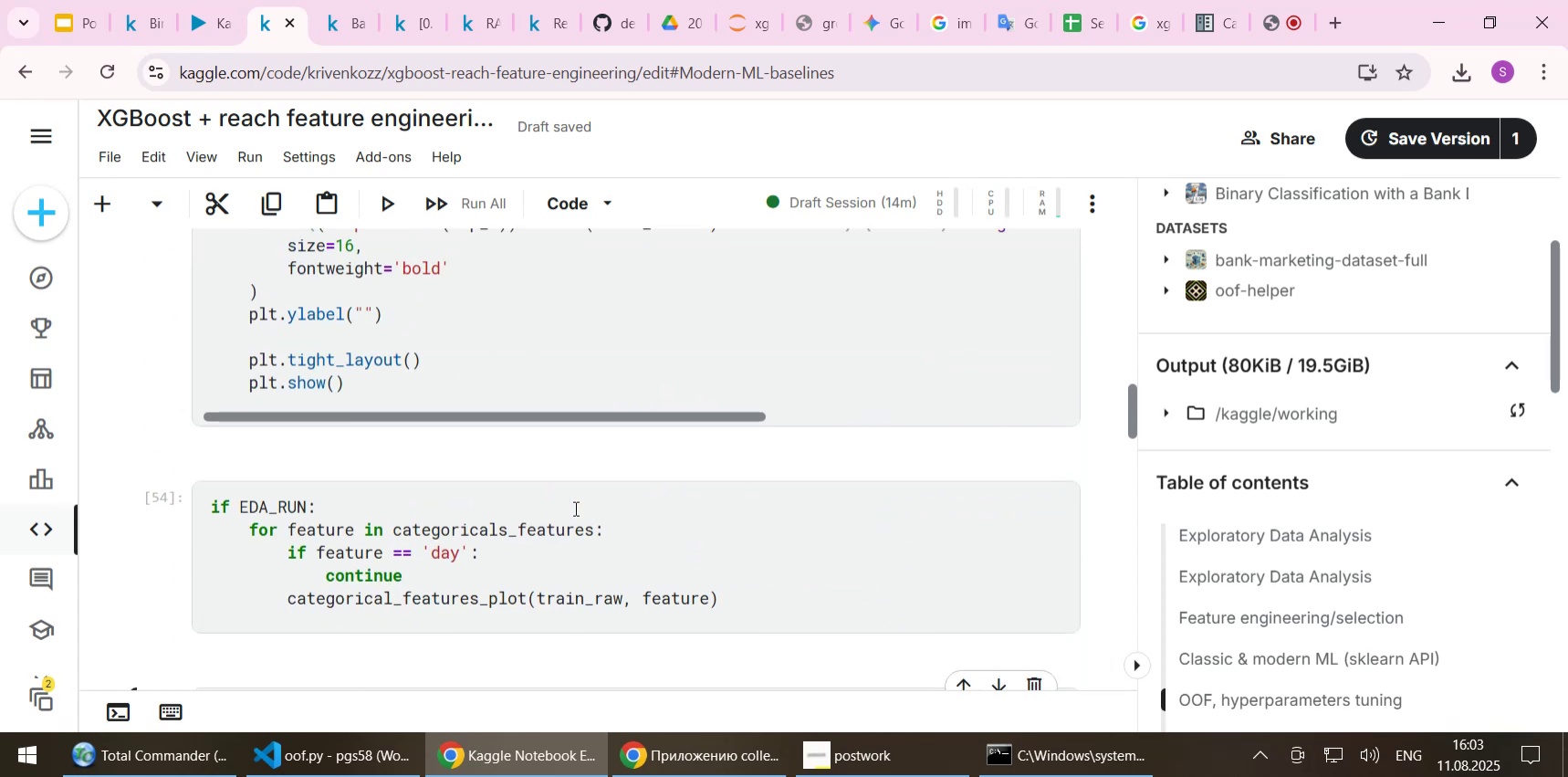 
scroll: coordinate [573, 511], scroll_direction: down, amount: 2.0
 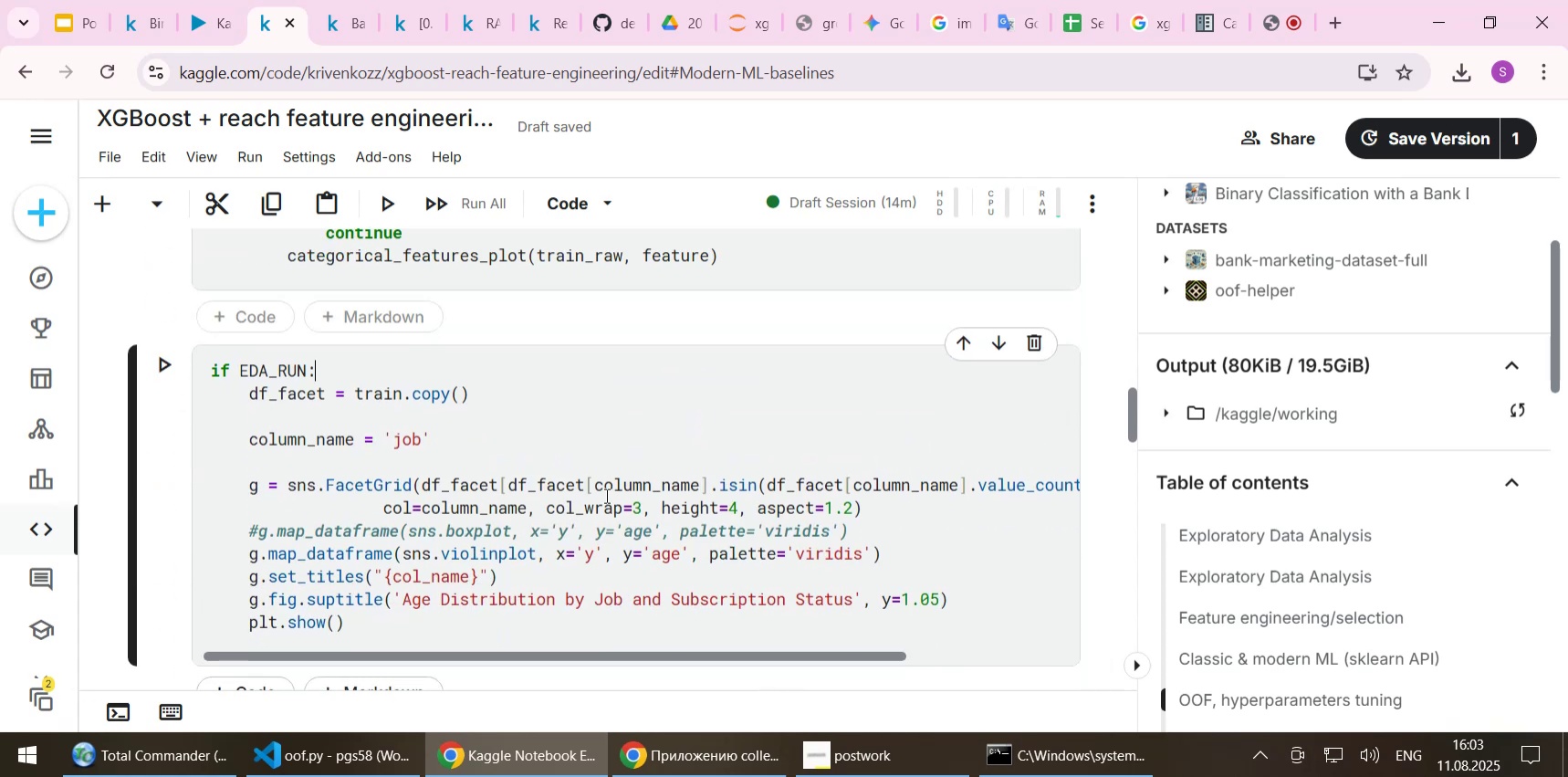 
key(Shift+Enter)
 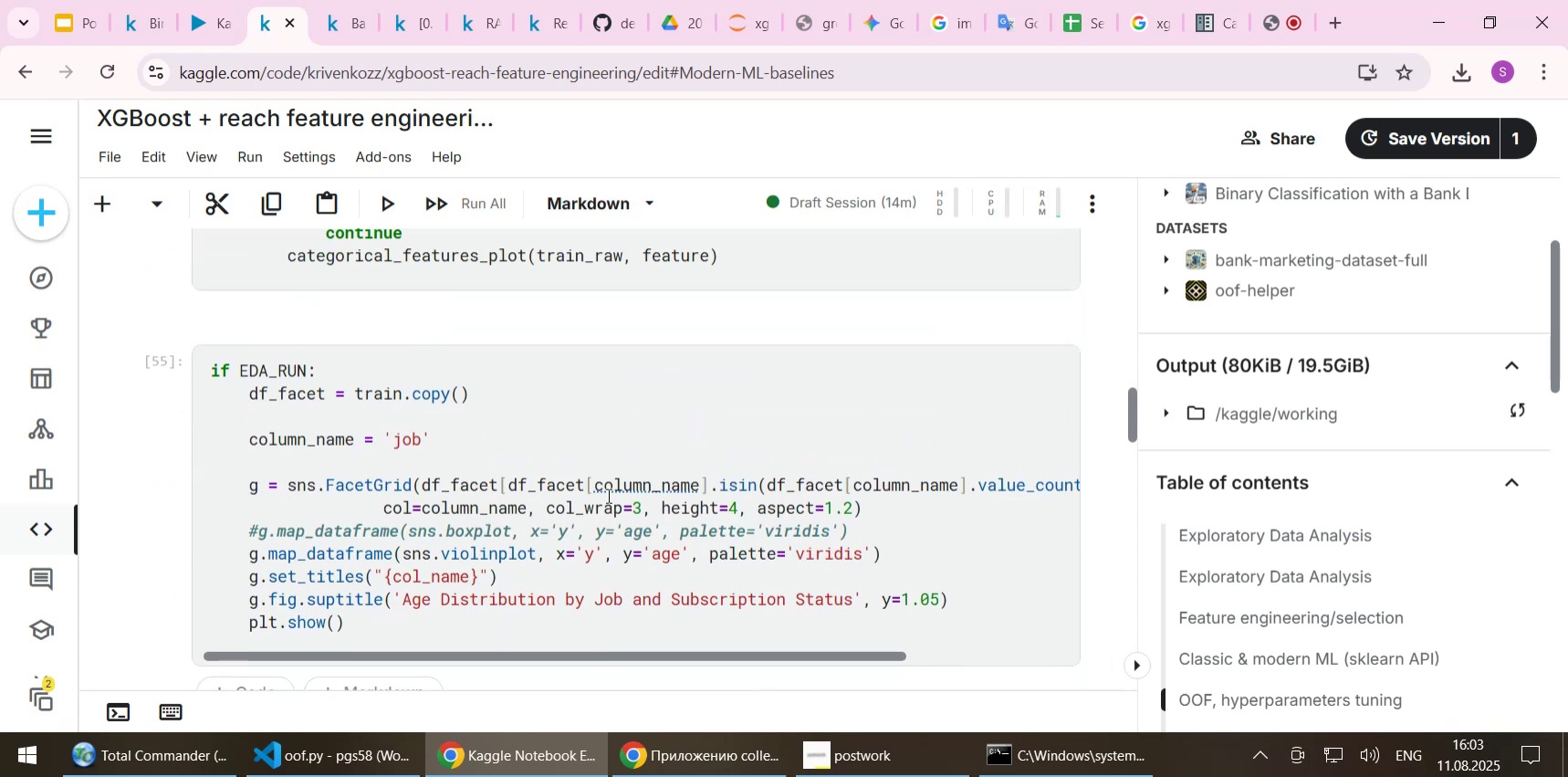 
scroll: coordinate [644, 488], scroll_direction: down, amount: 4.0
 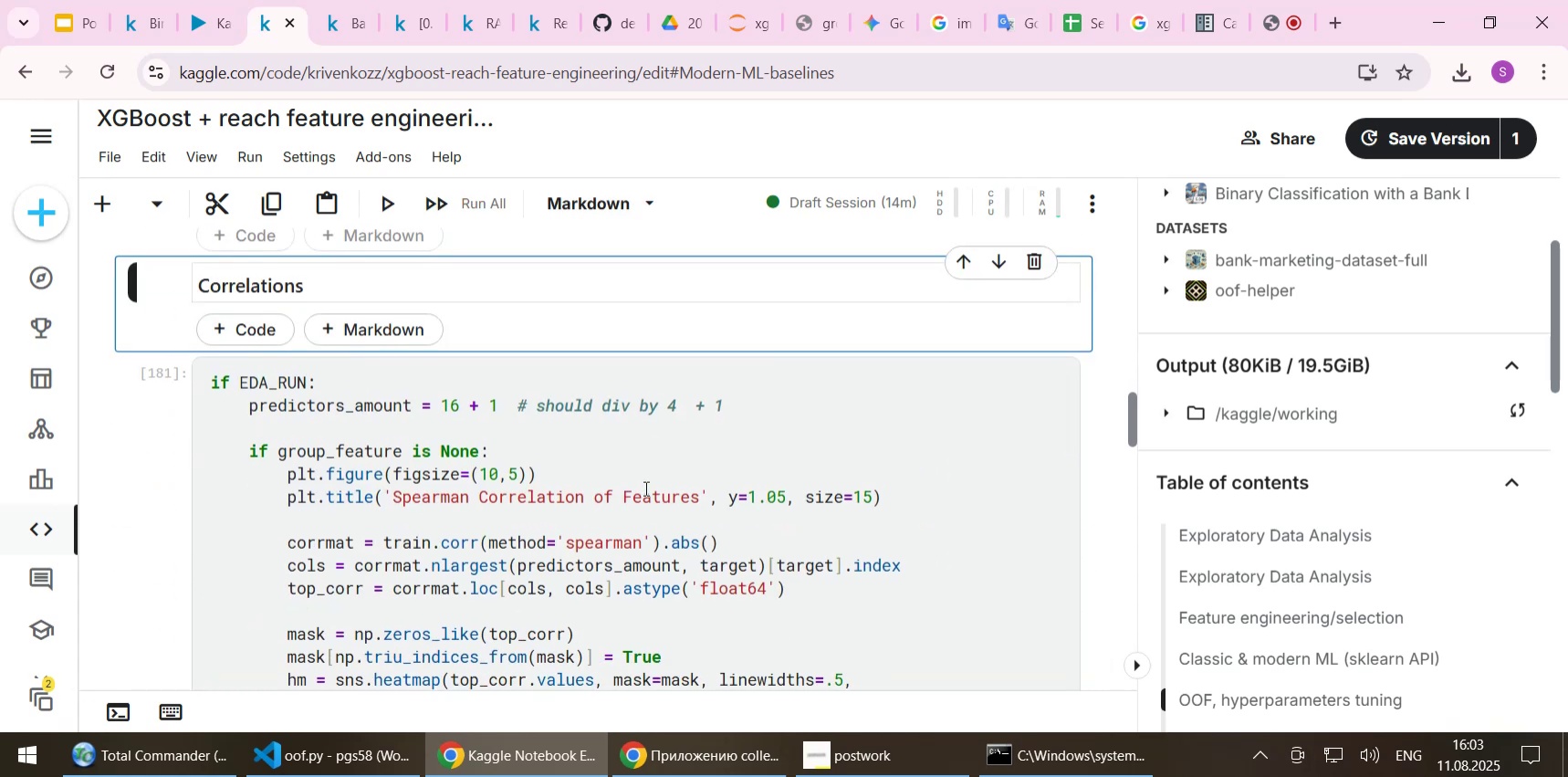 
key(Shift+Enter)
 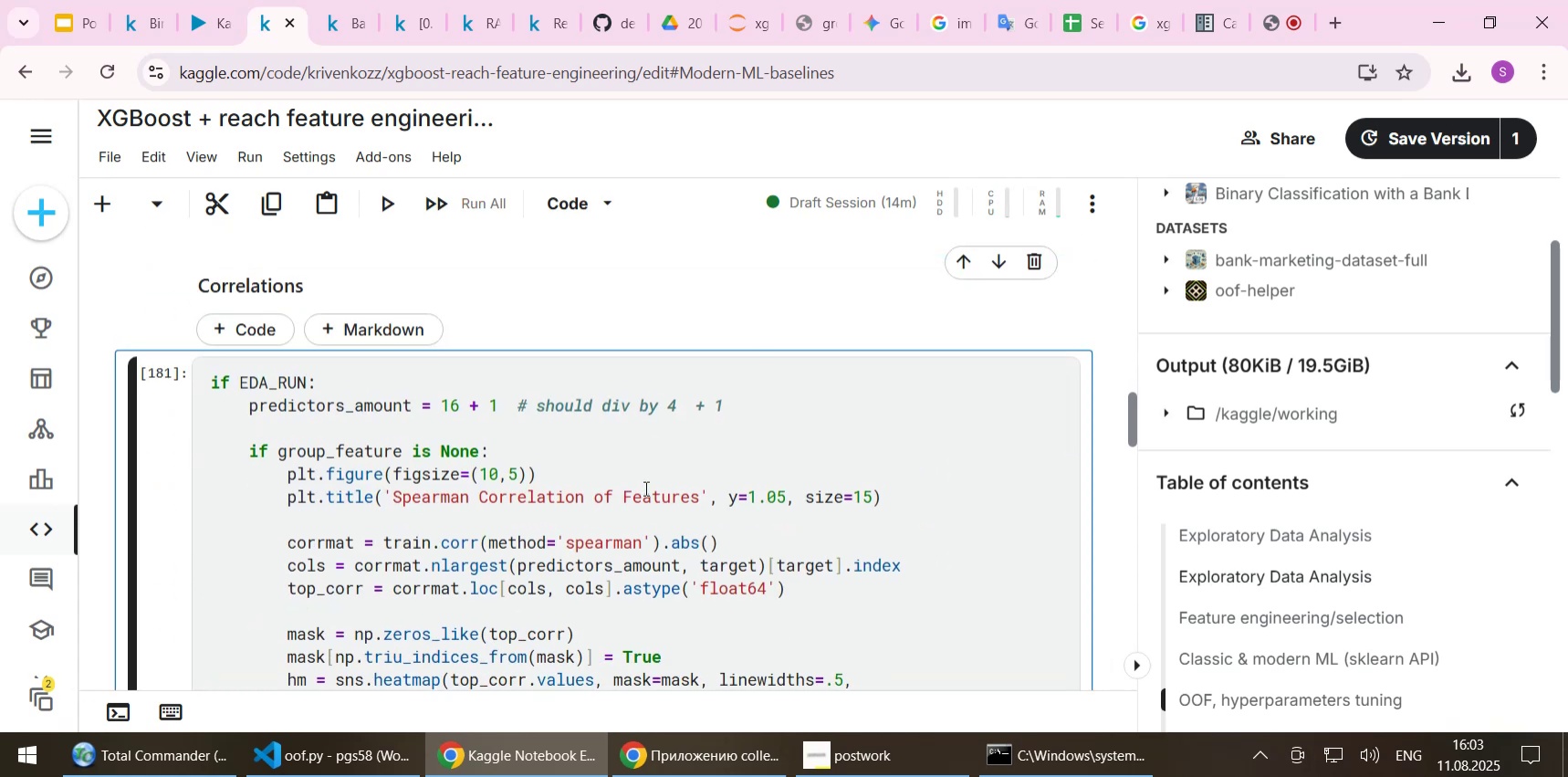 
key(Shift+Enter)
 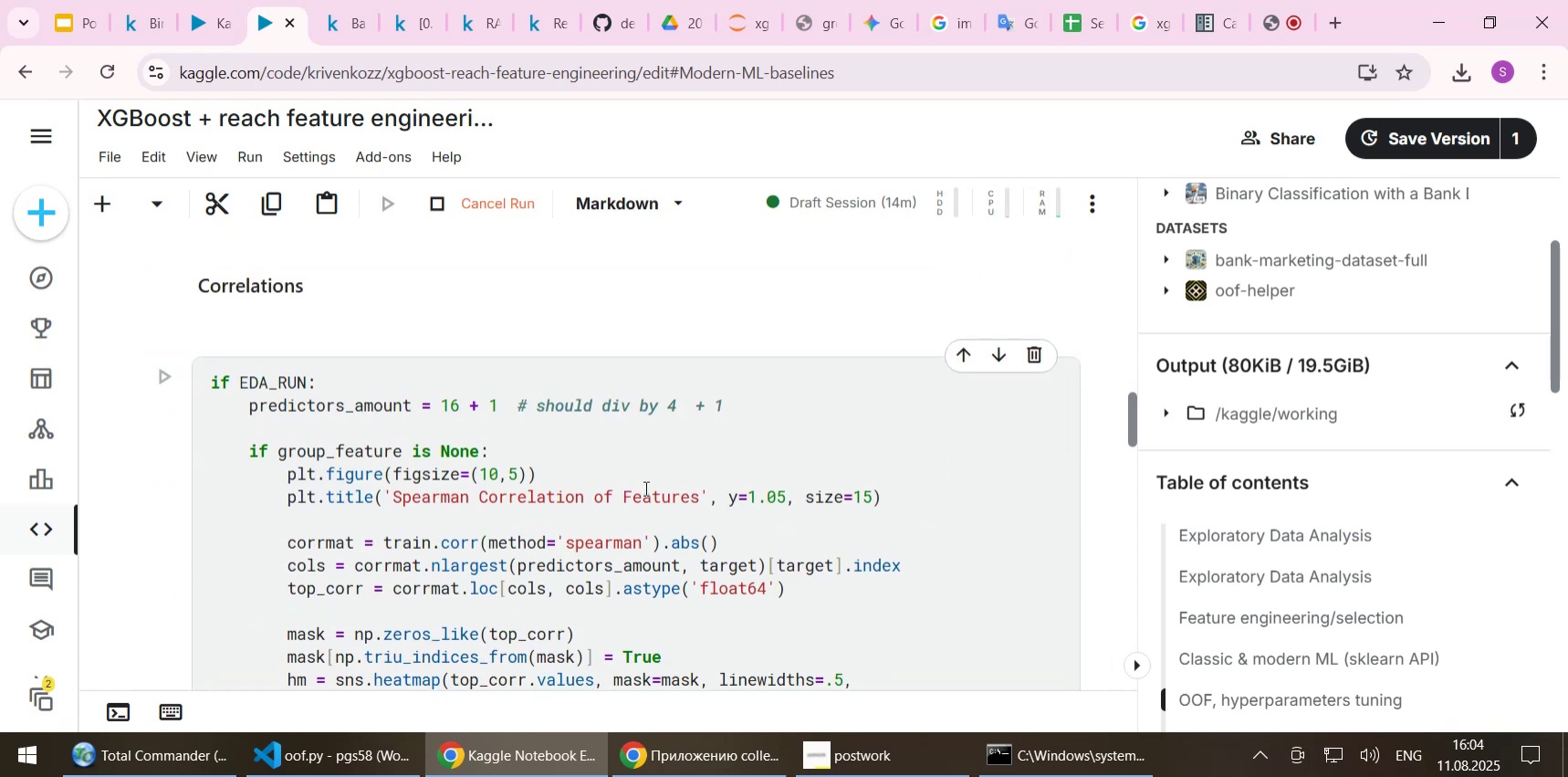 
scroll: coordinate [636, 498], scroll_direction: down, amount: 4.0
 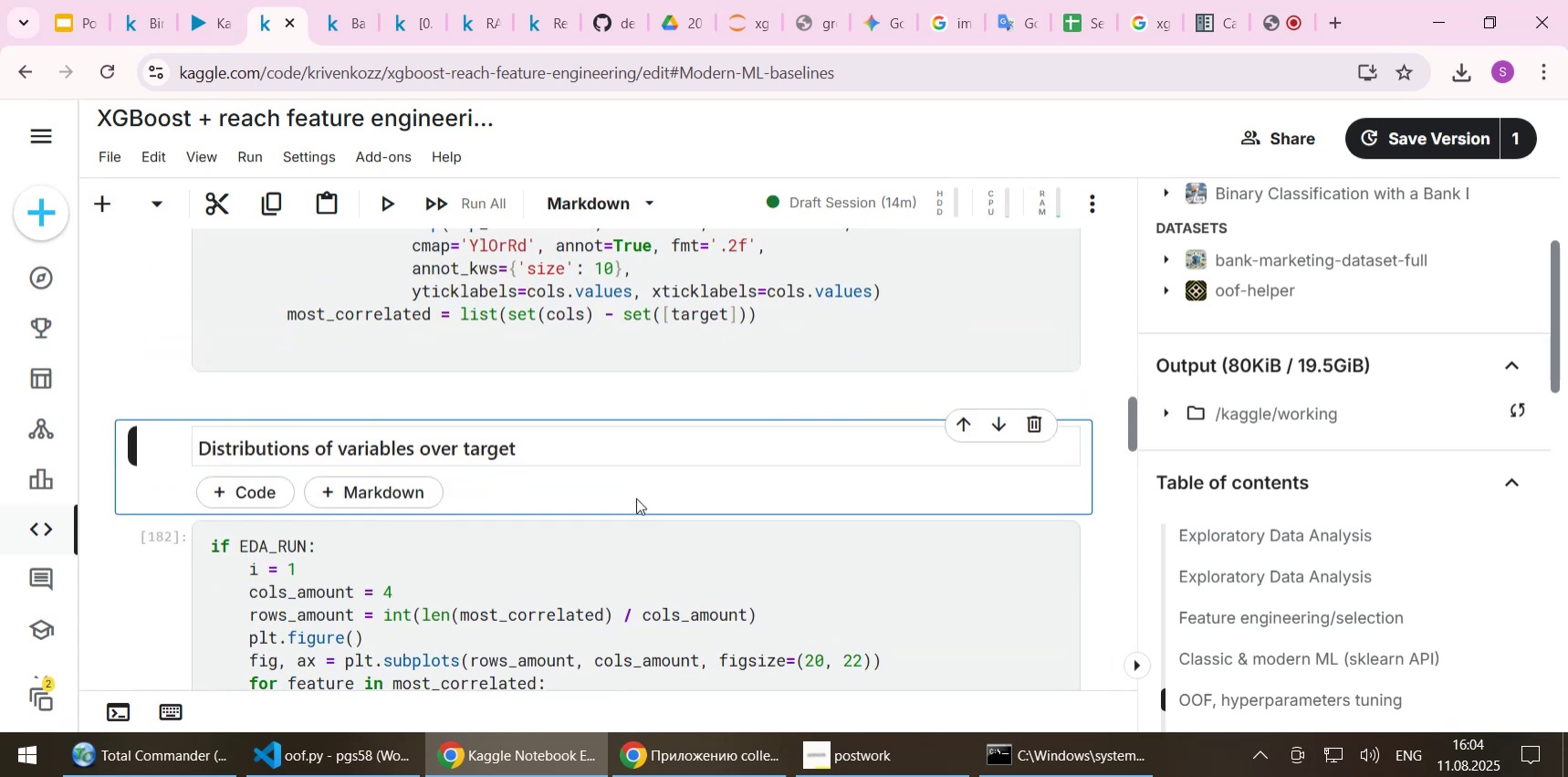 
key(Shift+Enter)
 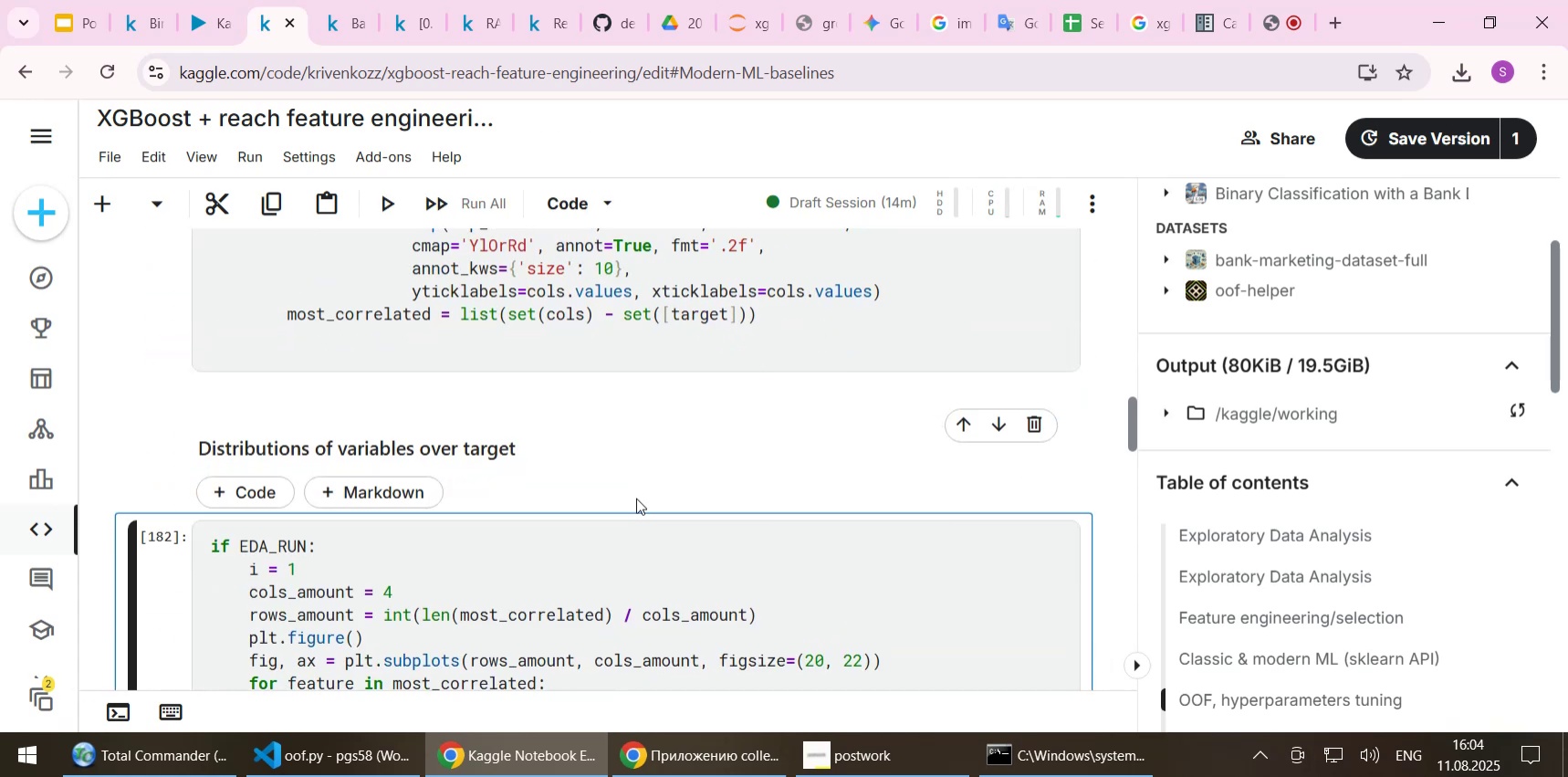 
key(Shift+Enter)
 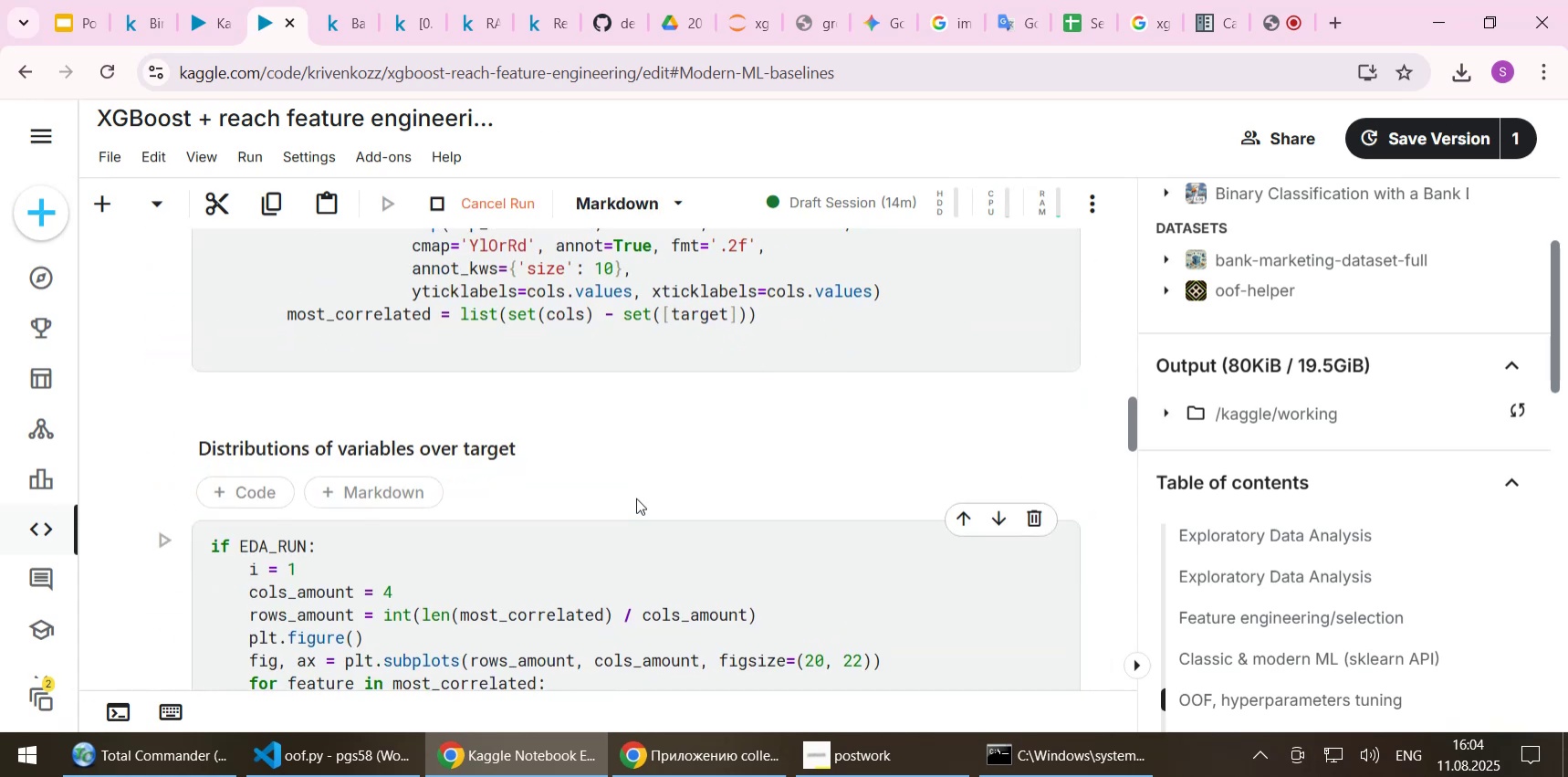 
scroll: coordinate [622, 508], scroll_direction: down, amount: 4.0
 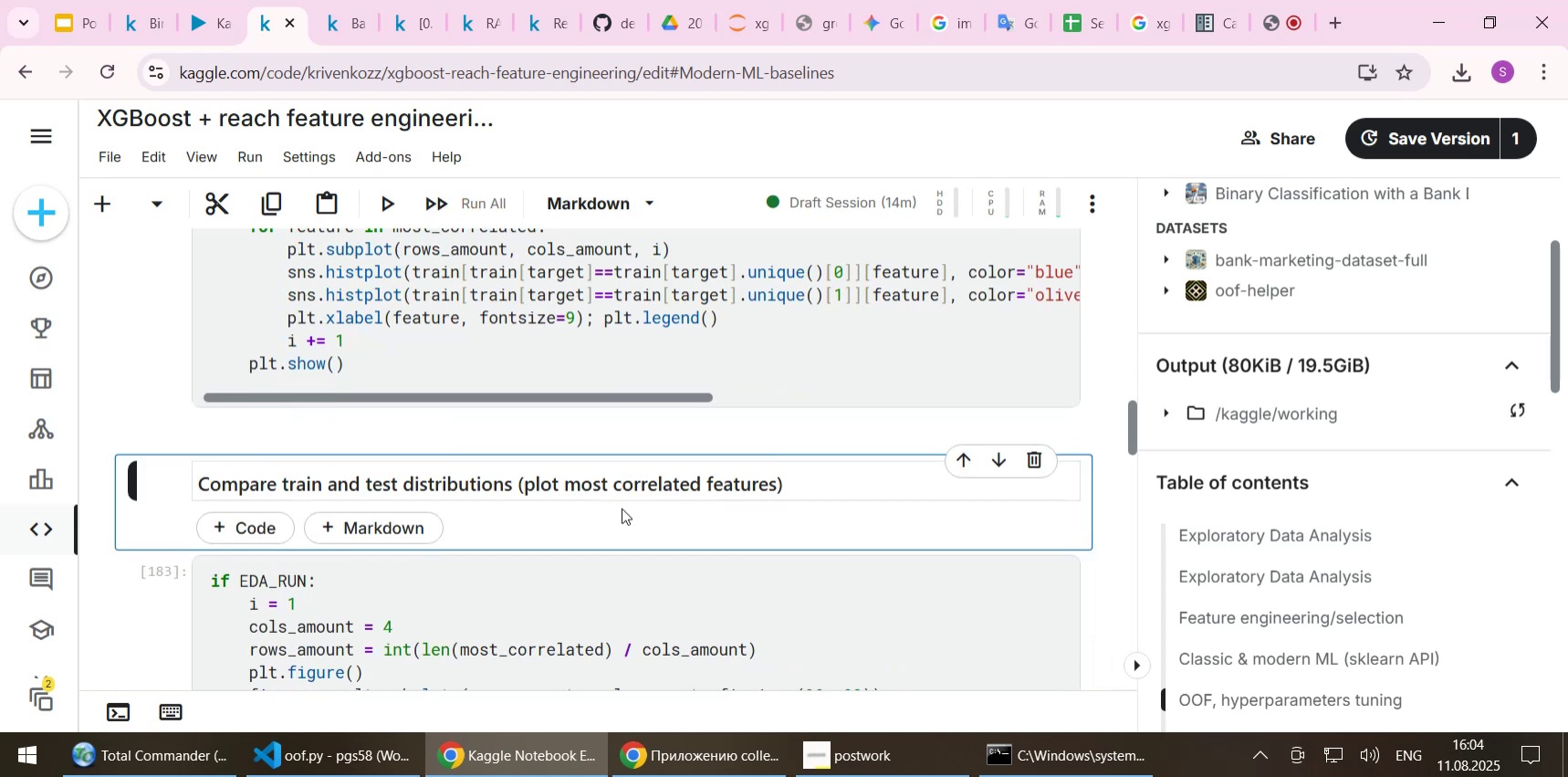 
key(Shift+Enter)
 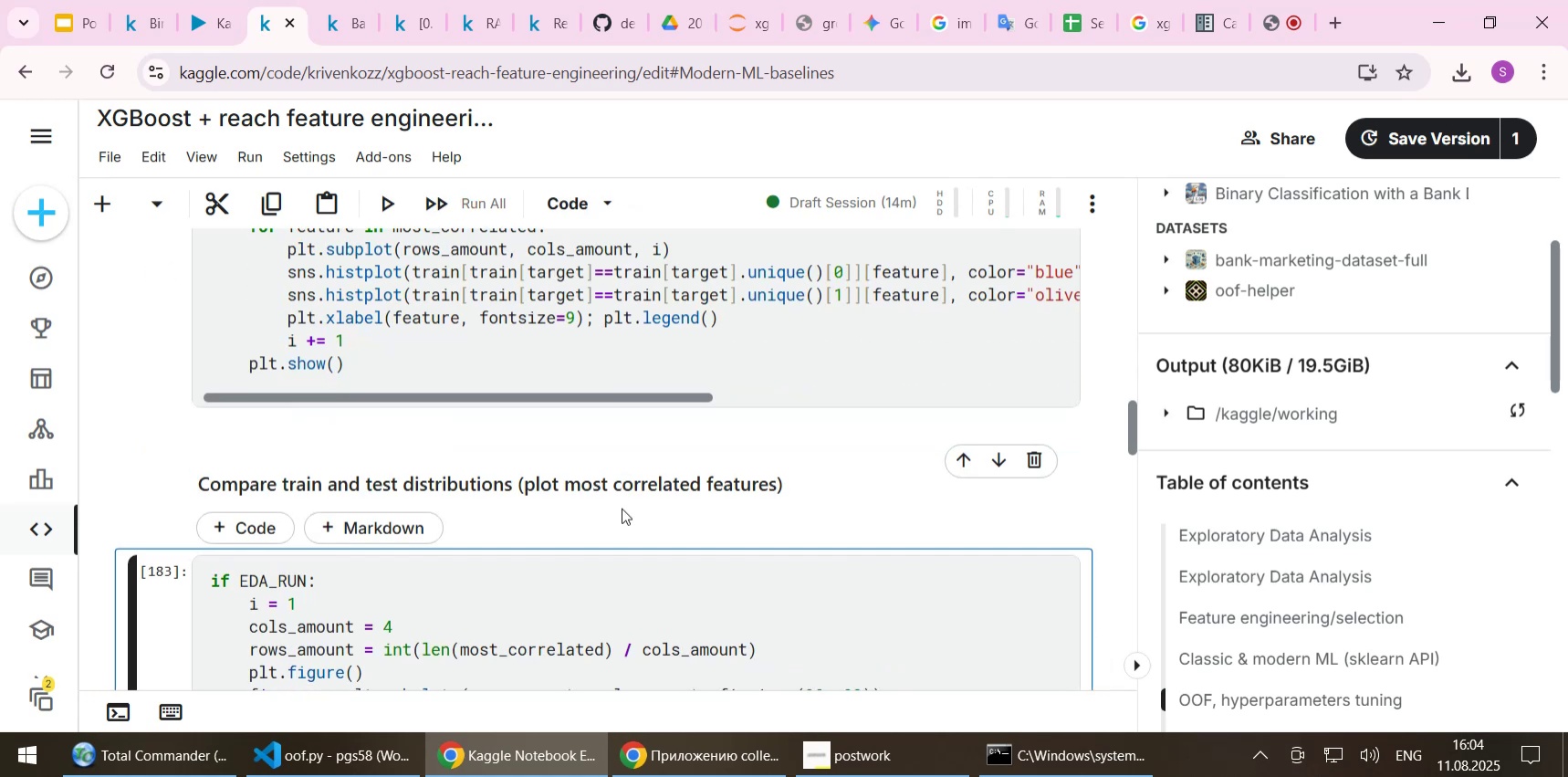 
key(Shift+Enter)
 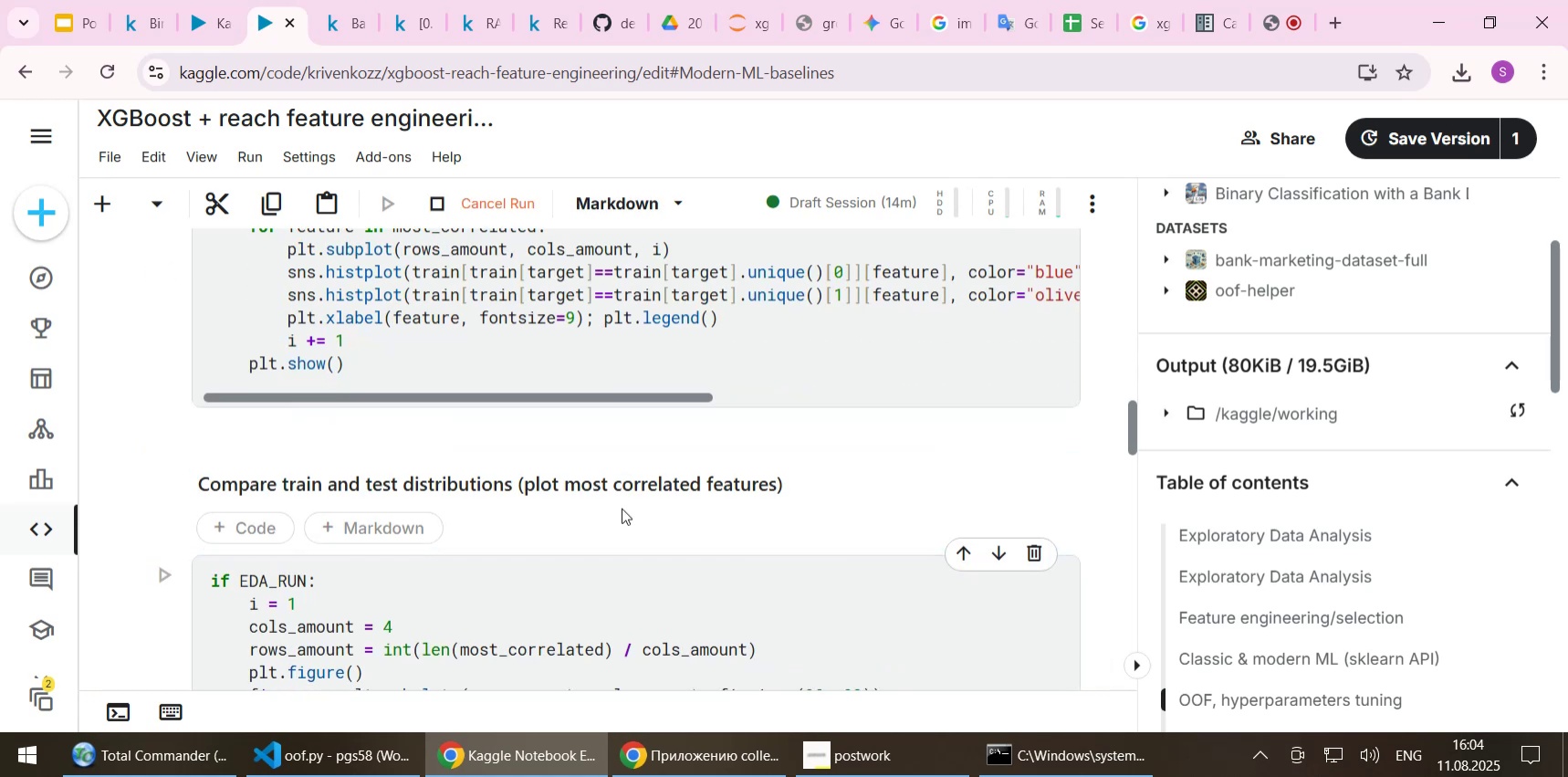 
scroll: coordinate [622, 506], scroll_direction: down, amount: 4.0
 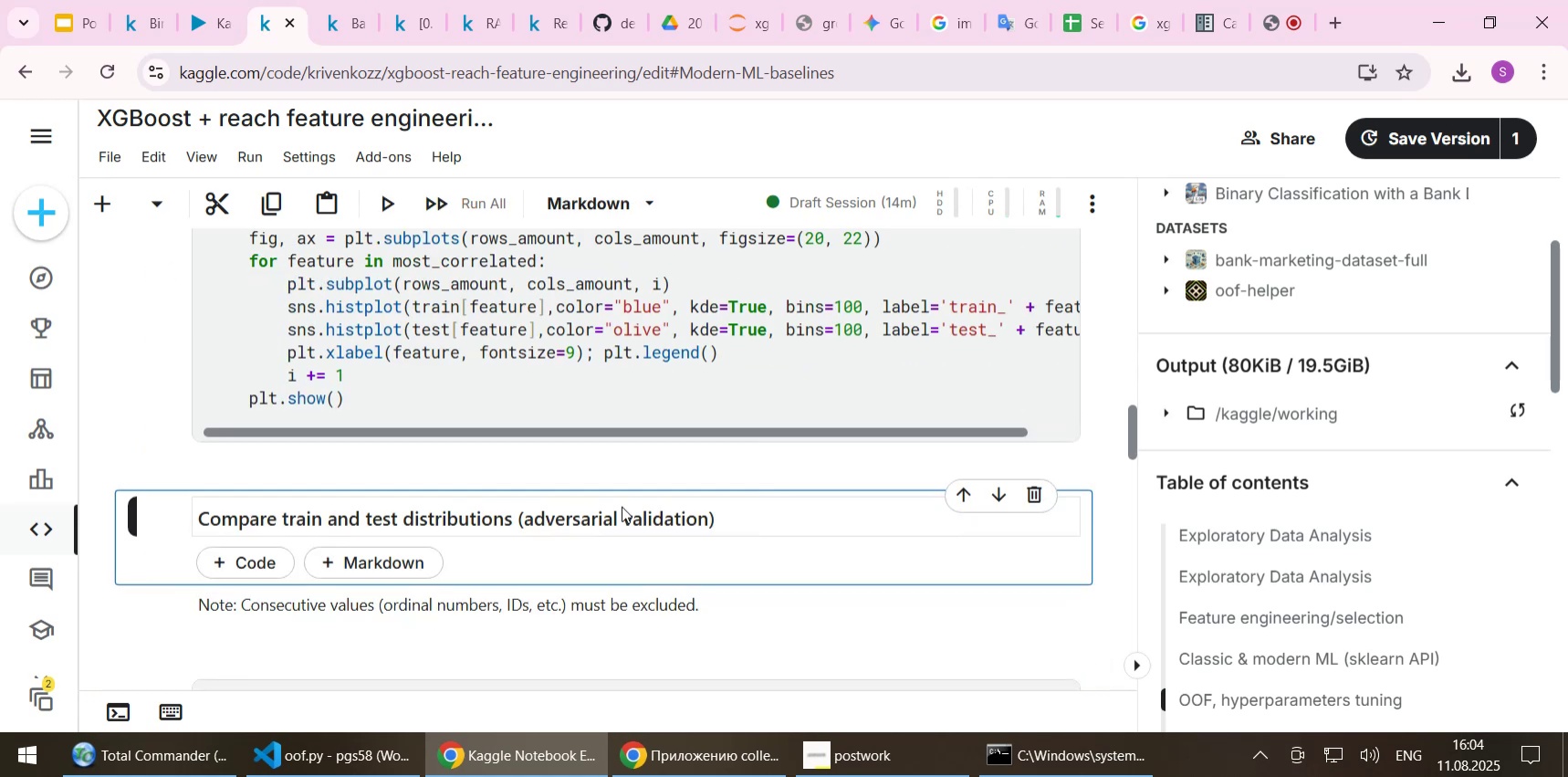 
key(Shift+Enter)
 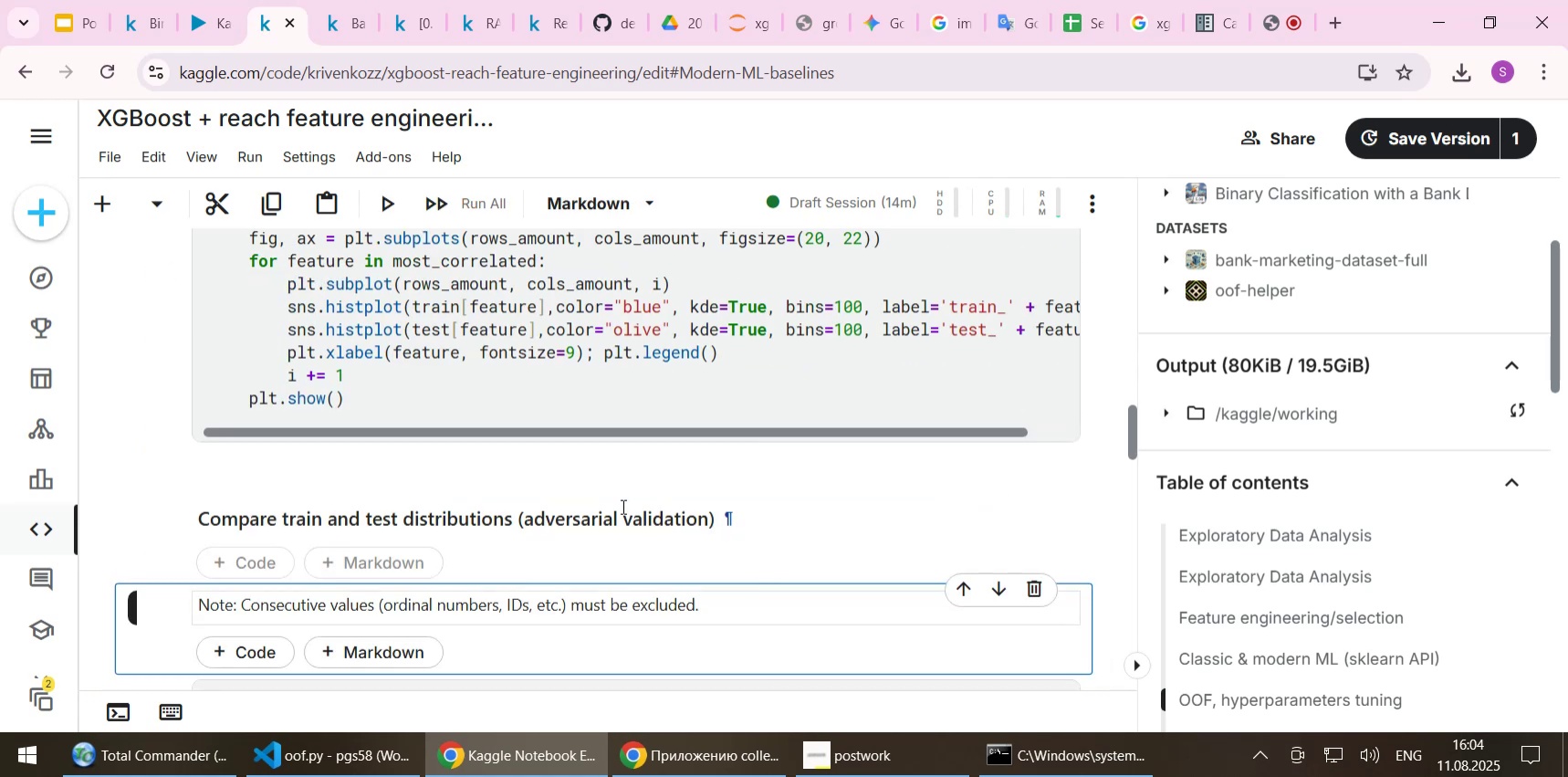 
scroll: coordinate [622, 506], scroll_direction: down, amount: 2.0
 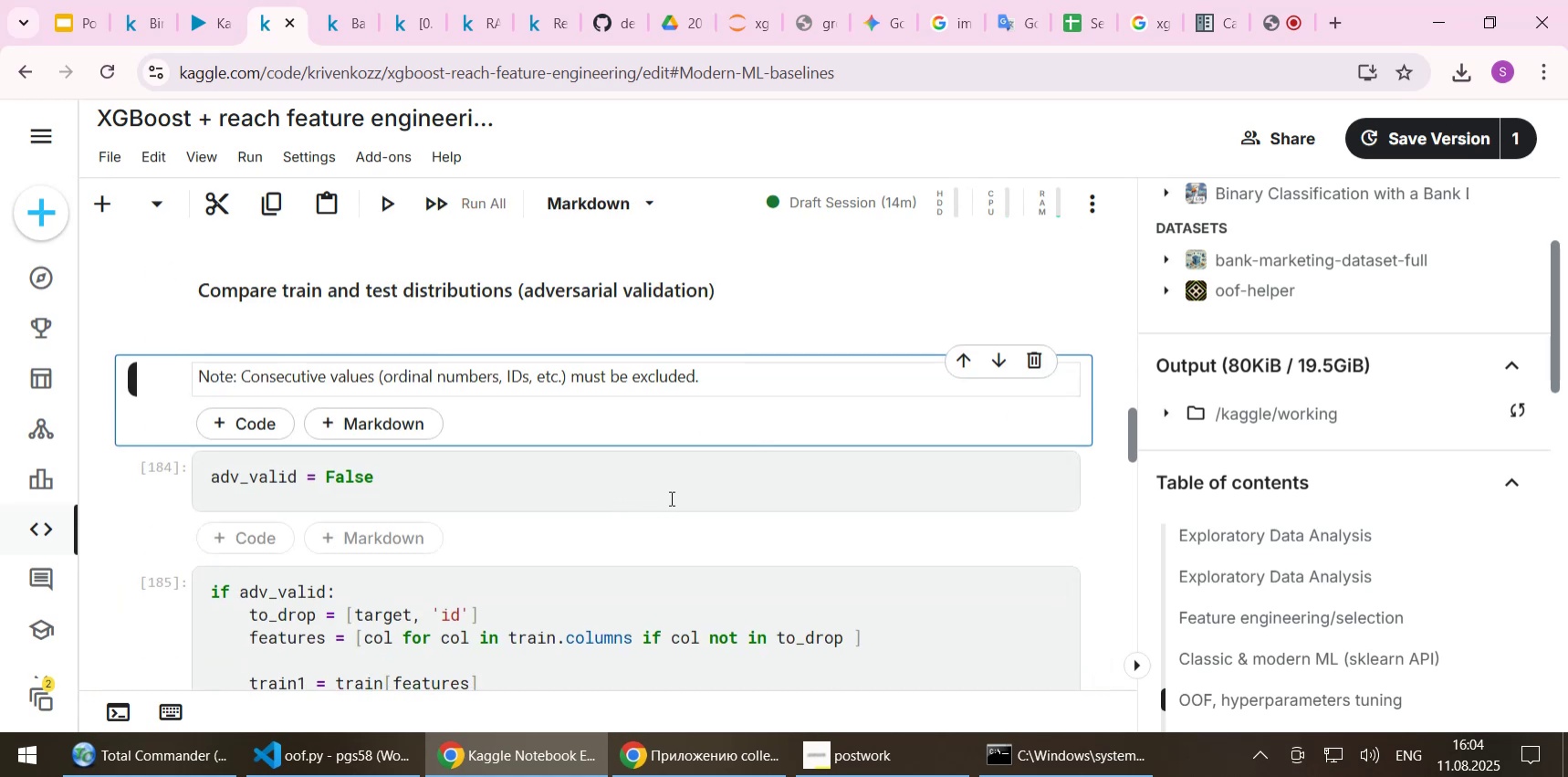 
key(Shift+Enter)
 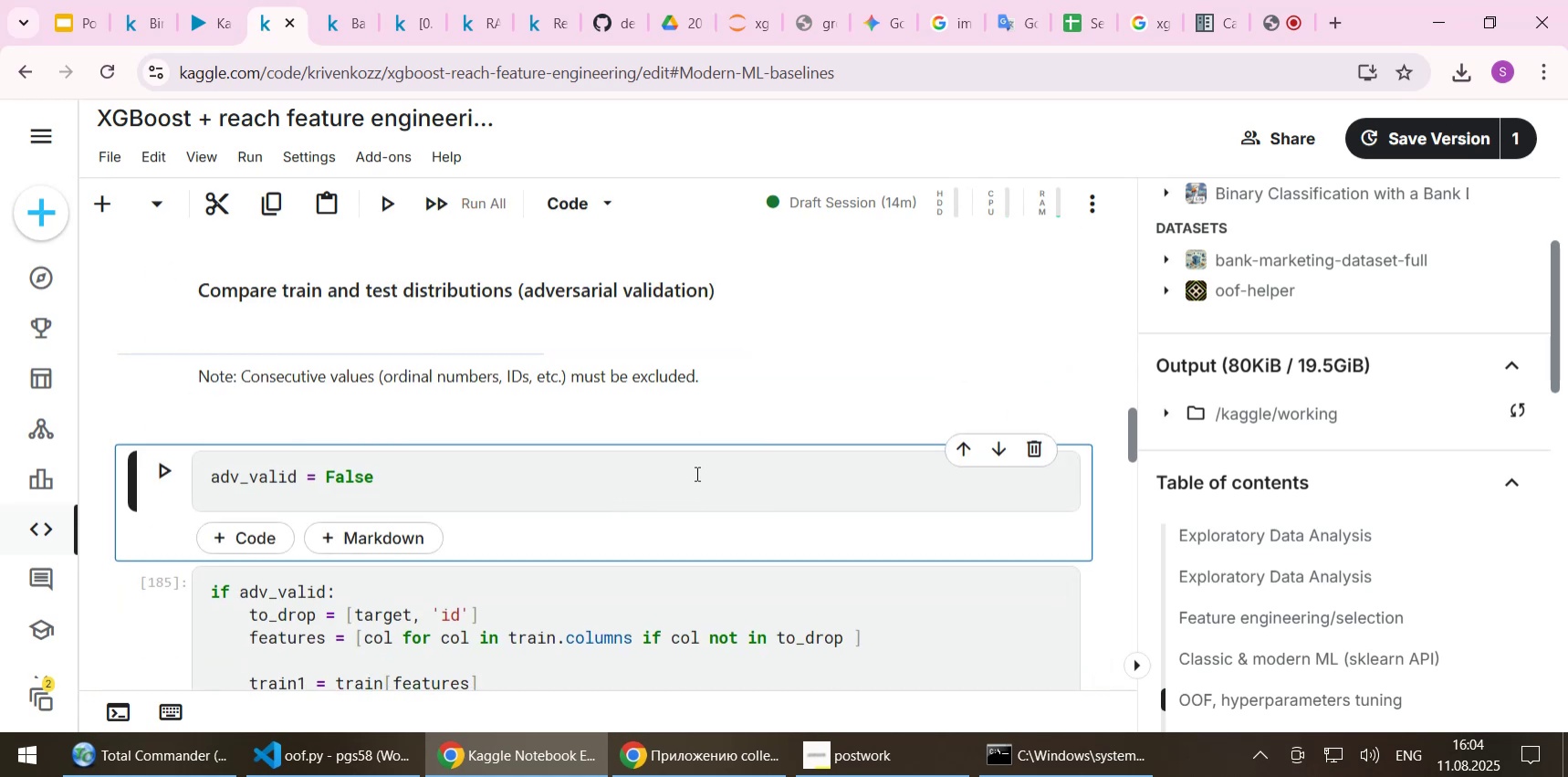 
key(Shift+Enter)
 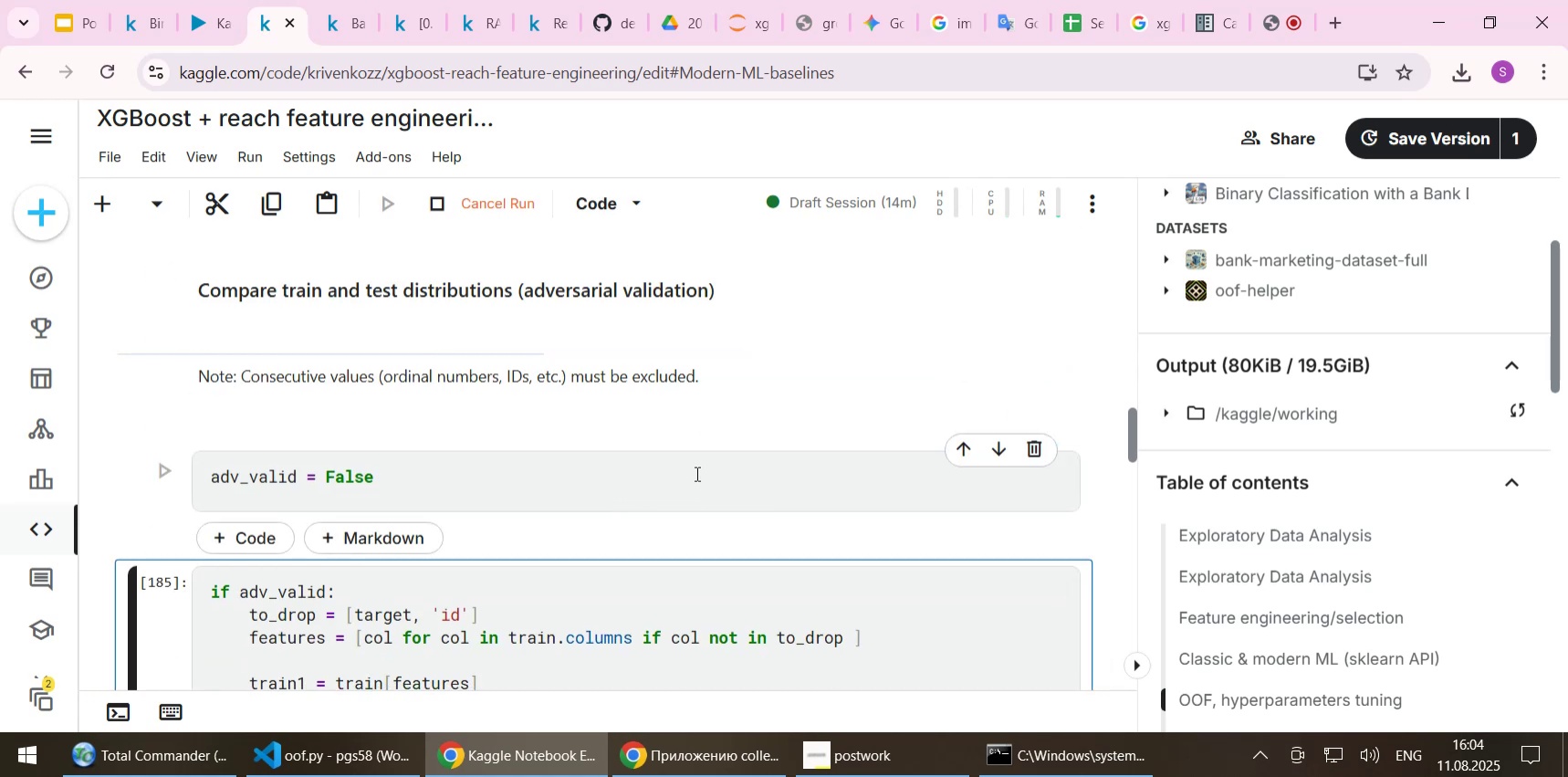 
key(Shift+Enter)
 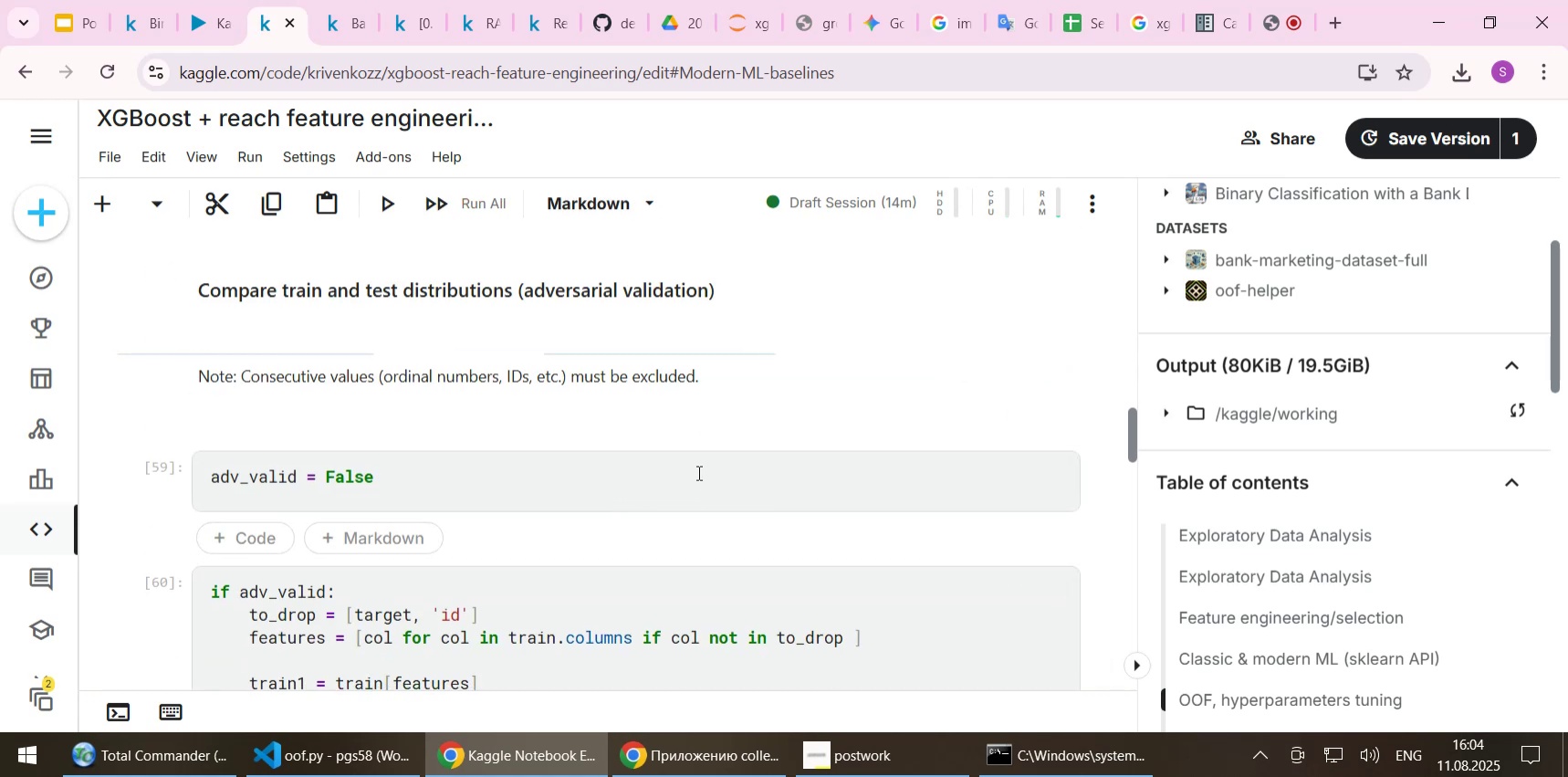 
scroll: coordinate [705, 460], scroll_direction: down, amount: 6.0
 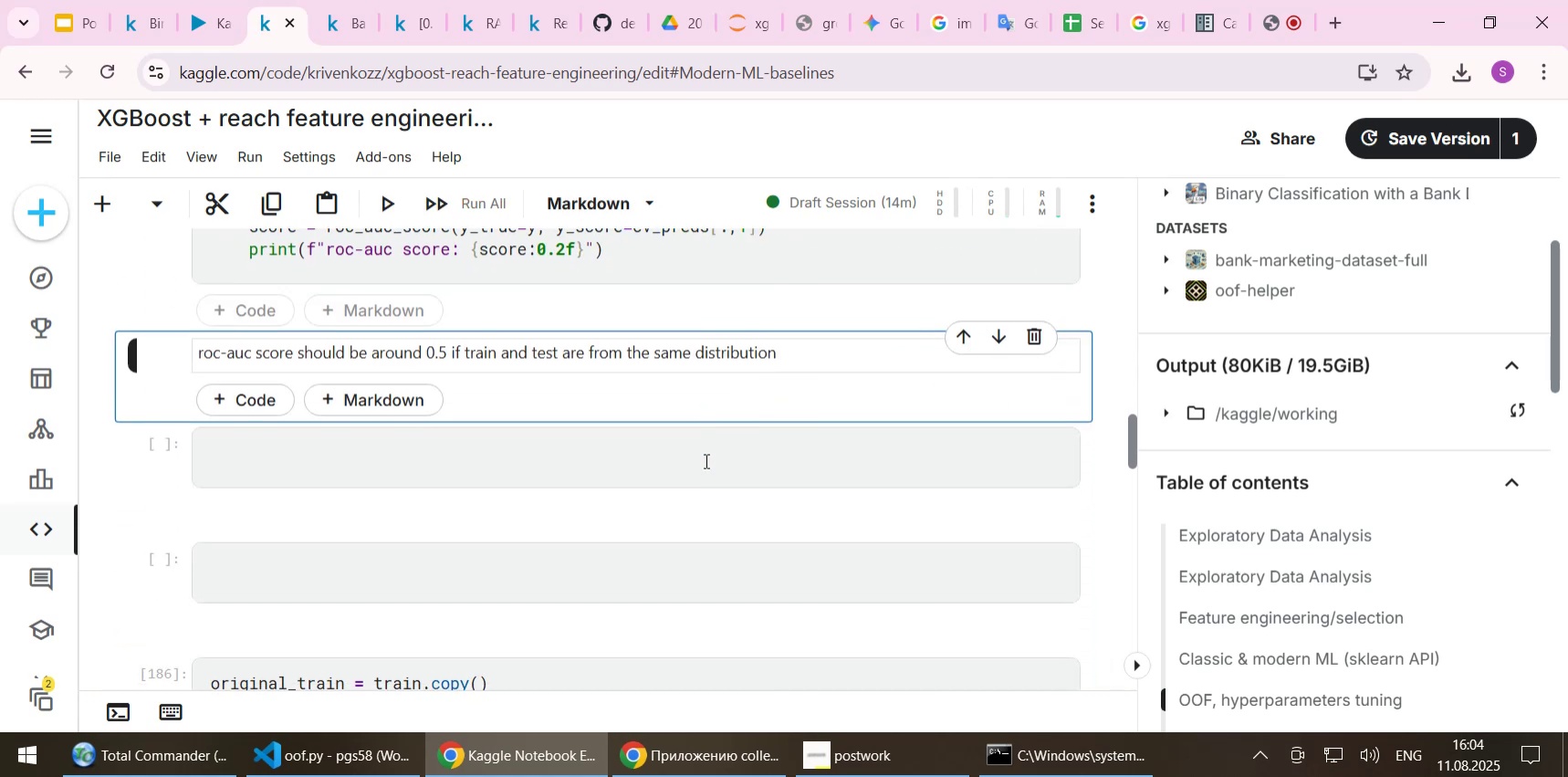 
key(Shift+Enter)
 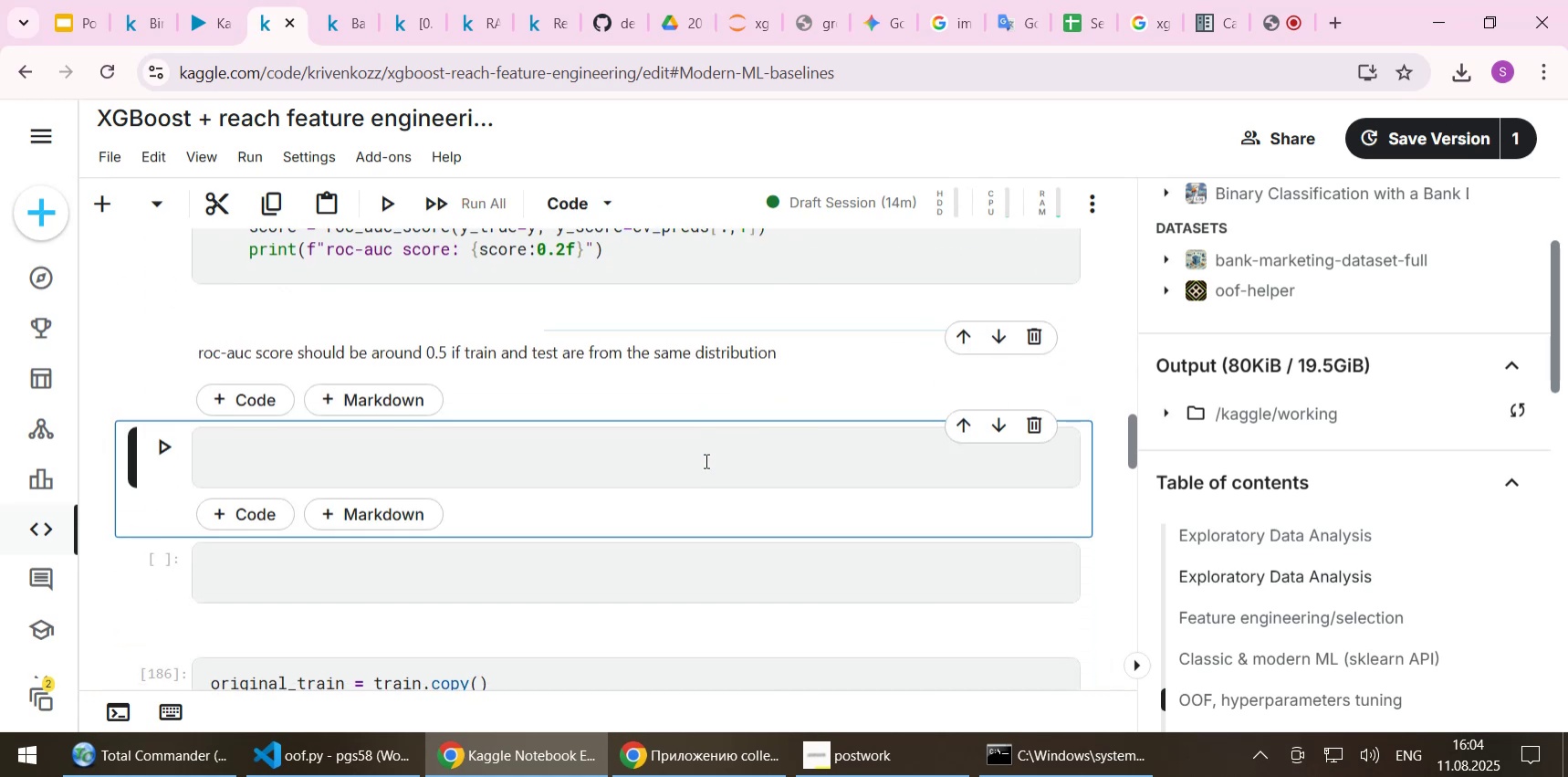 
key(Shift+Enter)
 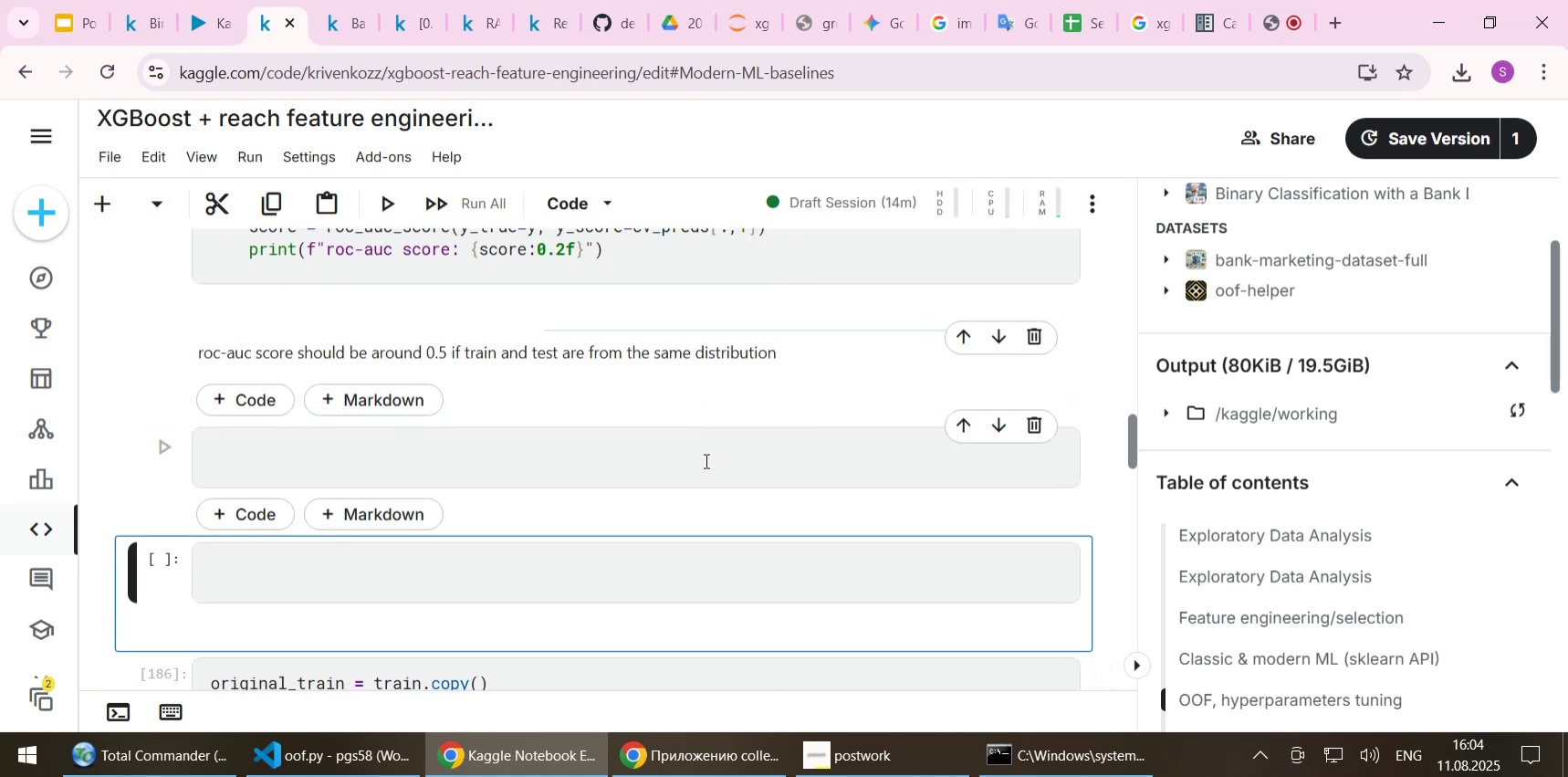 
key(Shift+Enter)
 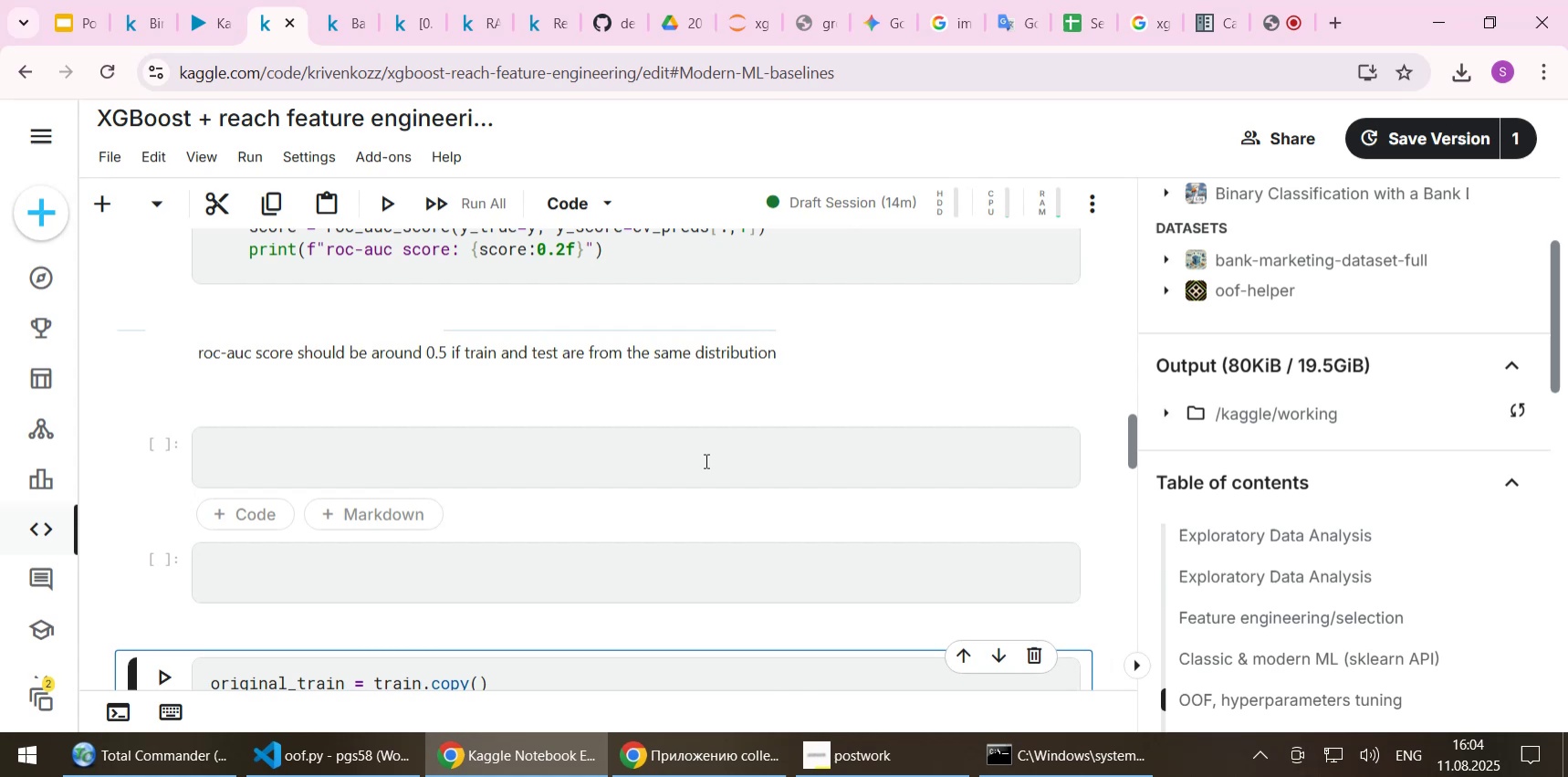 
scroll: coordinate [701, 467], scroll_direction: down, amount: 3.0
 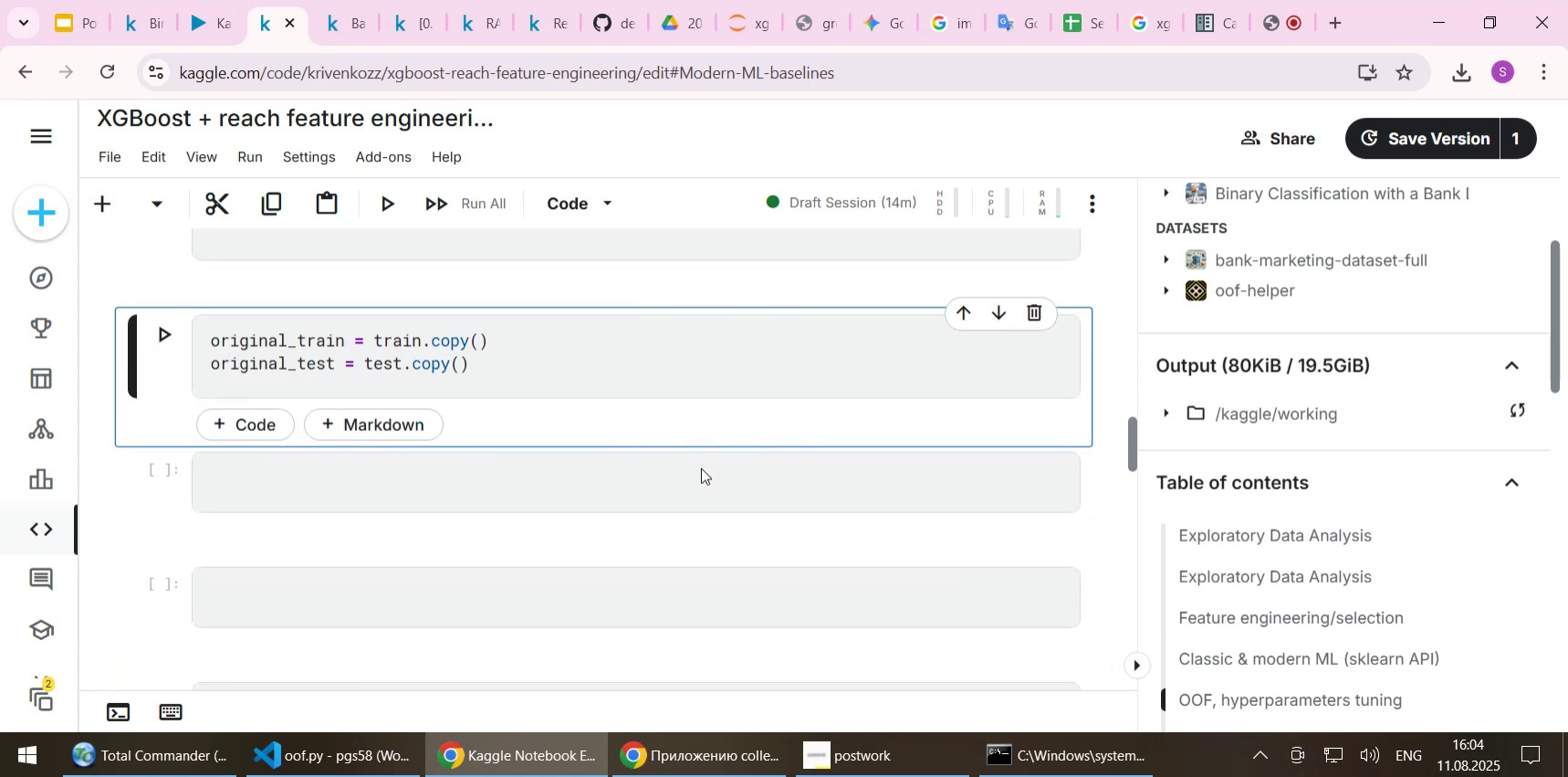 
key(Shift+Enter)
 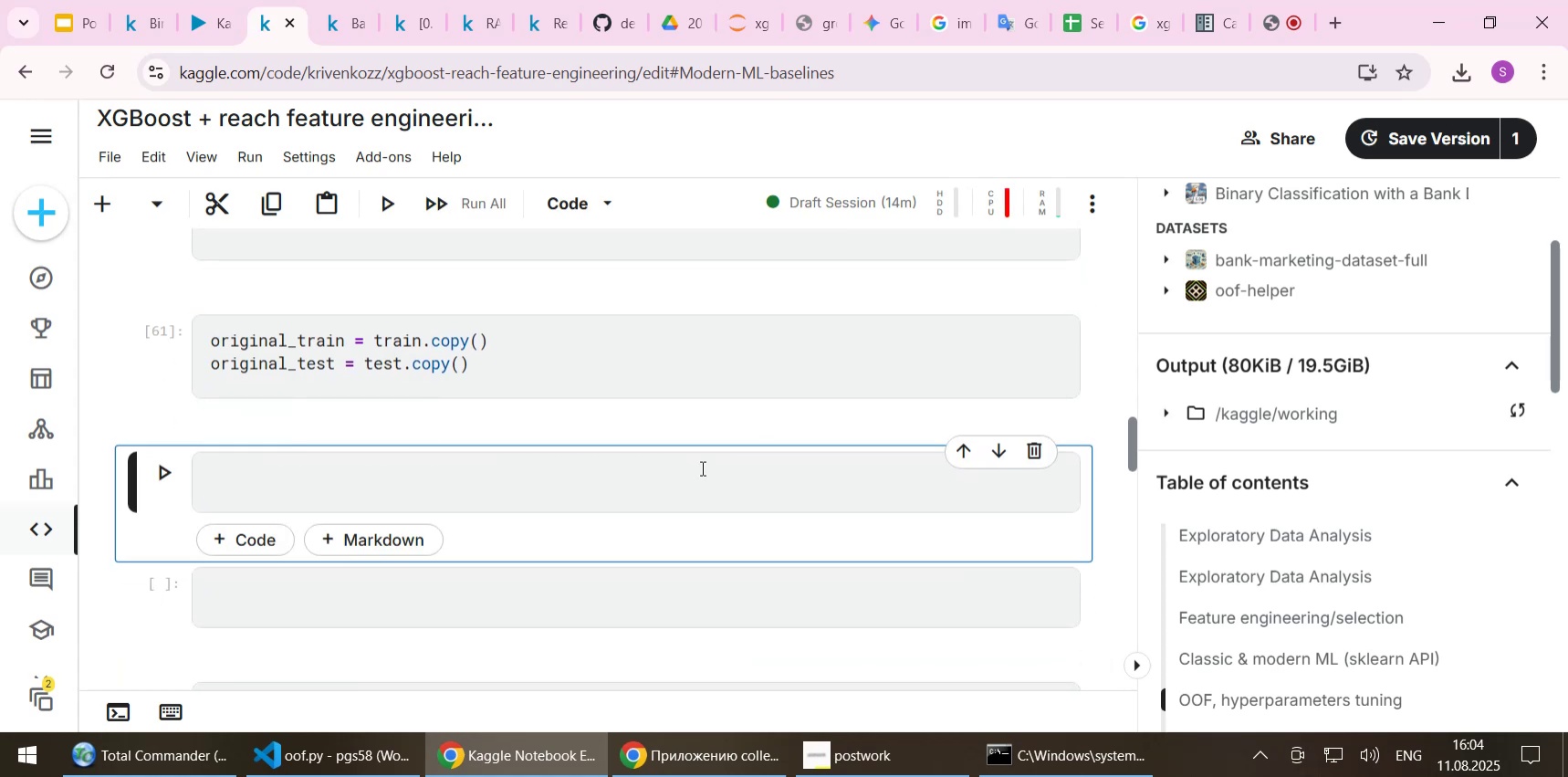 
scroll: coordinate [701, 467], scroll_direction: down, amount: 2.0
 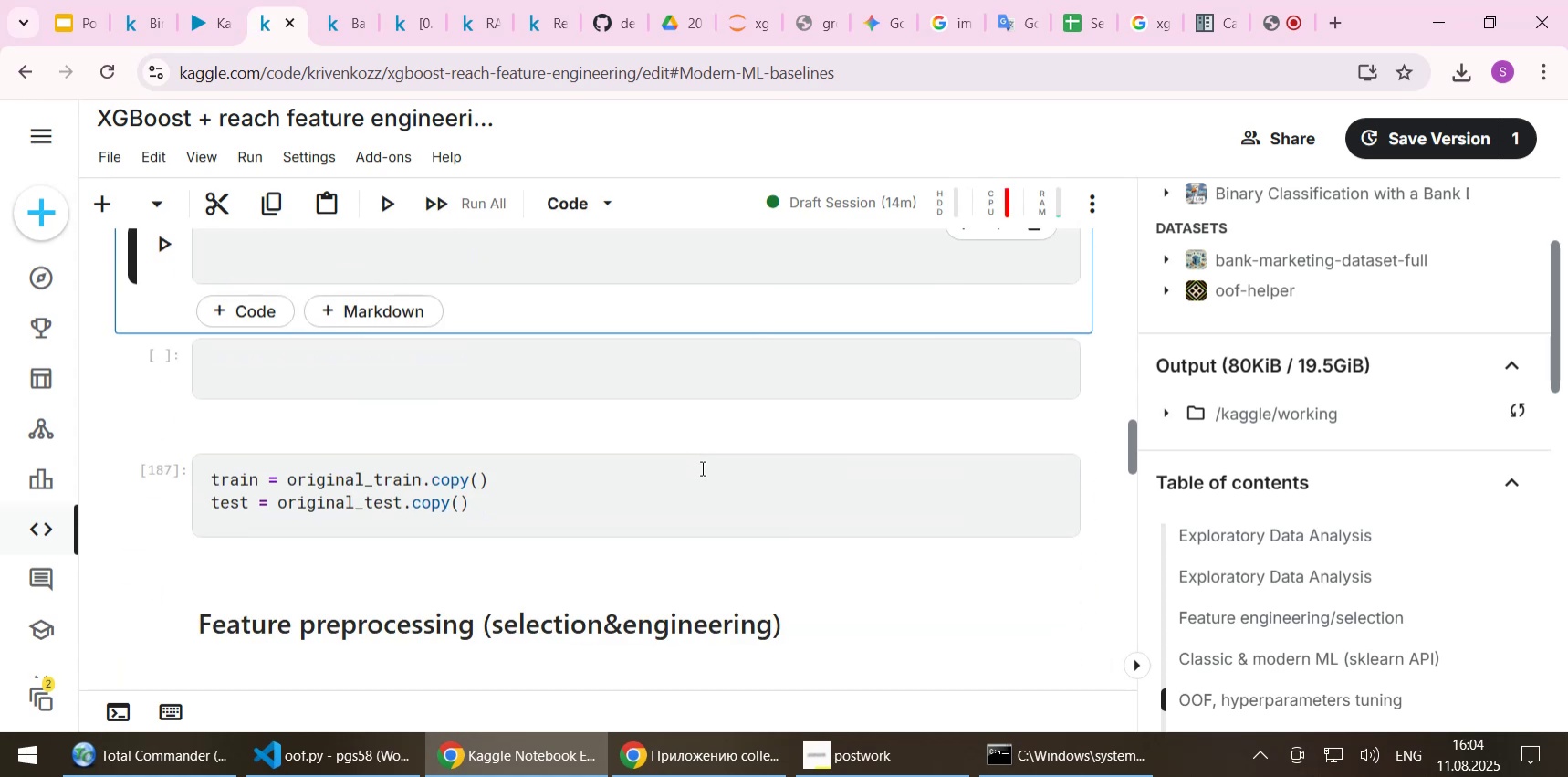 
key(Shift+Enter)
 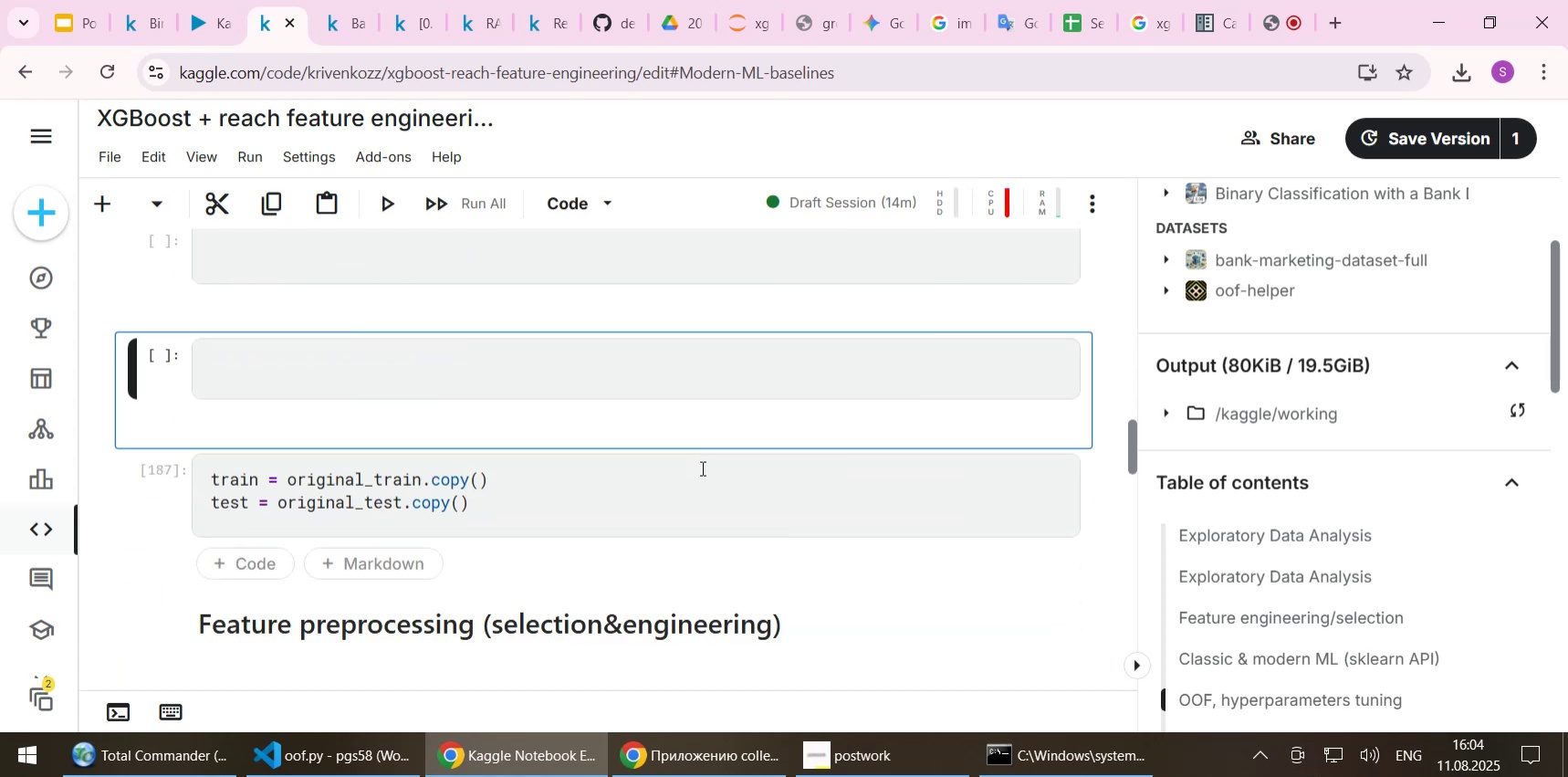 
key(Shift+Enter)
 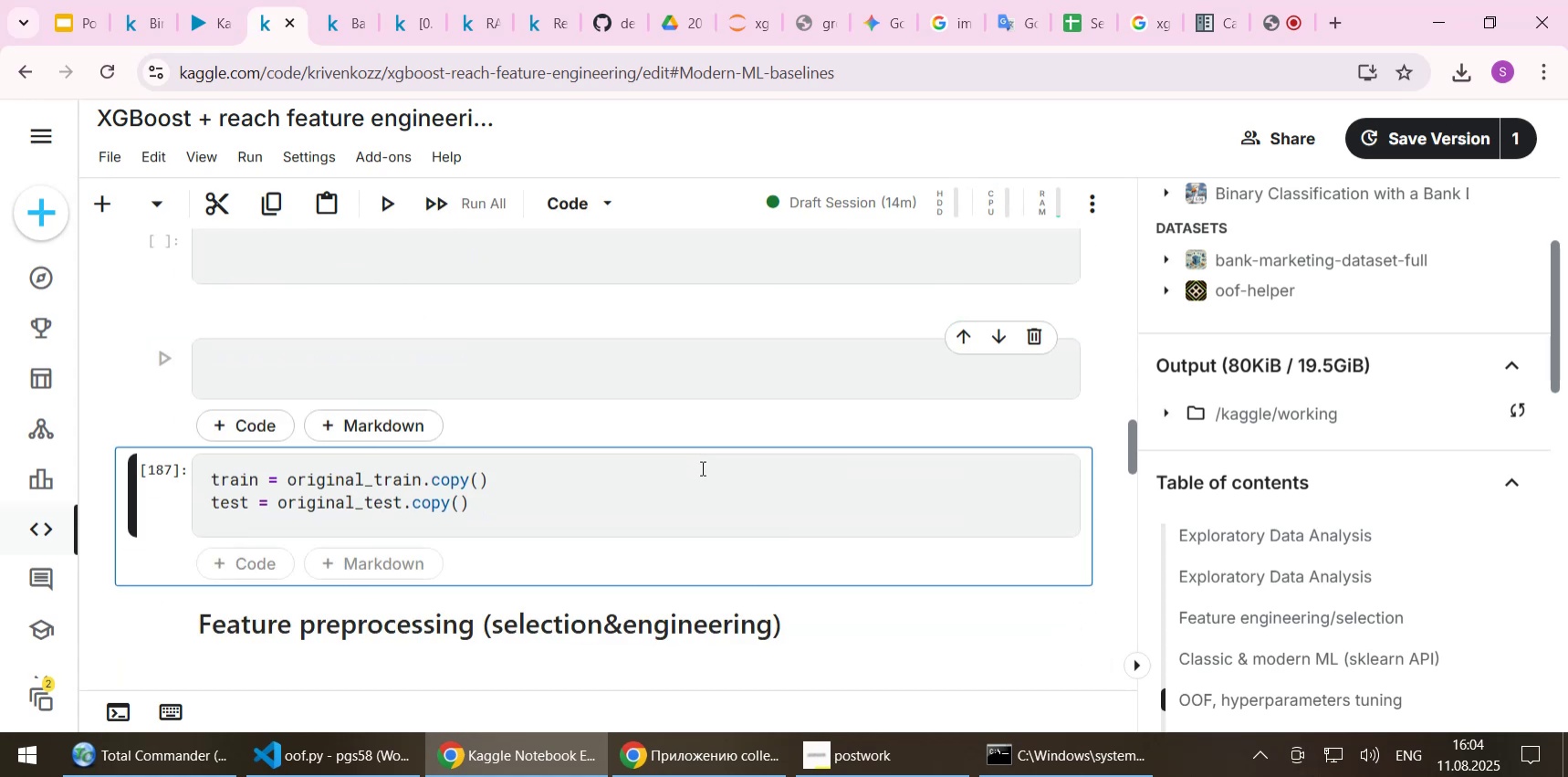 
key(Shift+Enter)
 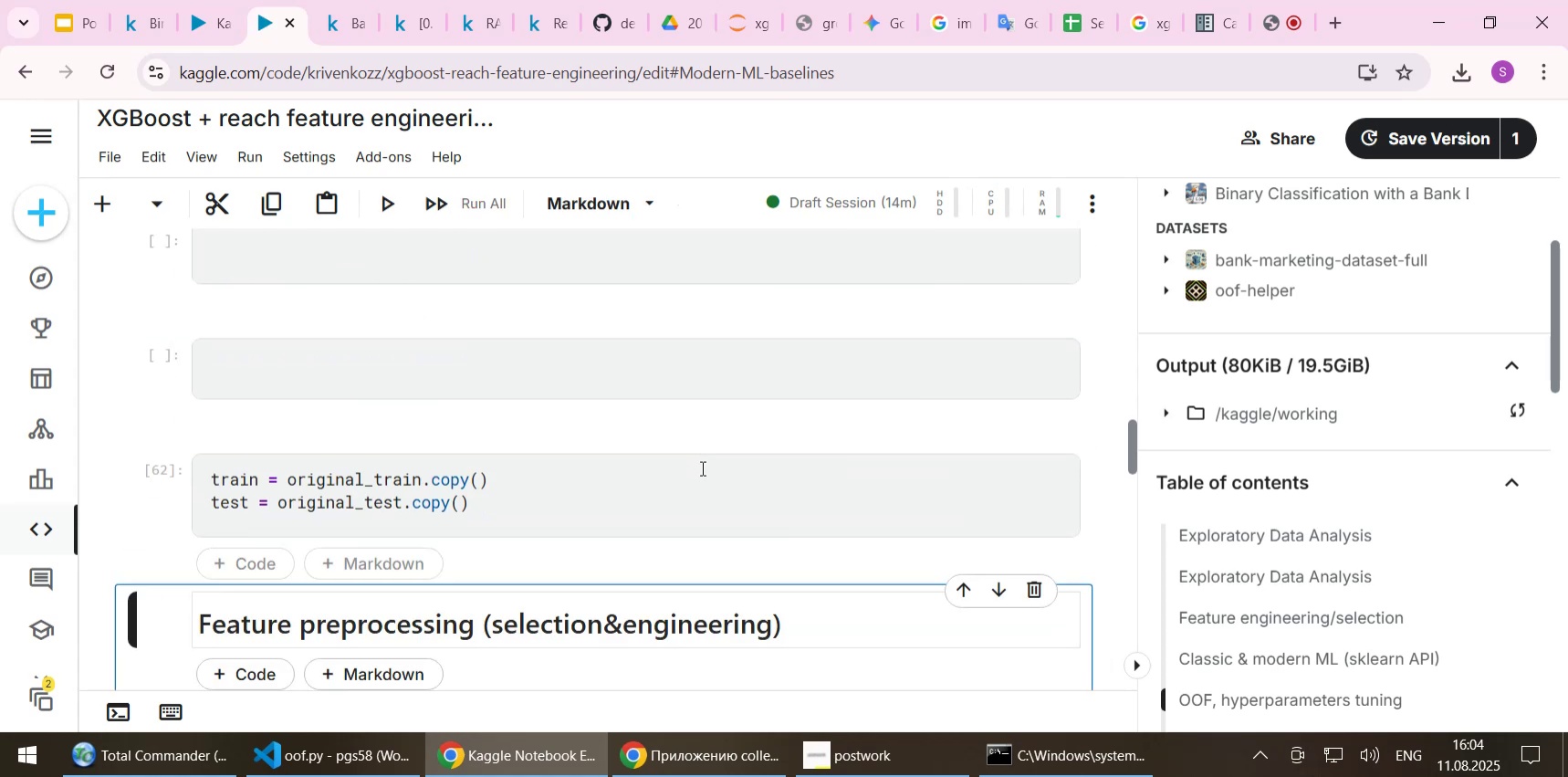 
scroll: coordinate [705, 469], scroll_direction: down, amount: 2.0
 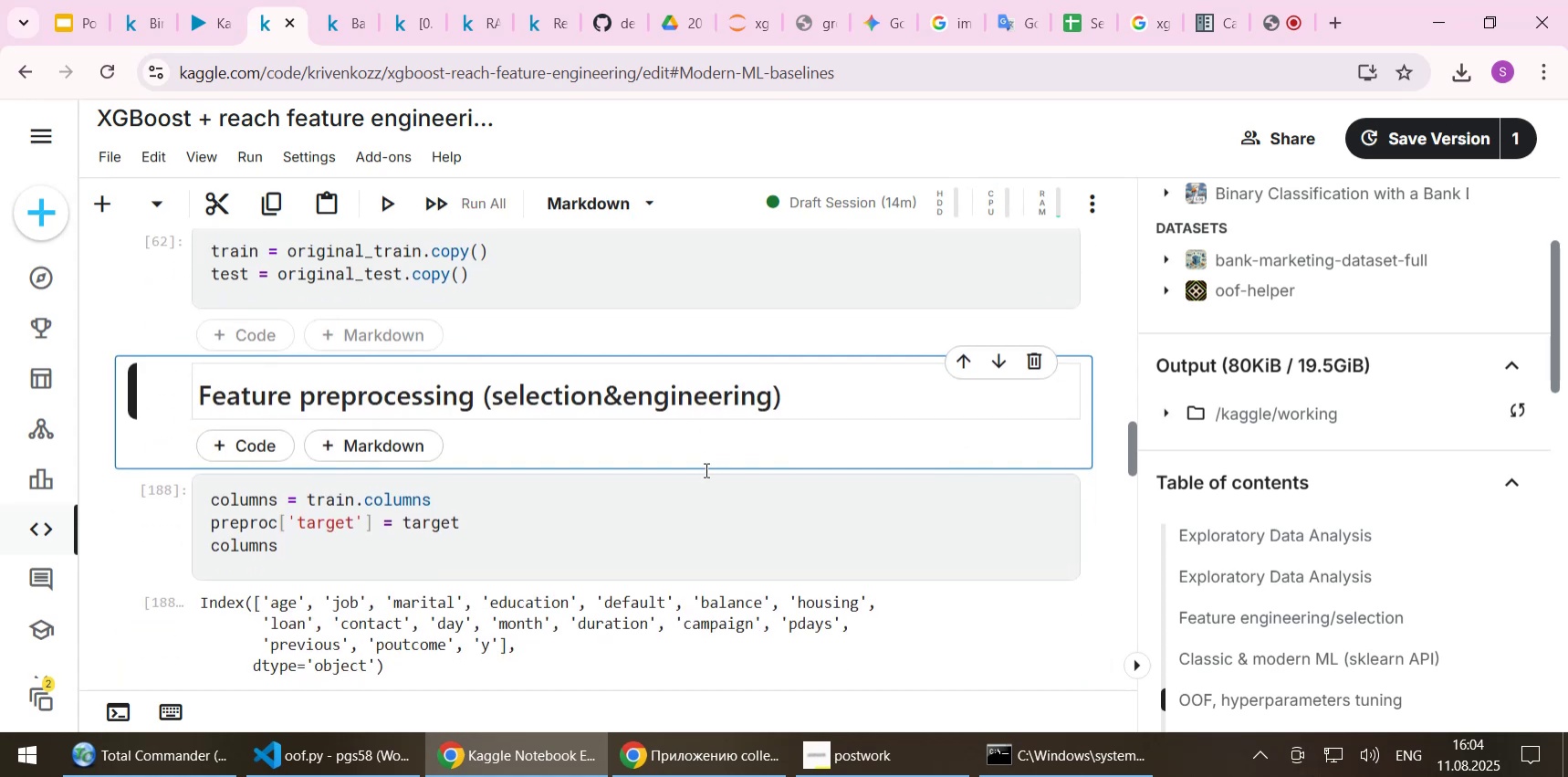 
key(Shift+Enter)
 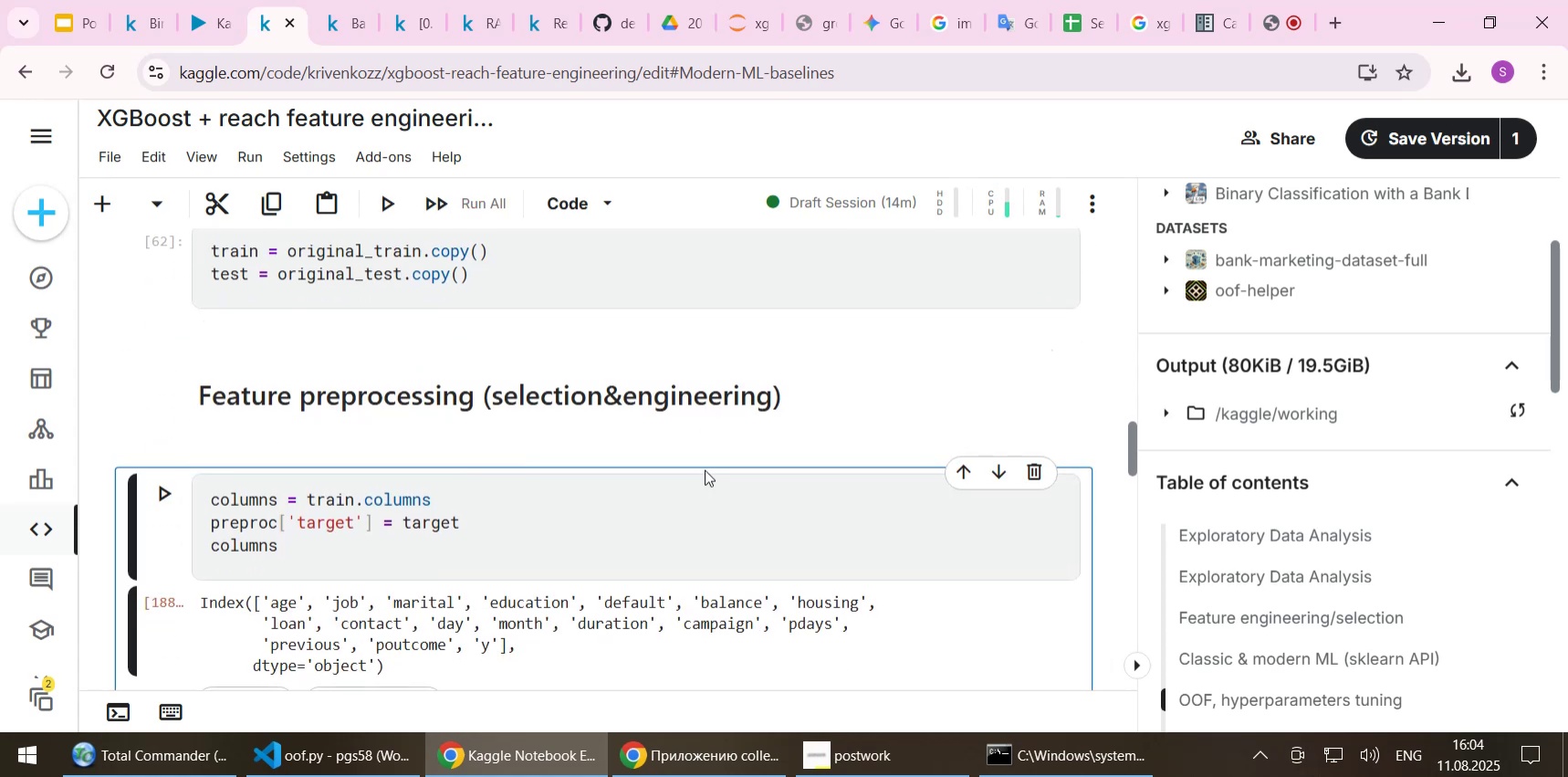 
key(Shift+ShiftLeft)
 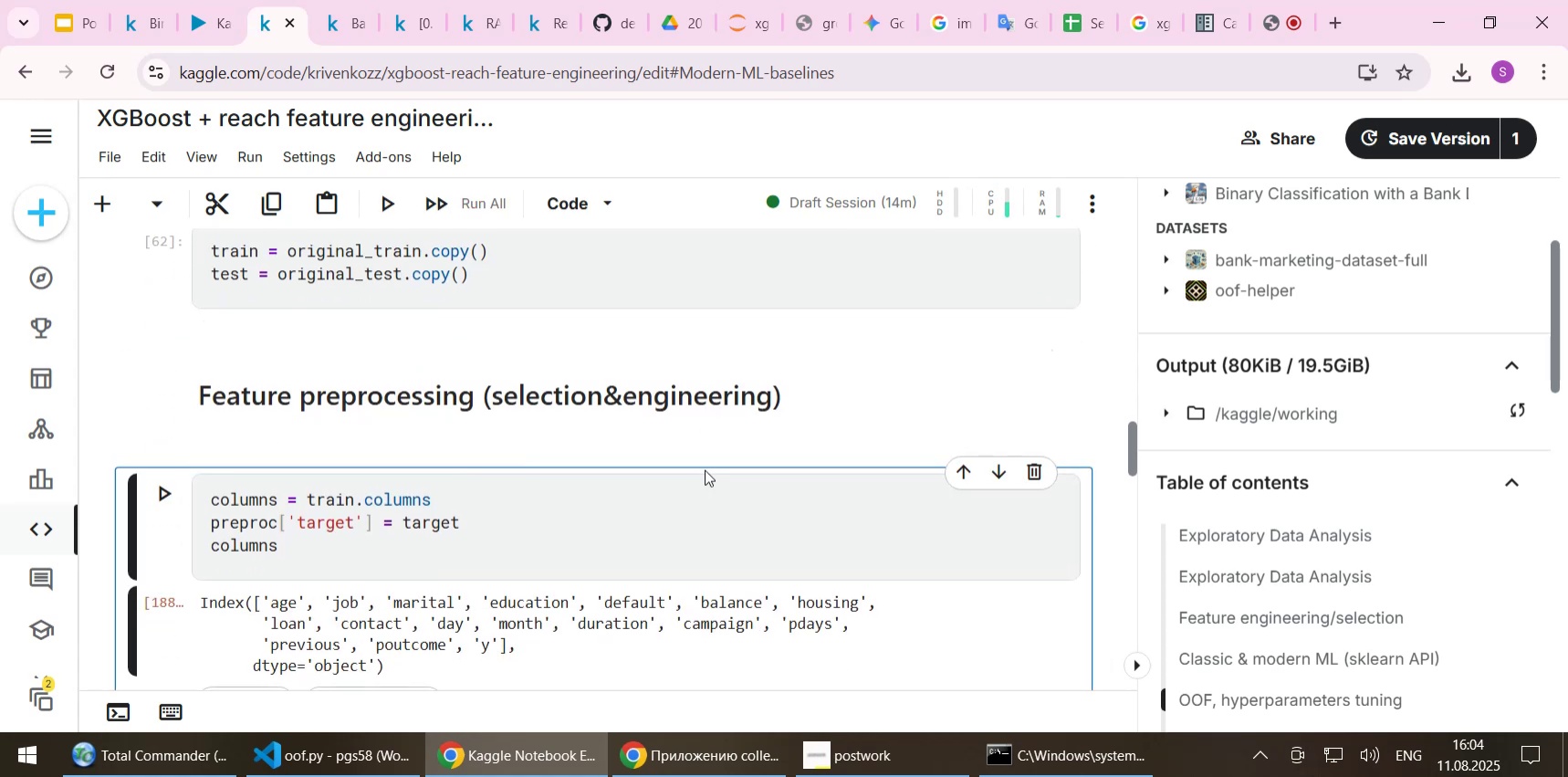 
key(Shift+Enter)
 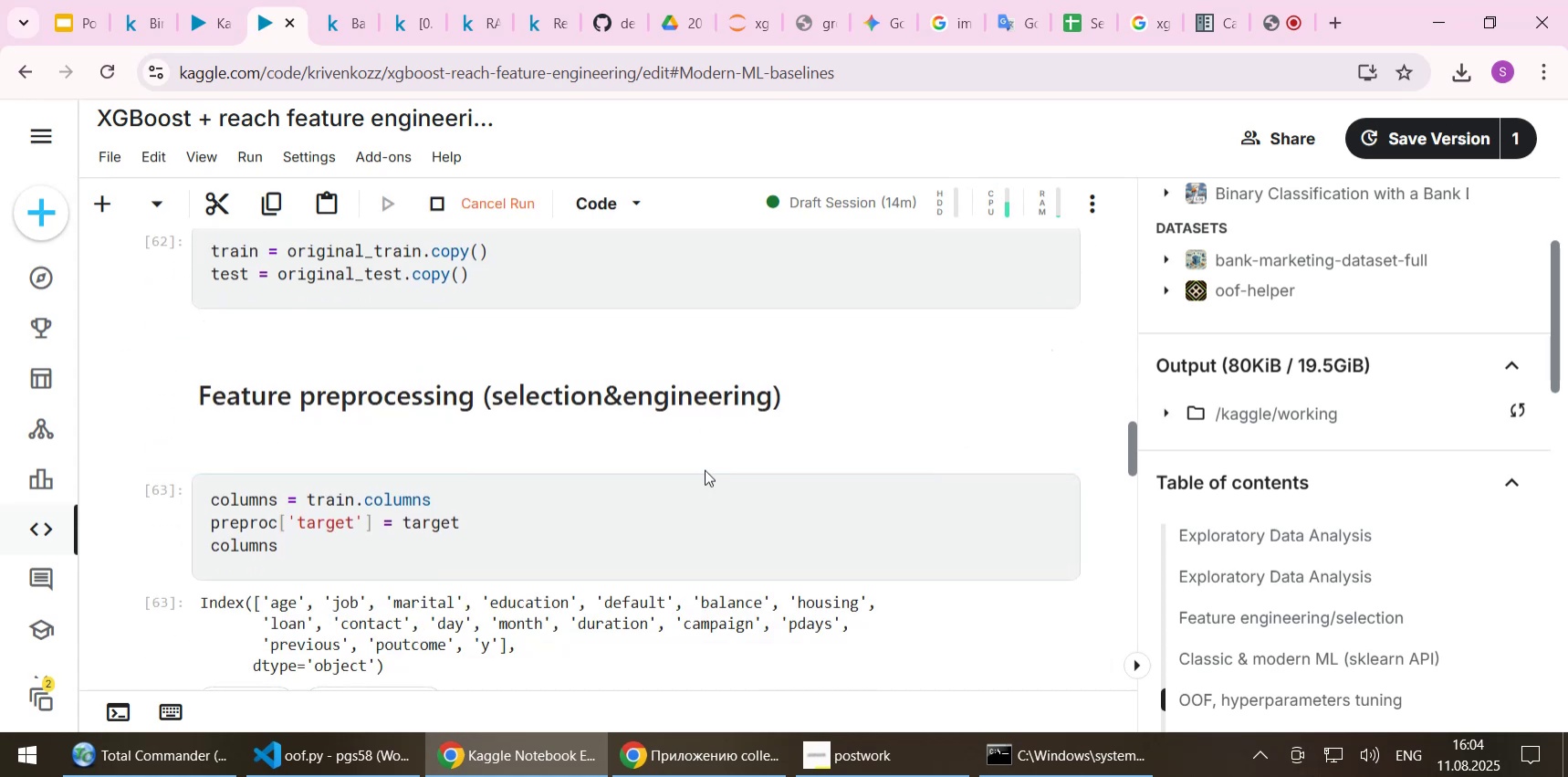 
scroll: coordinate [703, 476], scroll_direction: down, amount: 3.0
 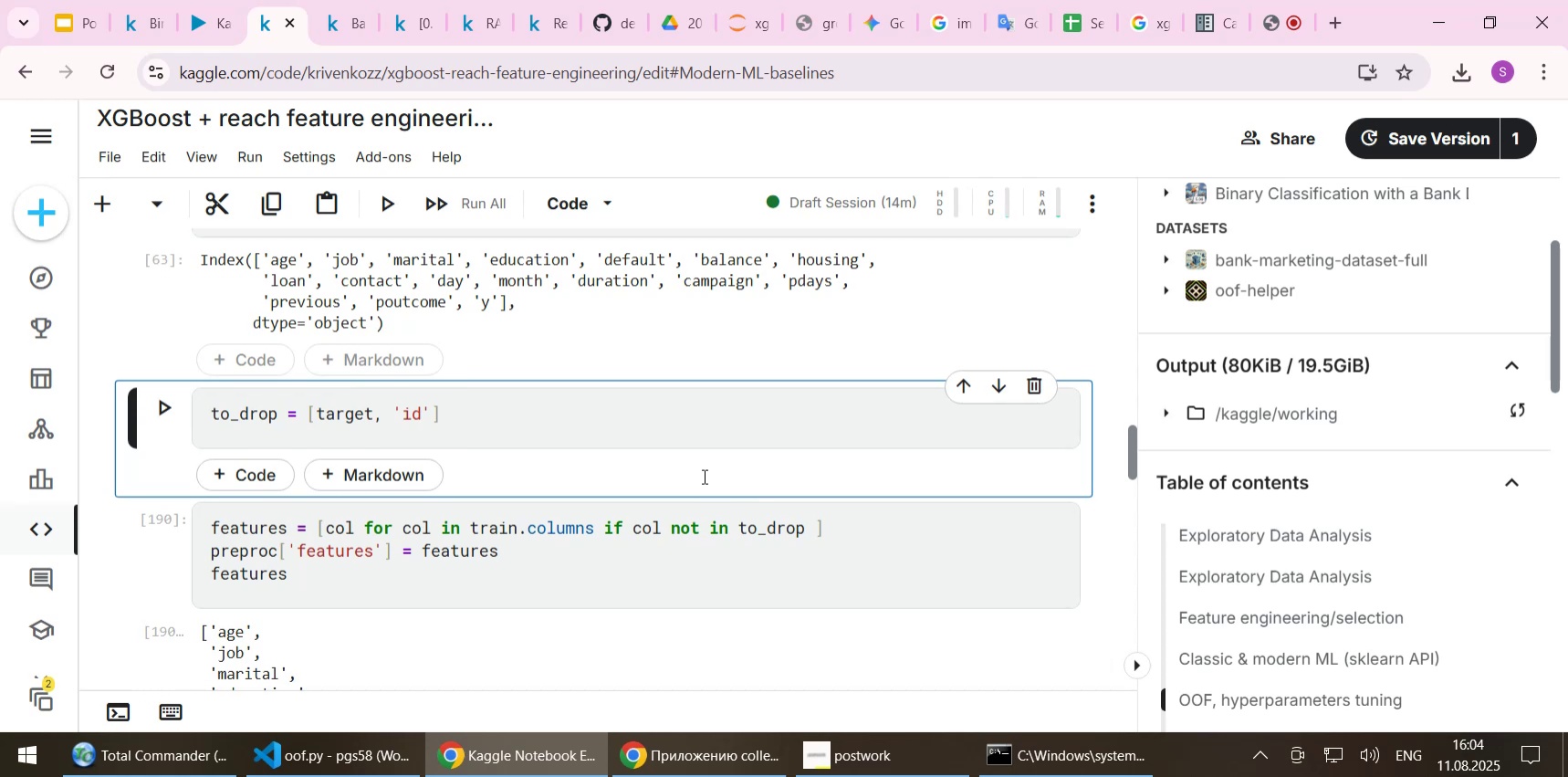 
key(Shift+Enter)
 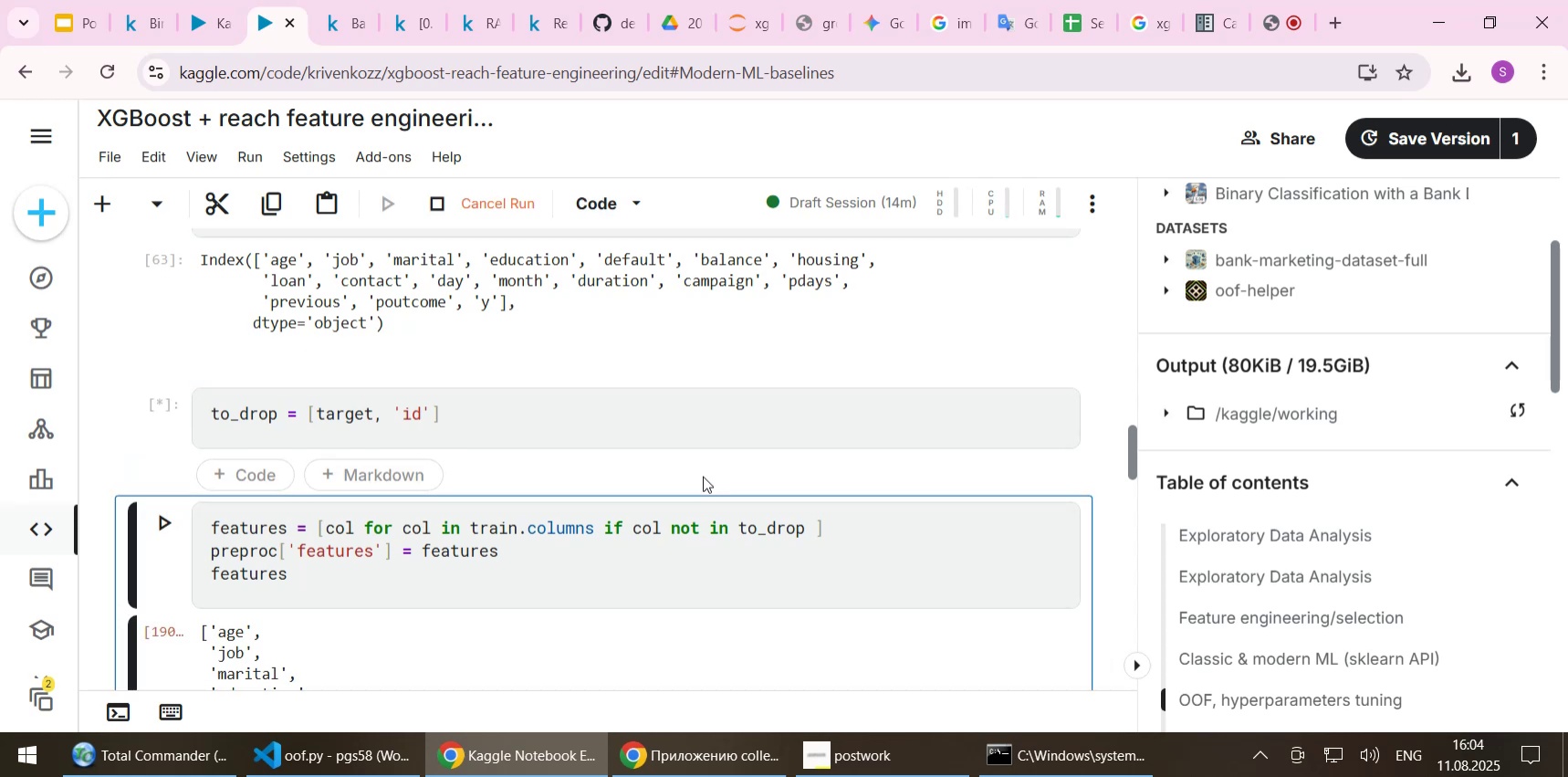 
key(Shift+ShiftLeft)
 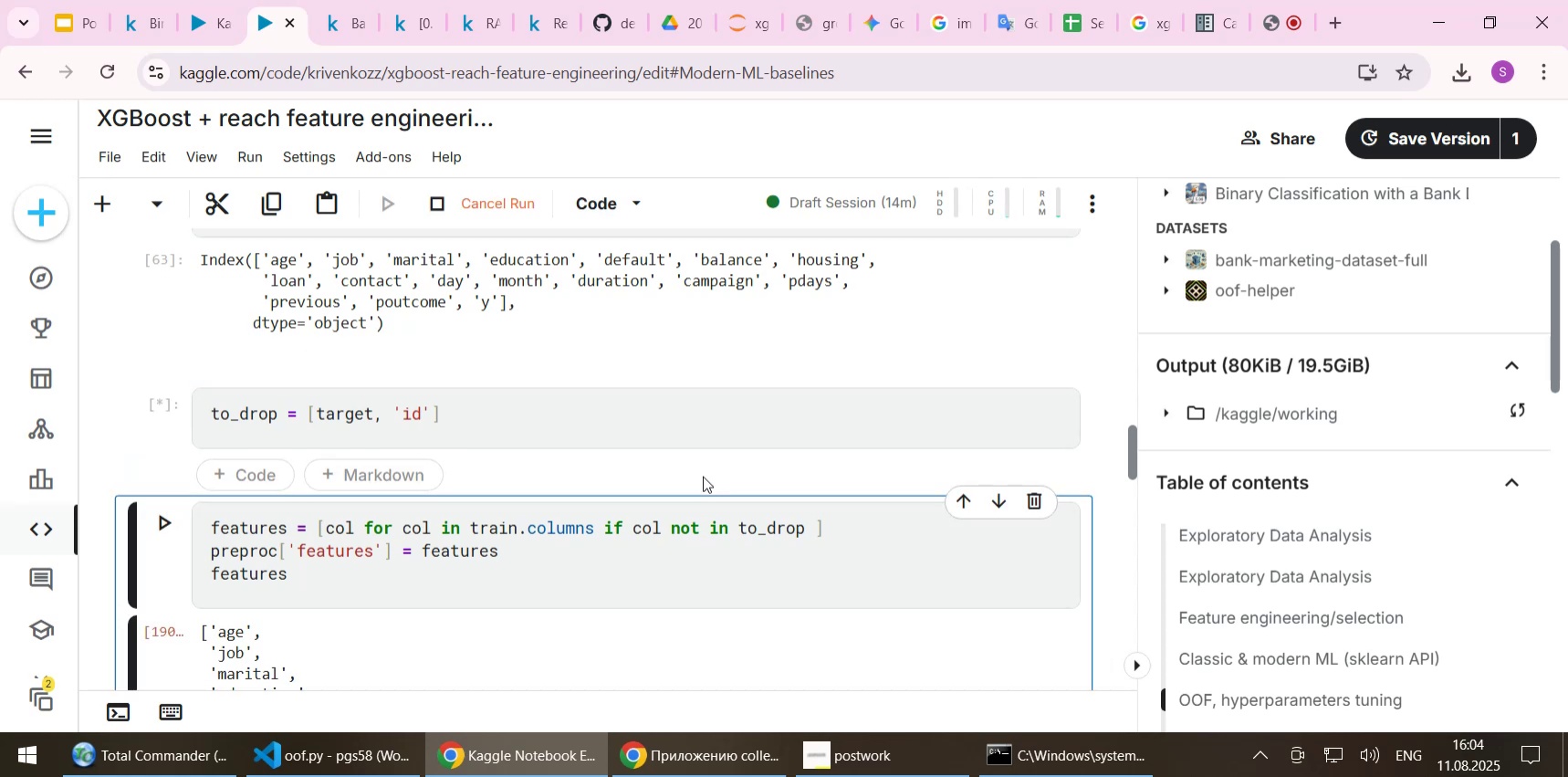 
key(Shift+Enter)
 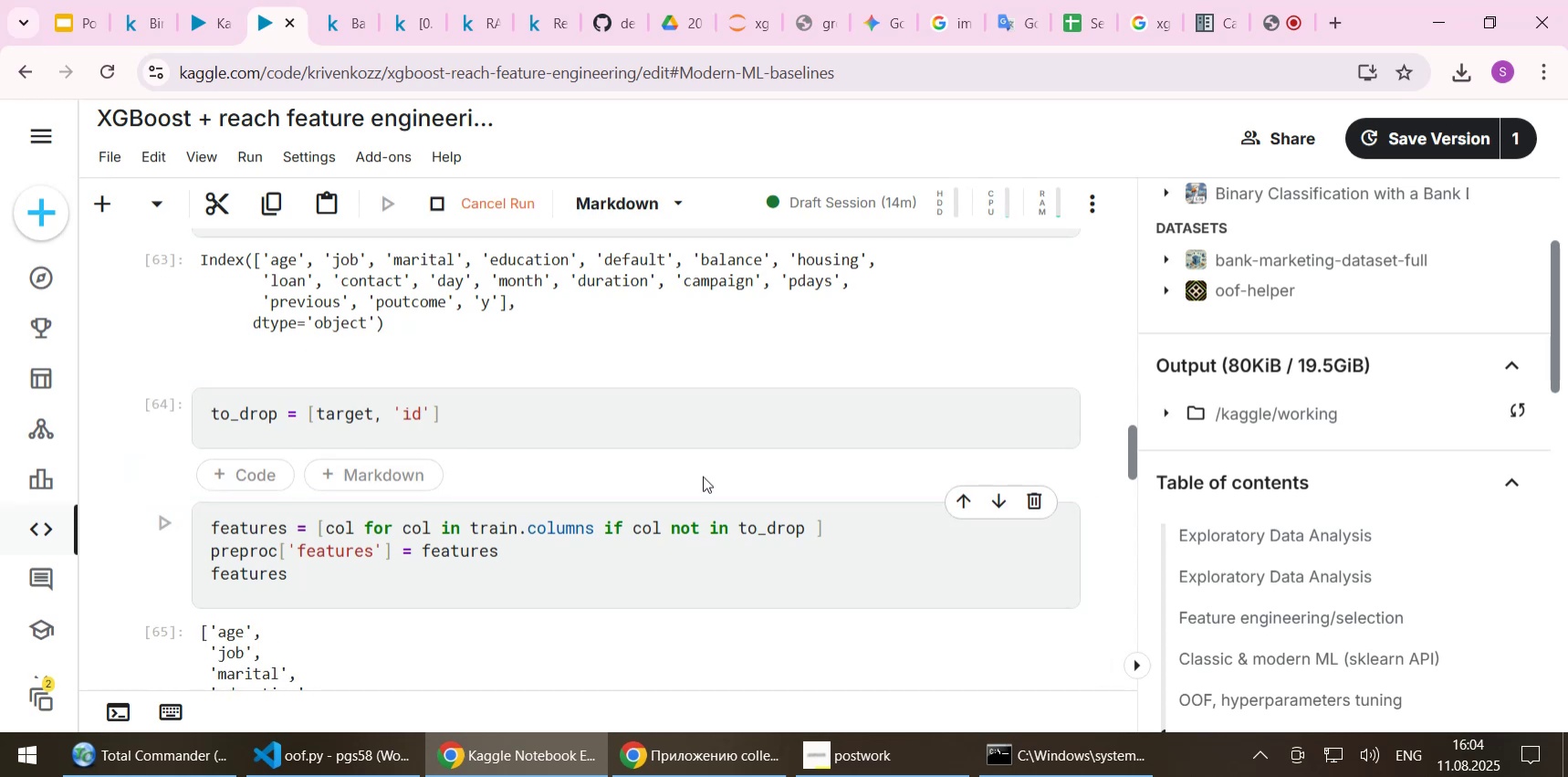 
scroll: coordinate [703, 476], scroll_direction: down, amount: 3.0
 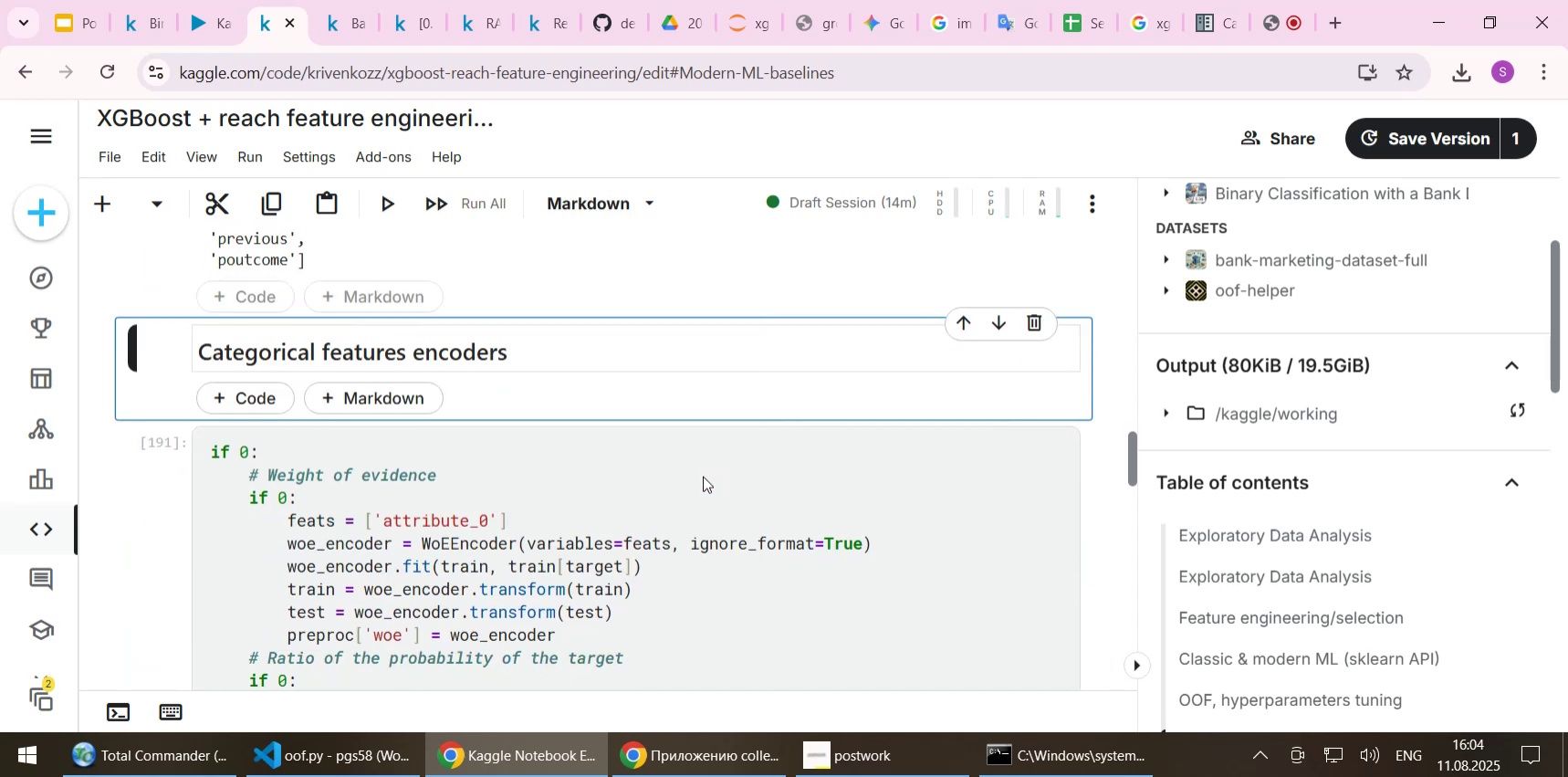 
key(Shift+Enter)
 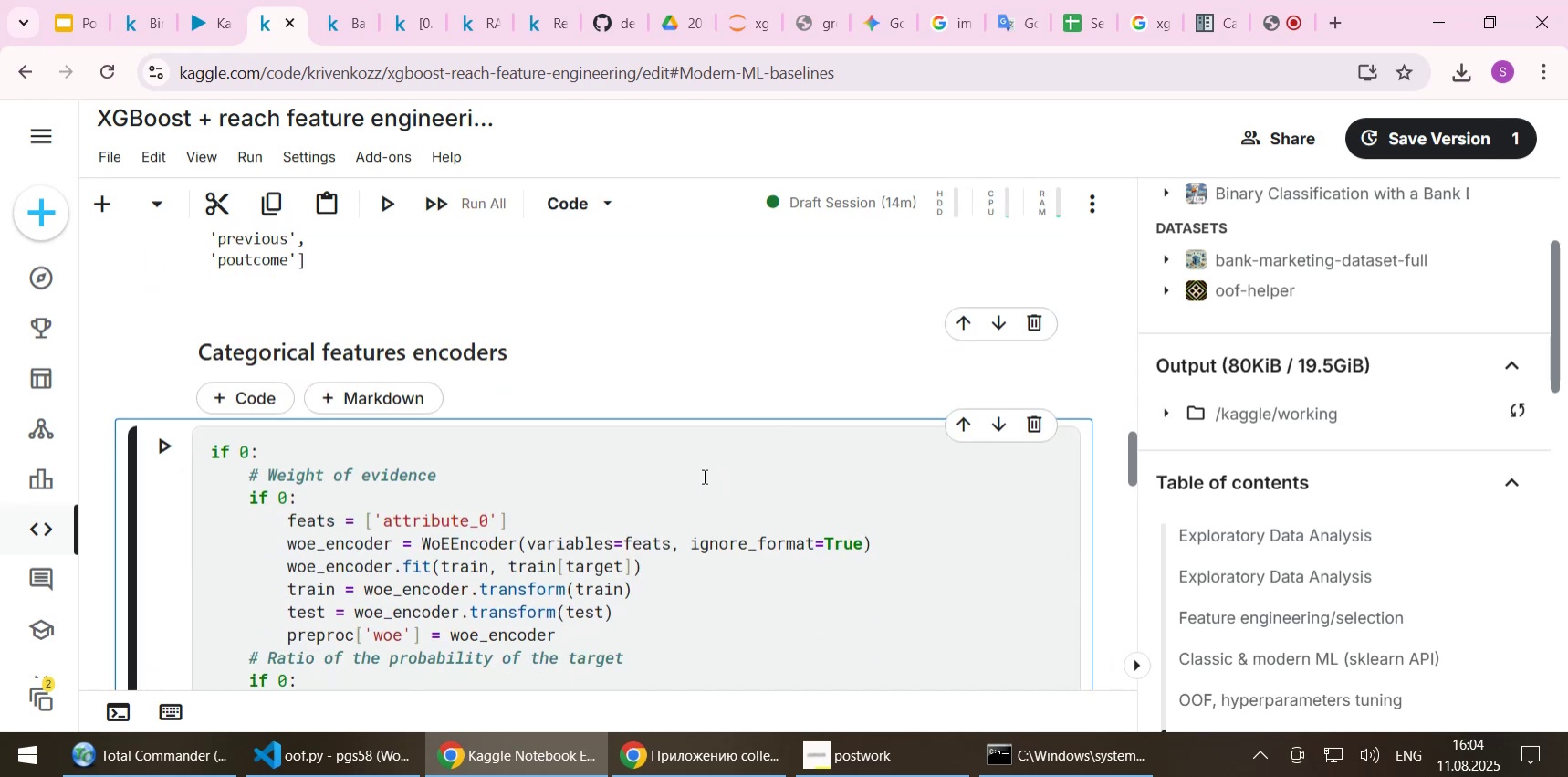 
key(Shift+Enter)
 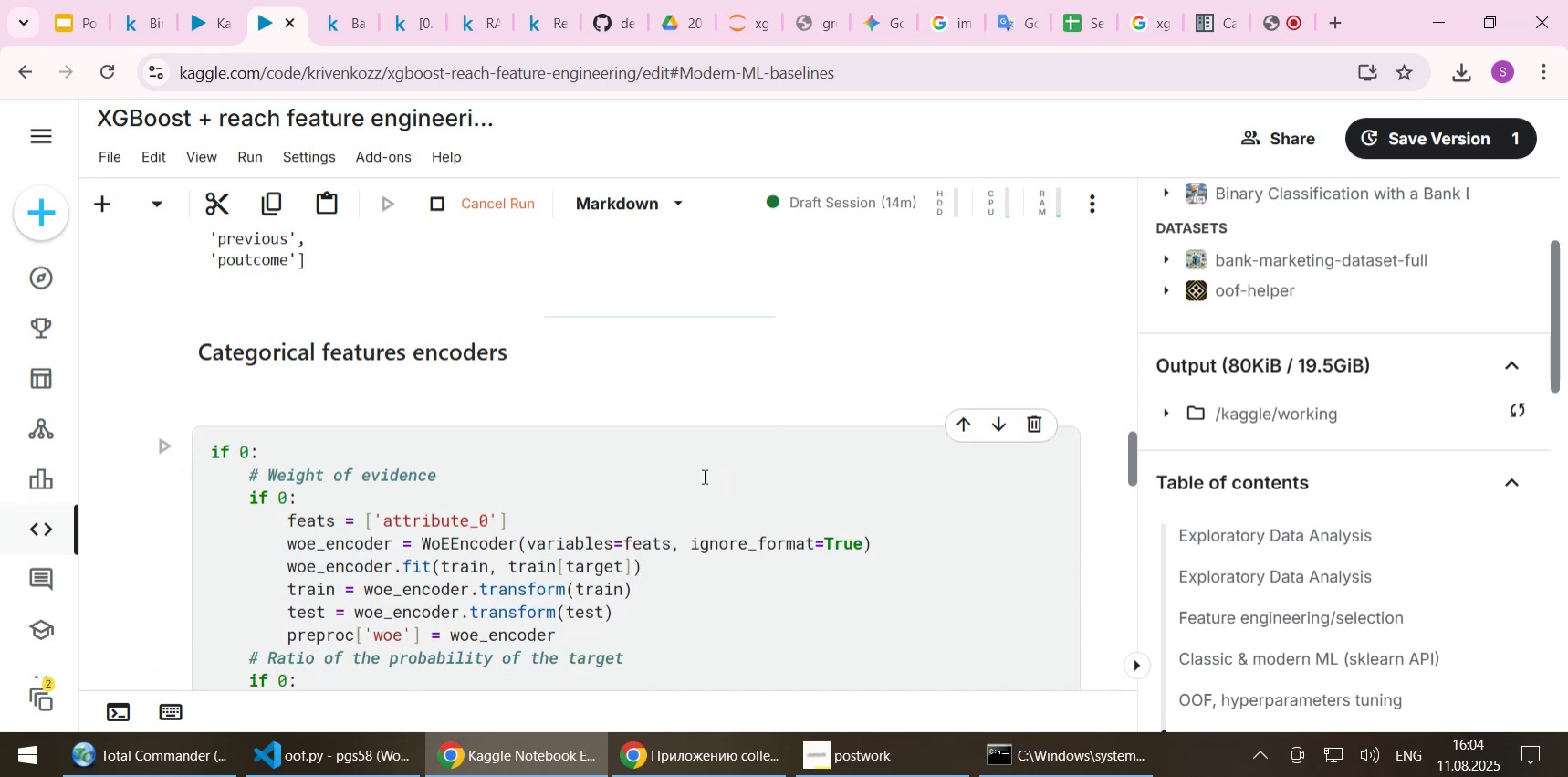 
scroll: coordinate [700, 493], scroll_direction: down, amount: 6.0
 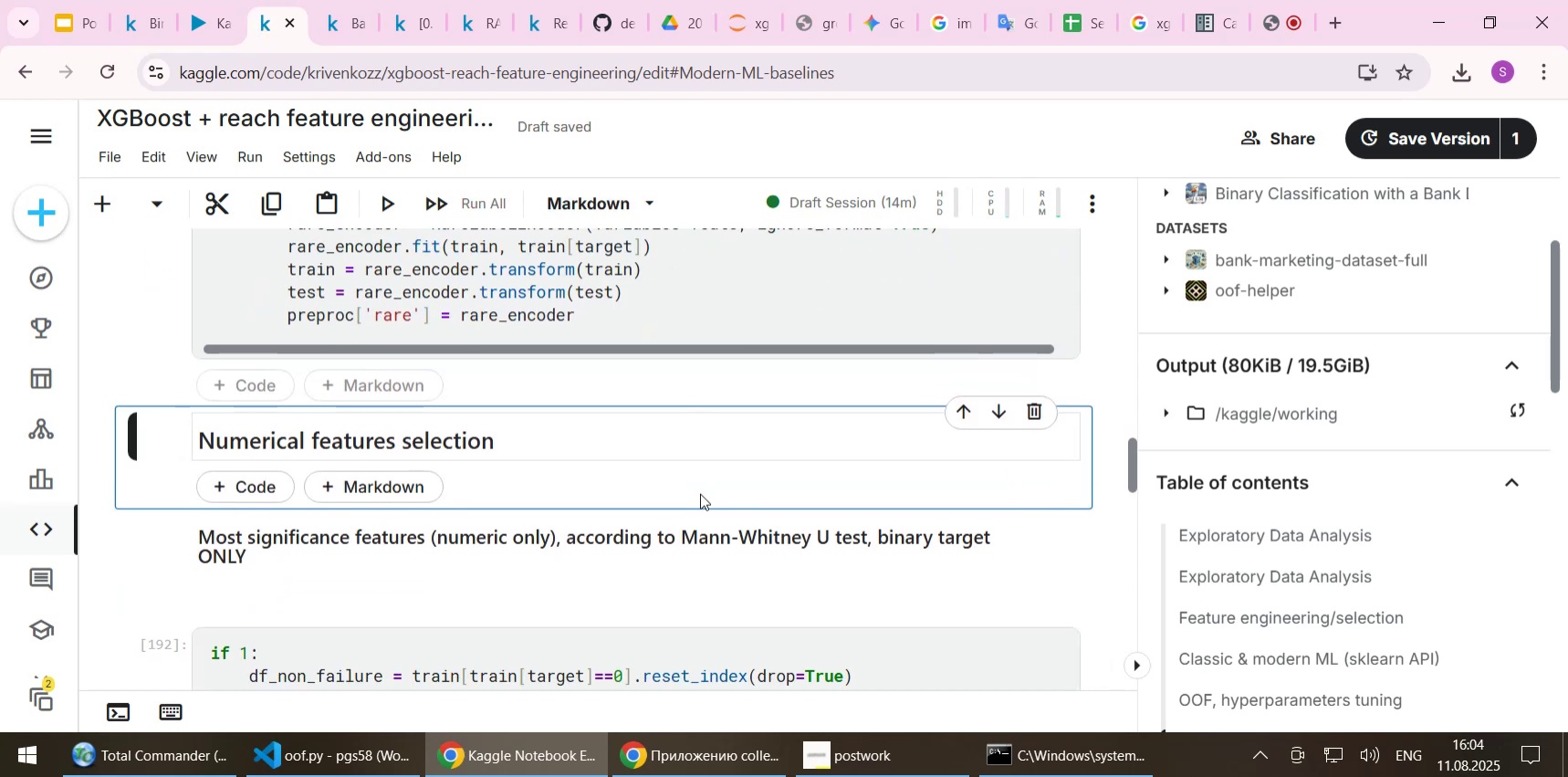 
key(Shift+Enter)
 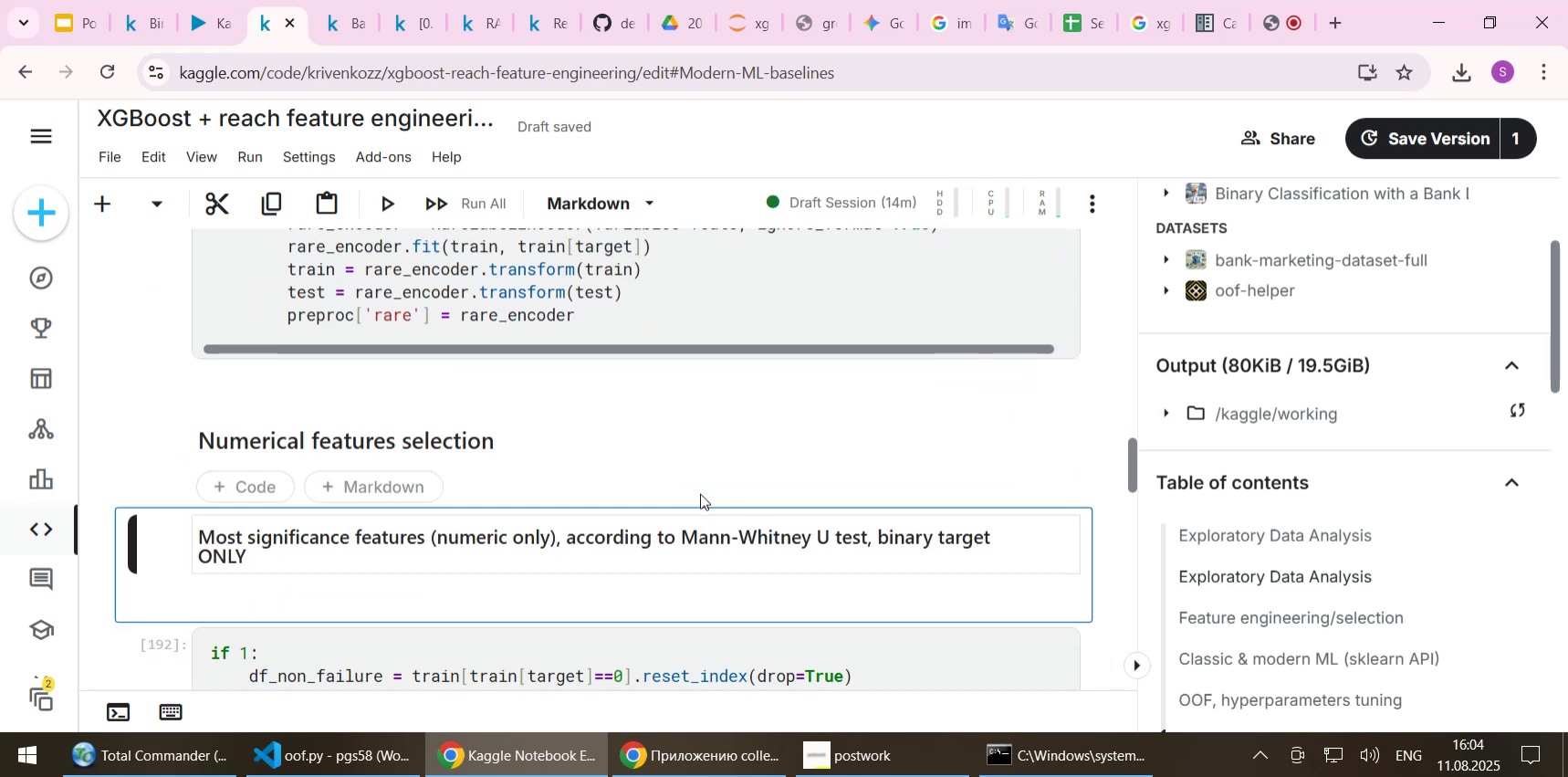 
key(Shift+Enter)
 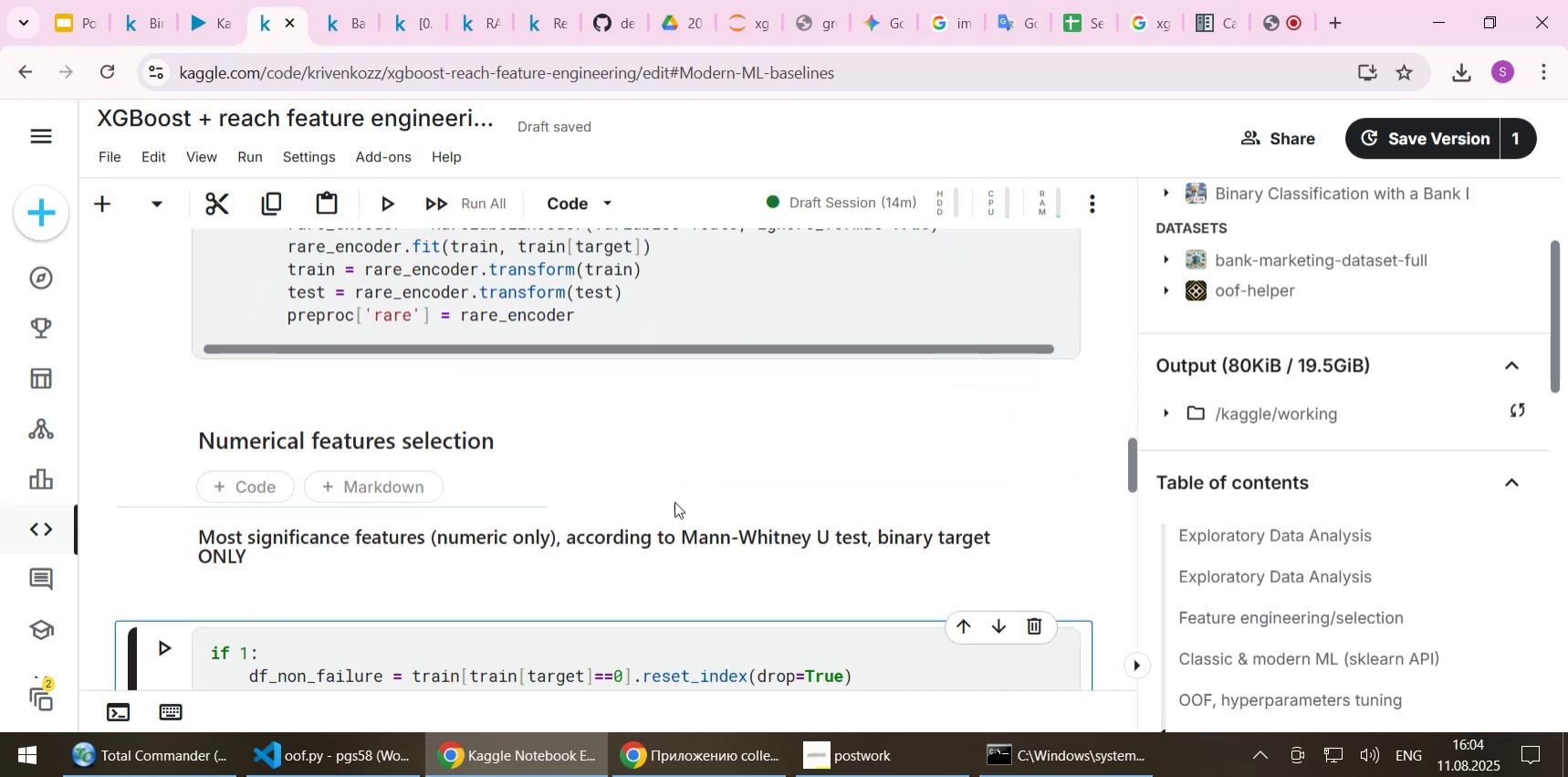 
scroll: coordinate [672, 512], scroll_direction: down, amount: 2.0
 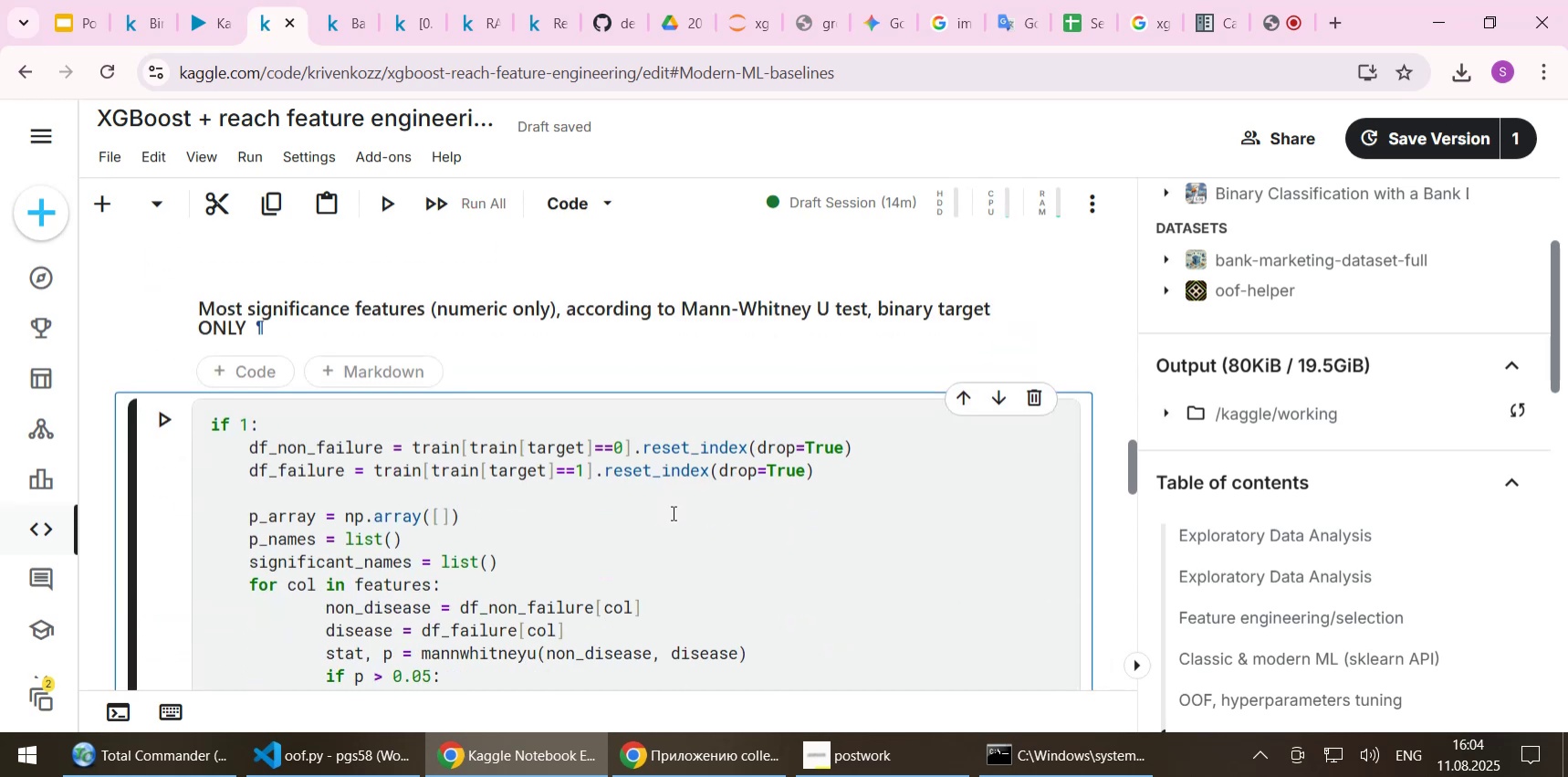 
key(Shift+Enter)
 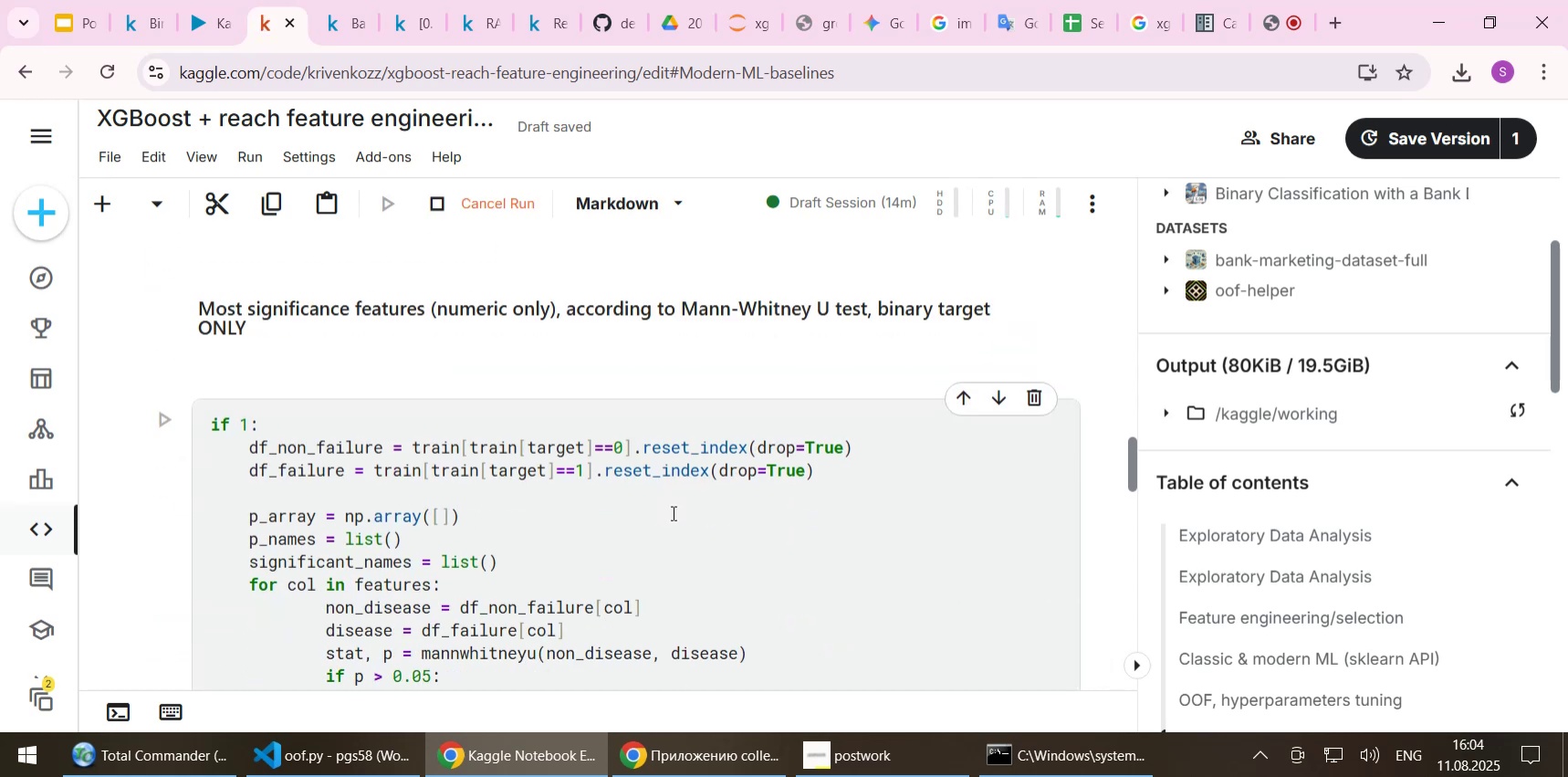 
scroll: coordinate [674, 454], scroll_direction: down, amount: 11.0
 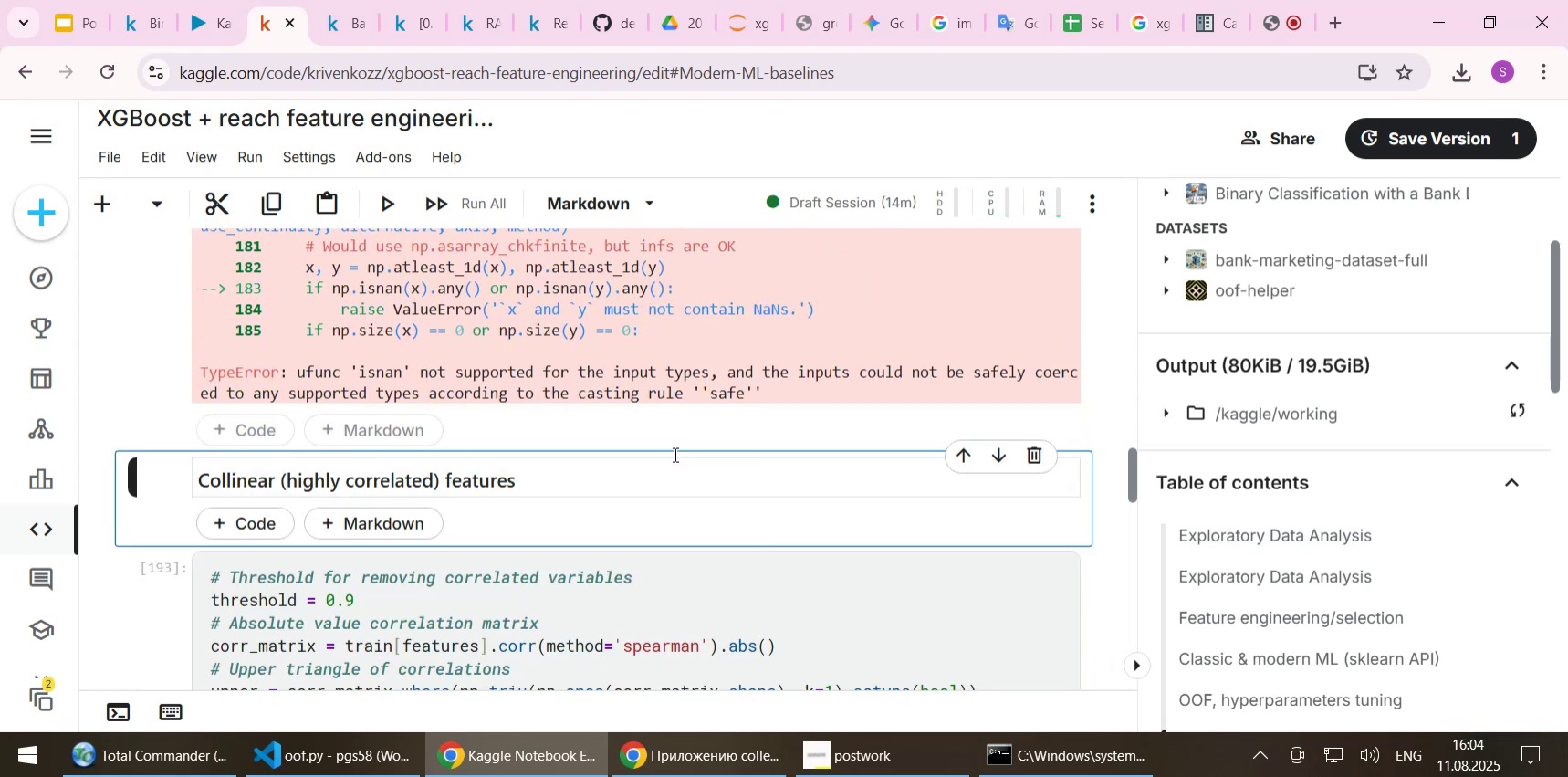 
scroll: coordinate [674, 454], scroll_direction: up, amount: 9.0
 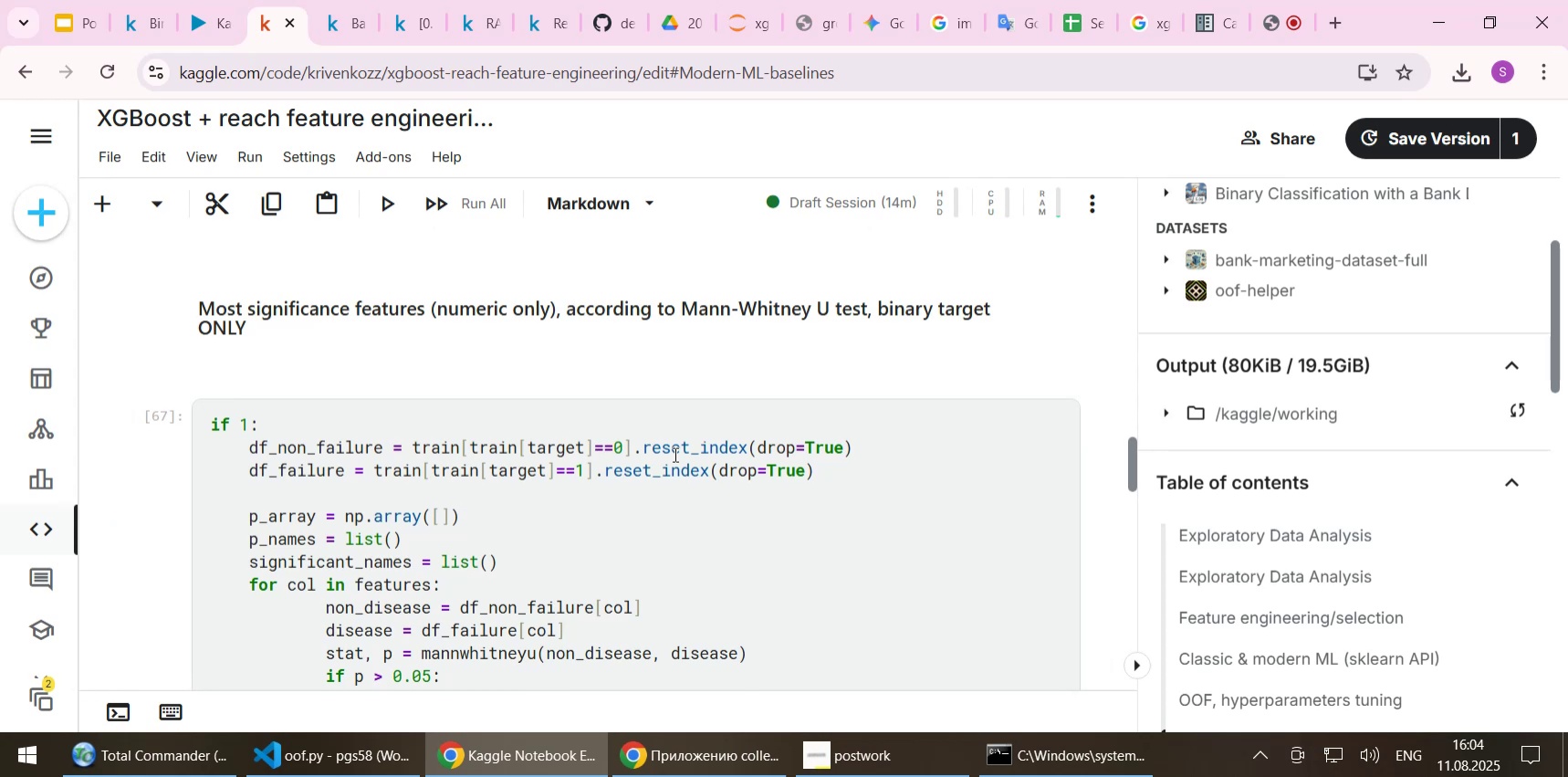 
wait(5.16)
 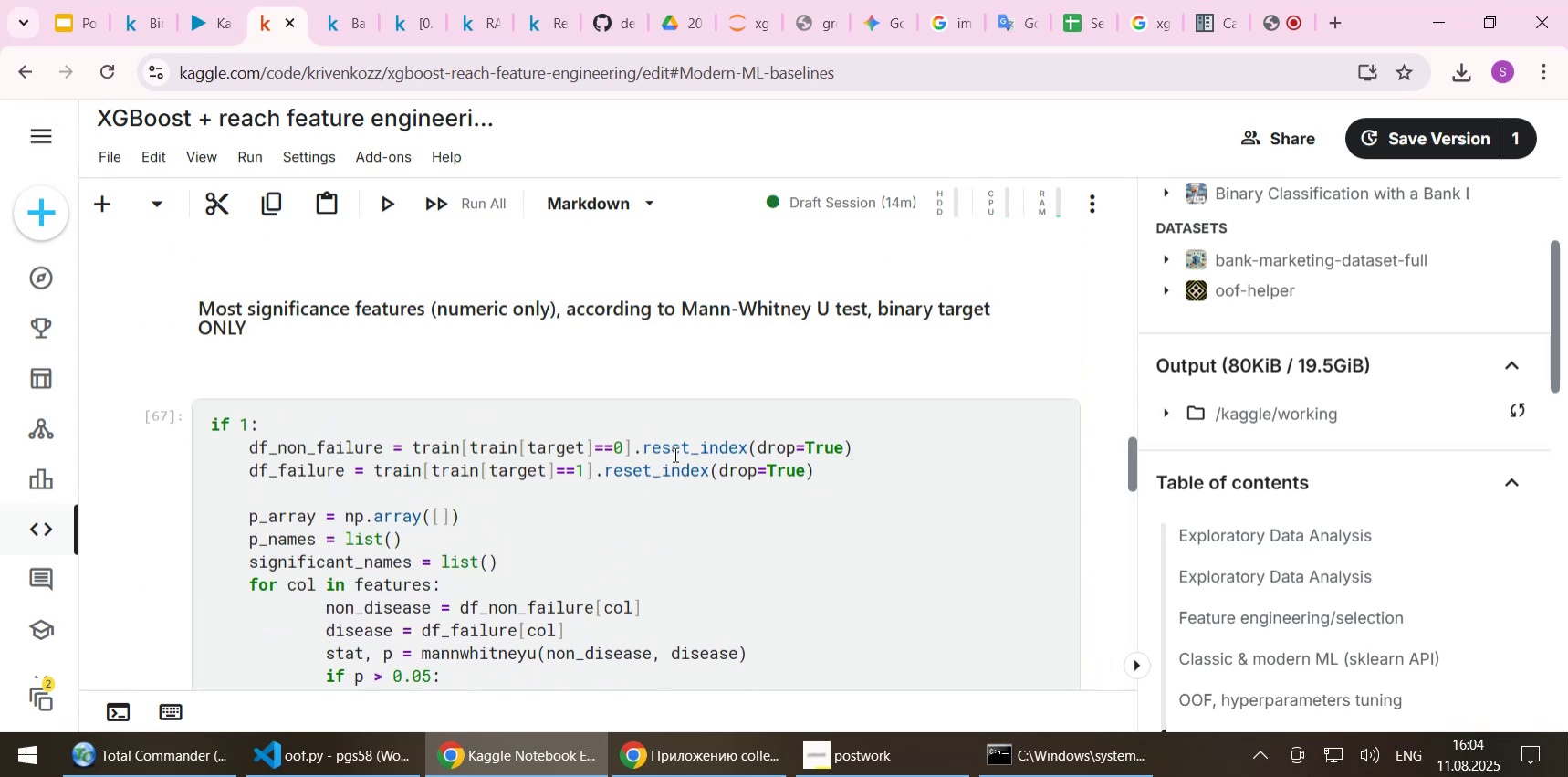 
scroll: coordinate [674, 454], scroll_direction: down, amount: 4.0
 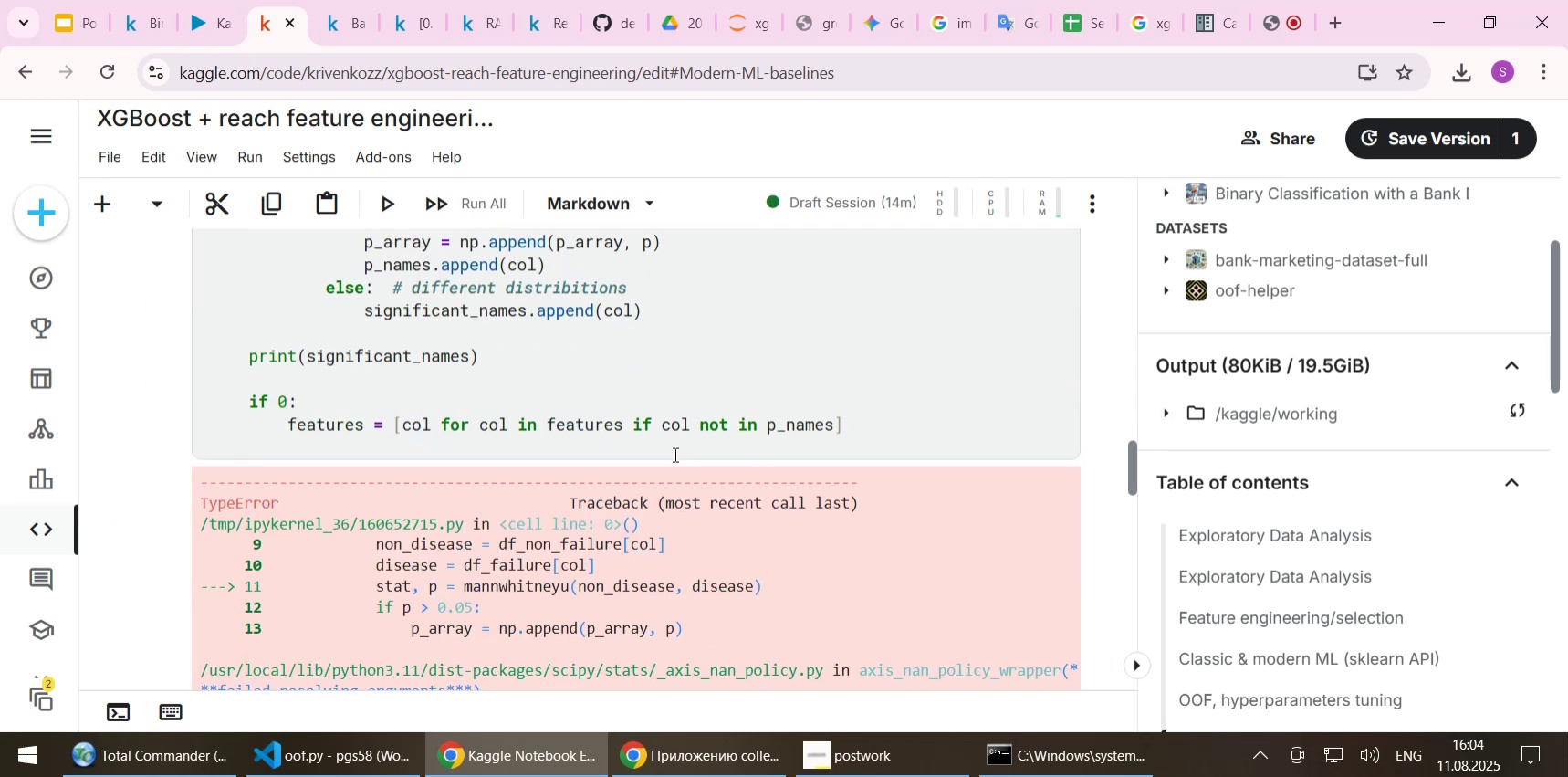 
scroll: coordinate [674, 454], scroll_direction: up, amount: 3.0
 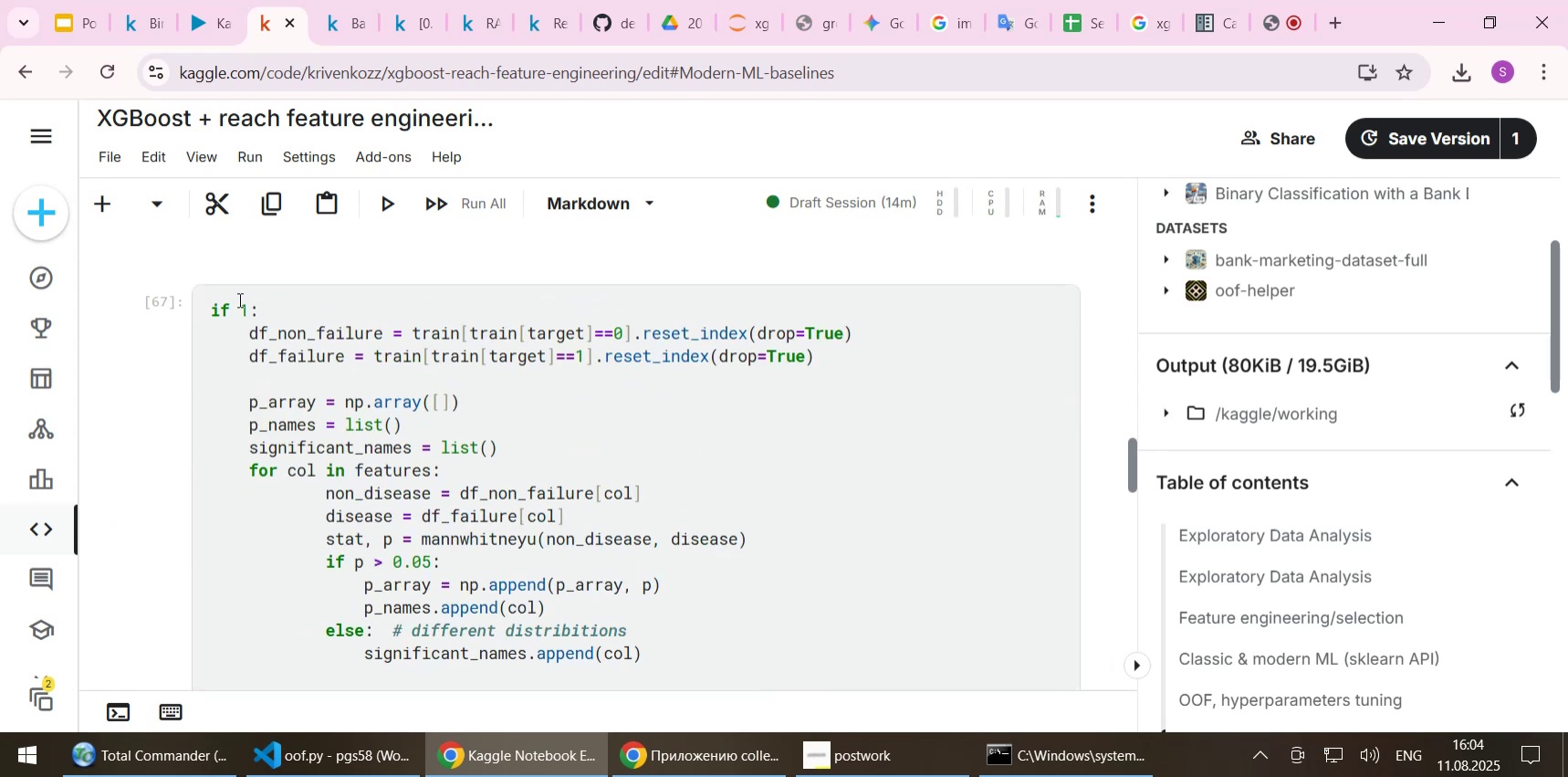 
left_click_drag(start_coordinate=[238, 300], to_coordinate=[246, 307])
 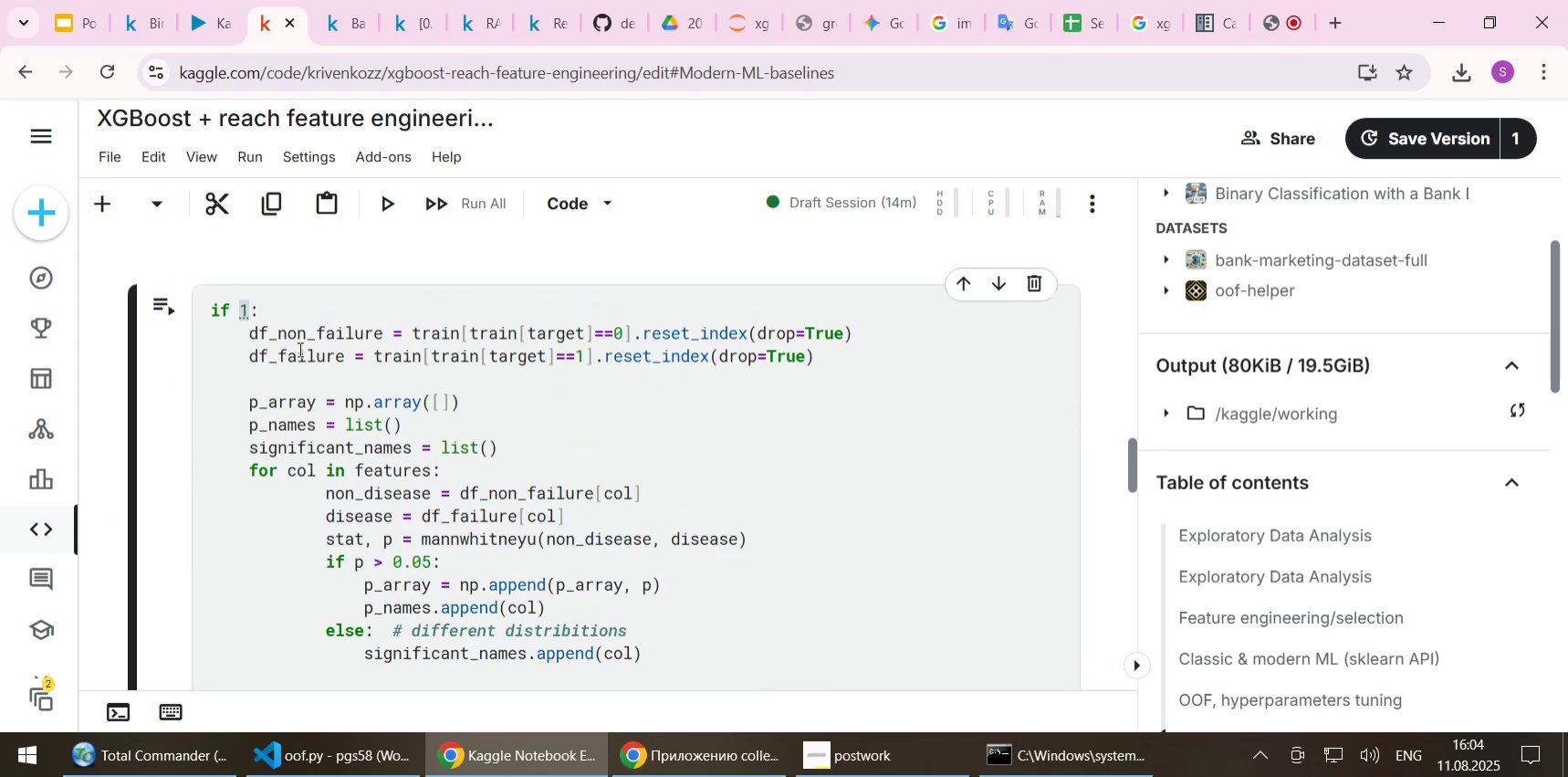 
key(0)
 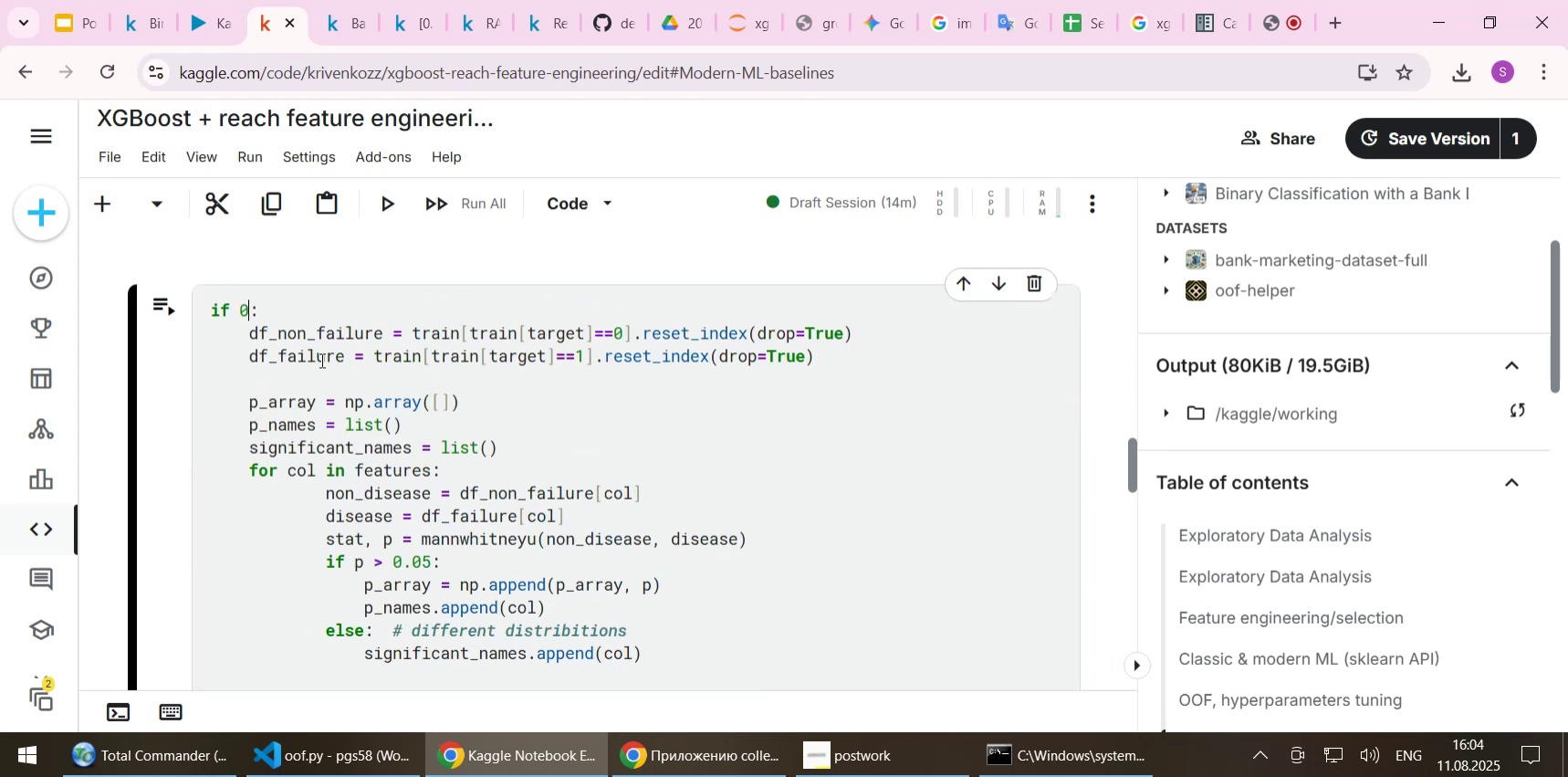 
key(Shift+ShiftLeft)
 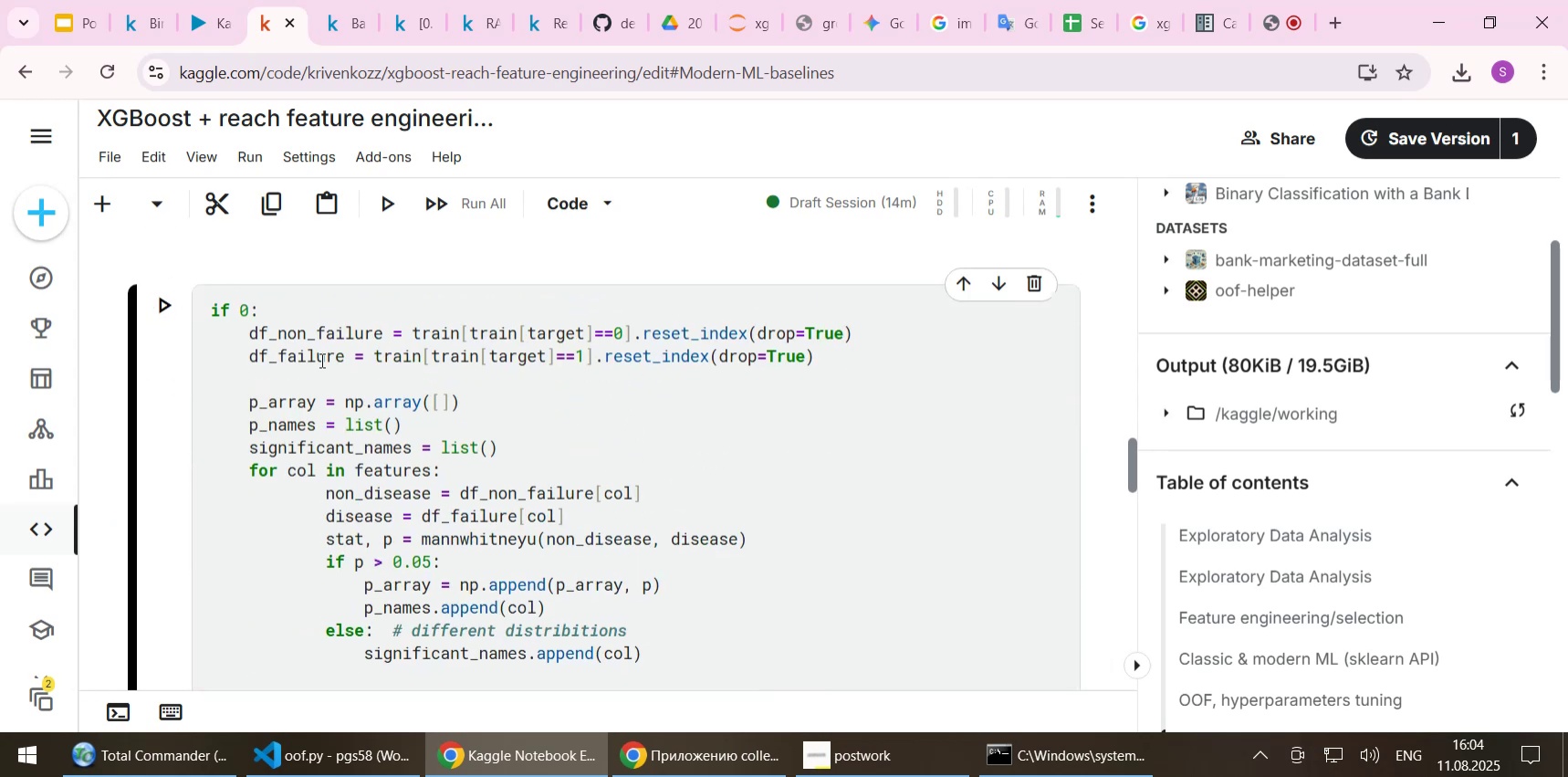 
key(Shift+Enter)
 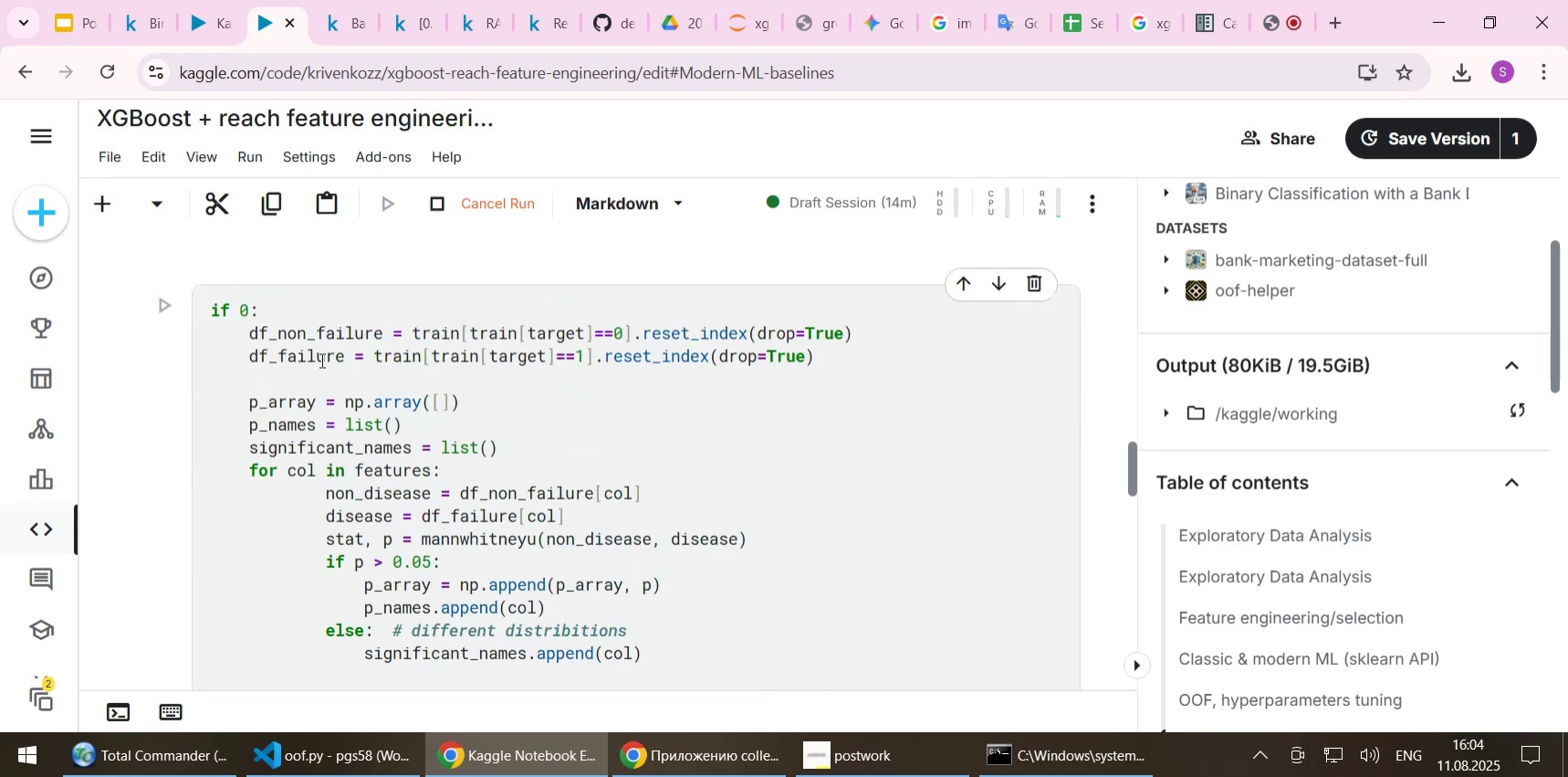 
scroll: coordinate [361, 364], scroll_direction: down, amount: 4.0
 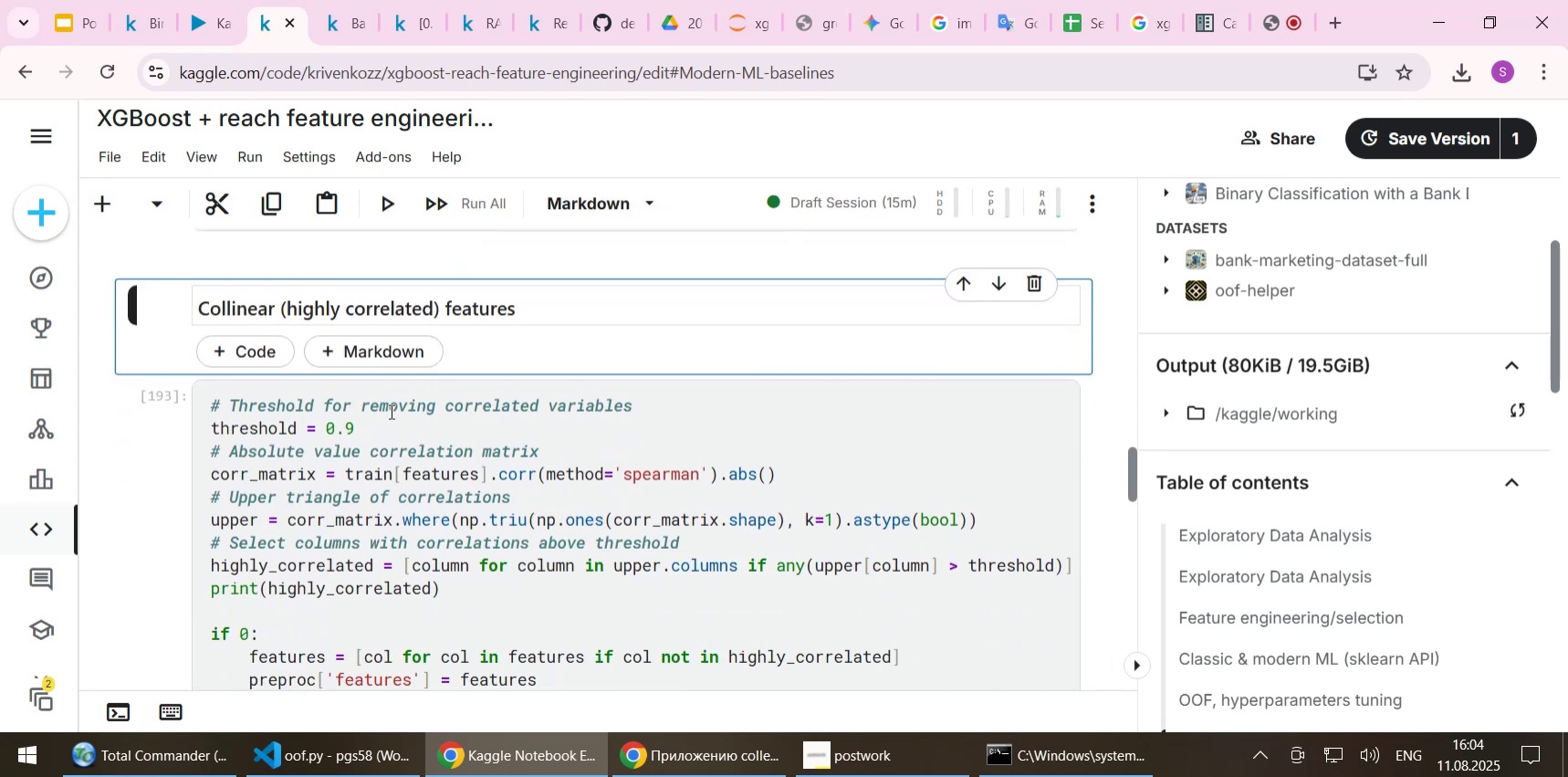 
key(Shift+Enter)
 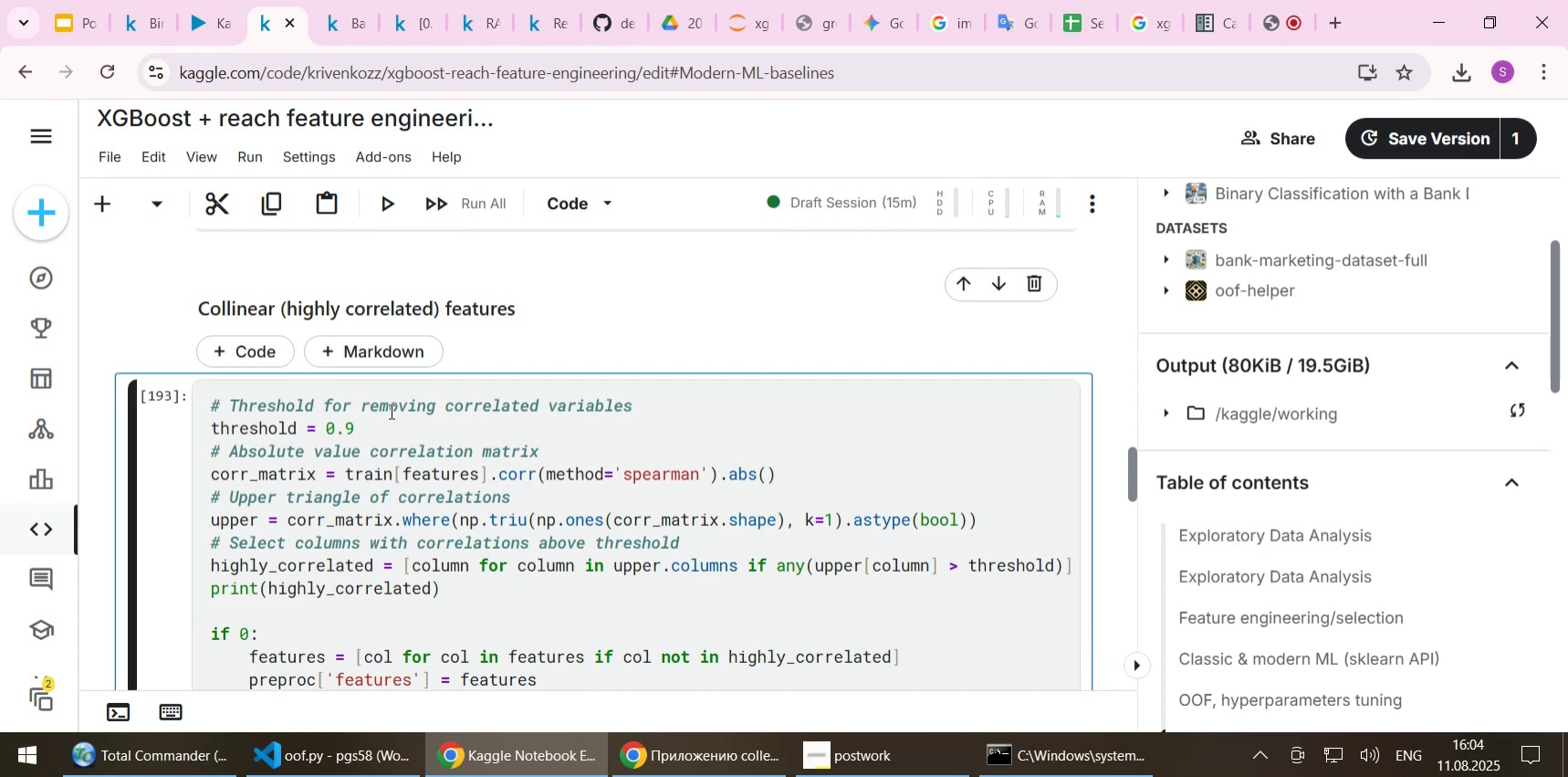 
key(Shift+Enter)
 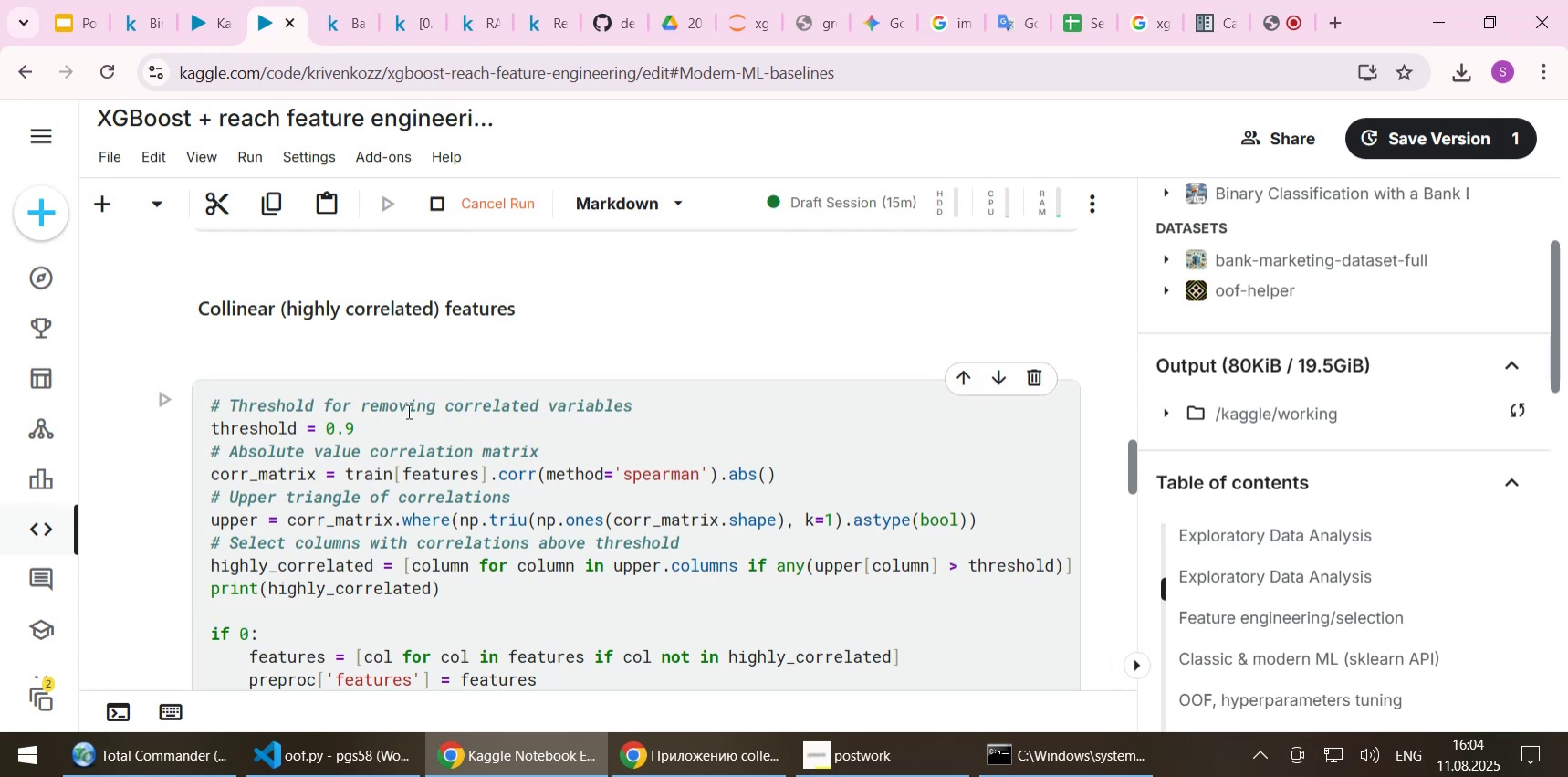 
scroll: coordinate [412, 411], scroll_direction: down, amount: 3.0
 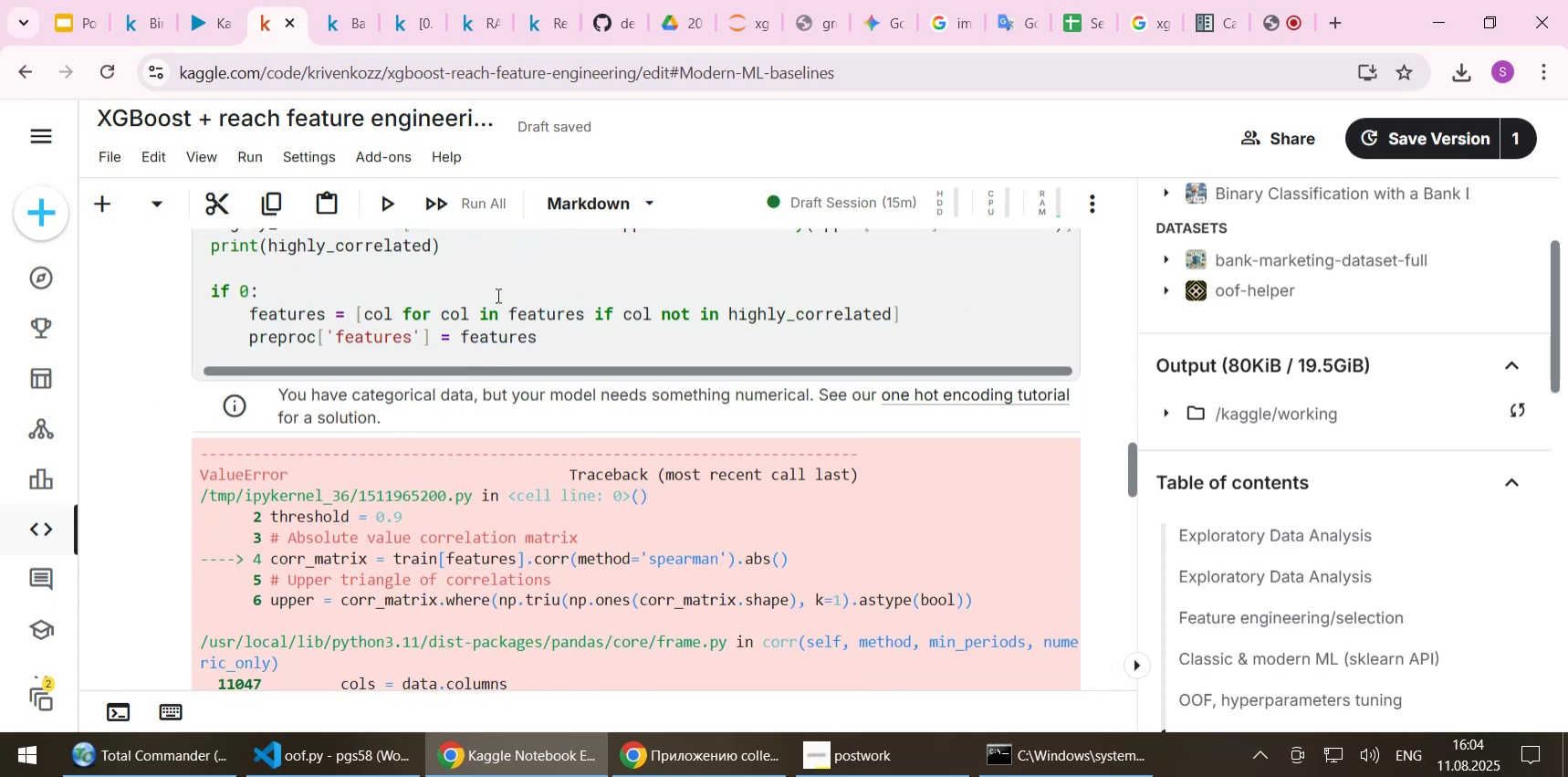 
wait(6.54)
 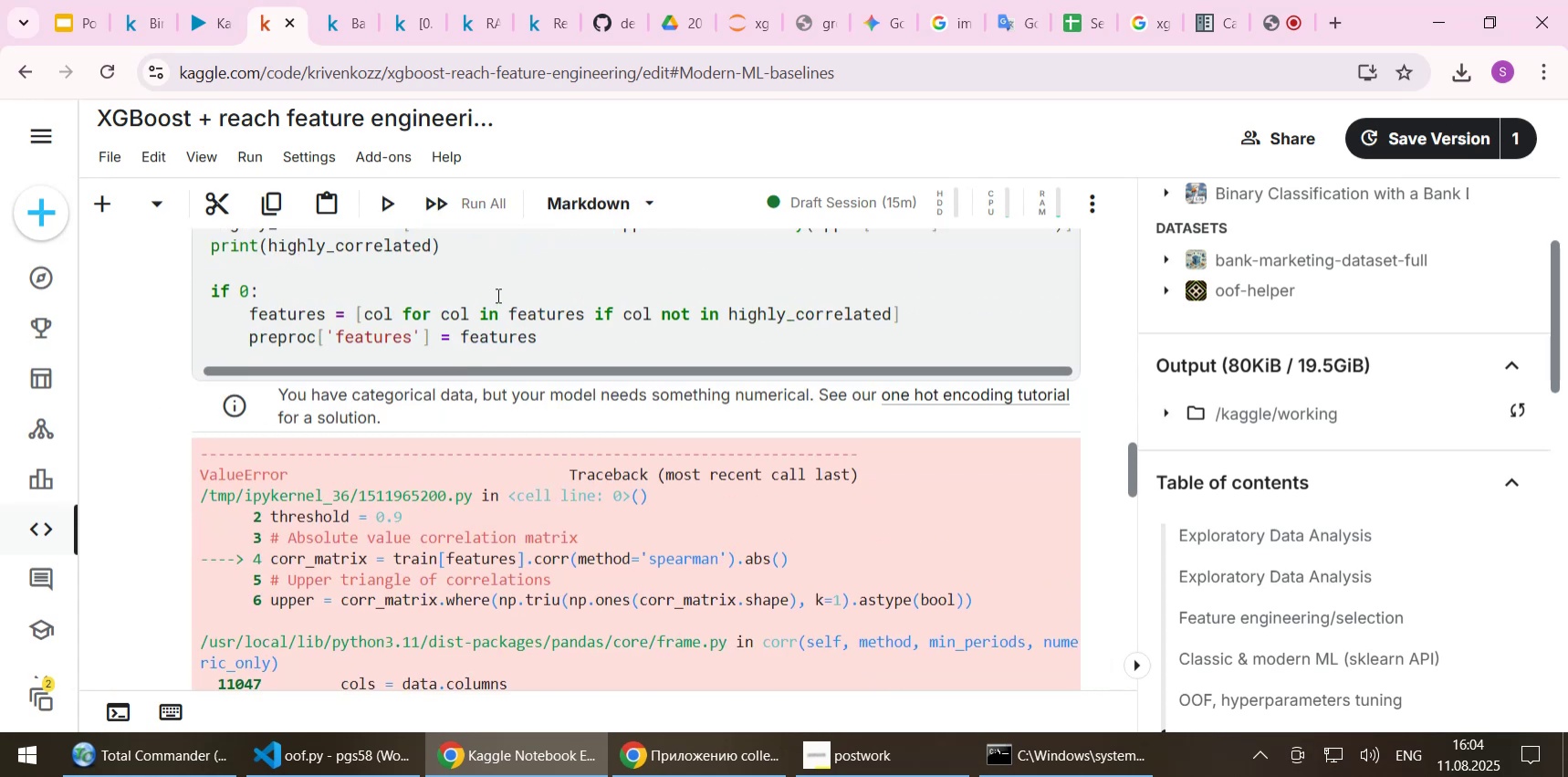 
scroll: coordinate [494, 295], scroll_direction: up, amount: 3.0
 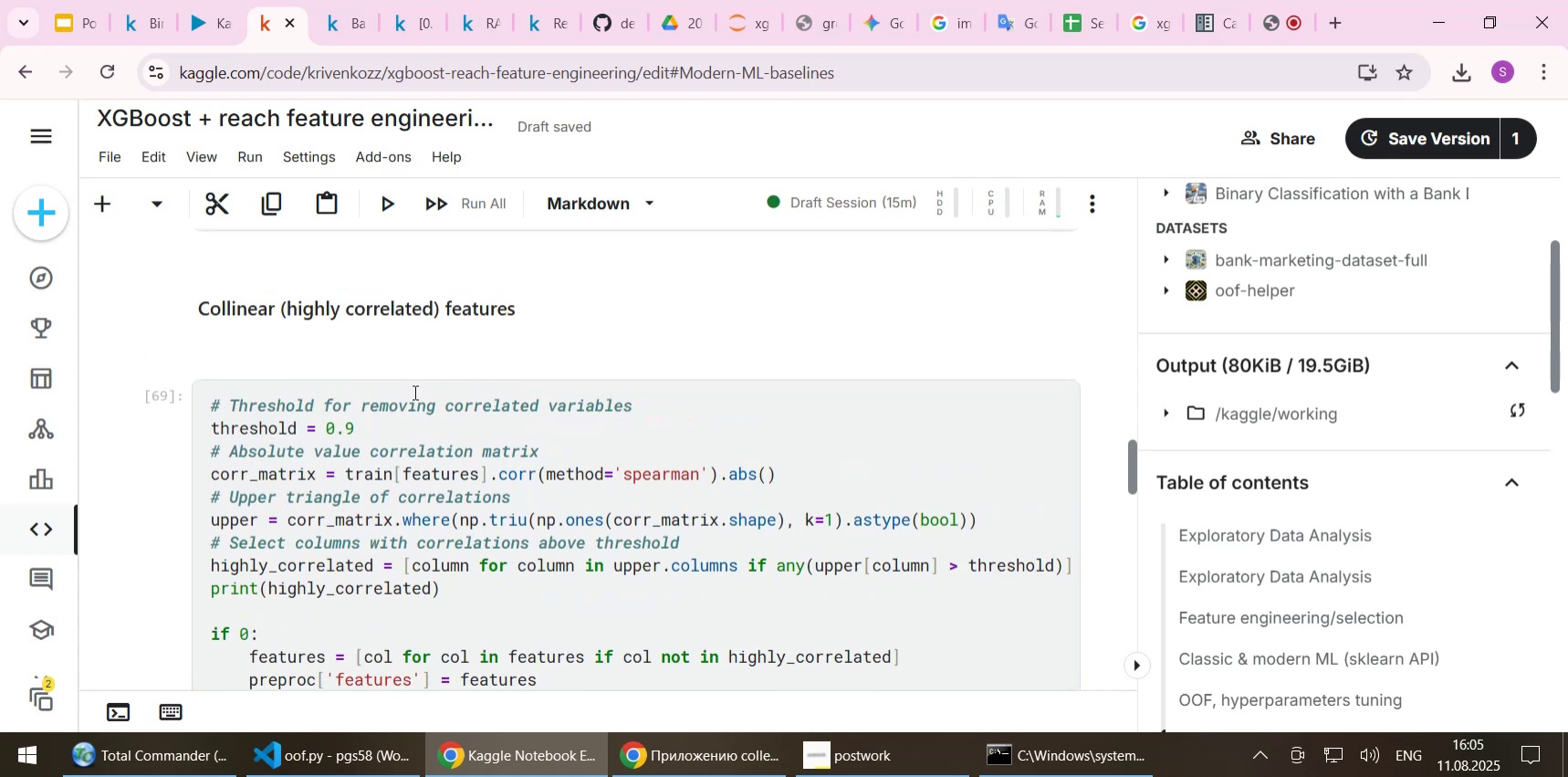 
left_click([413, 395])
 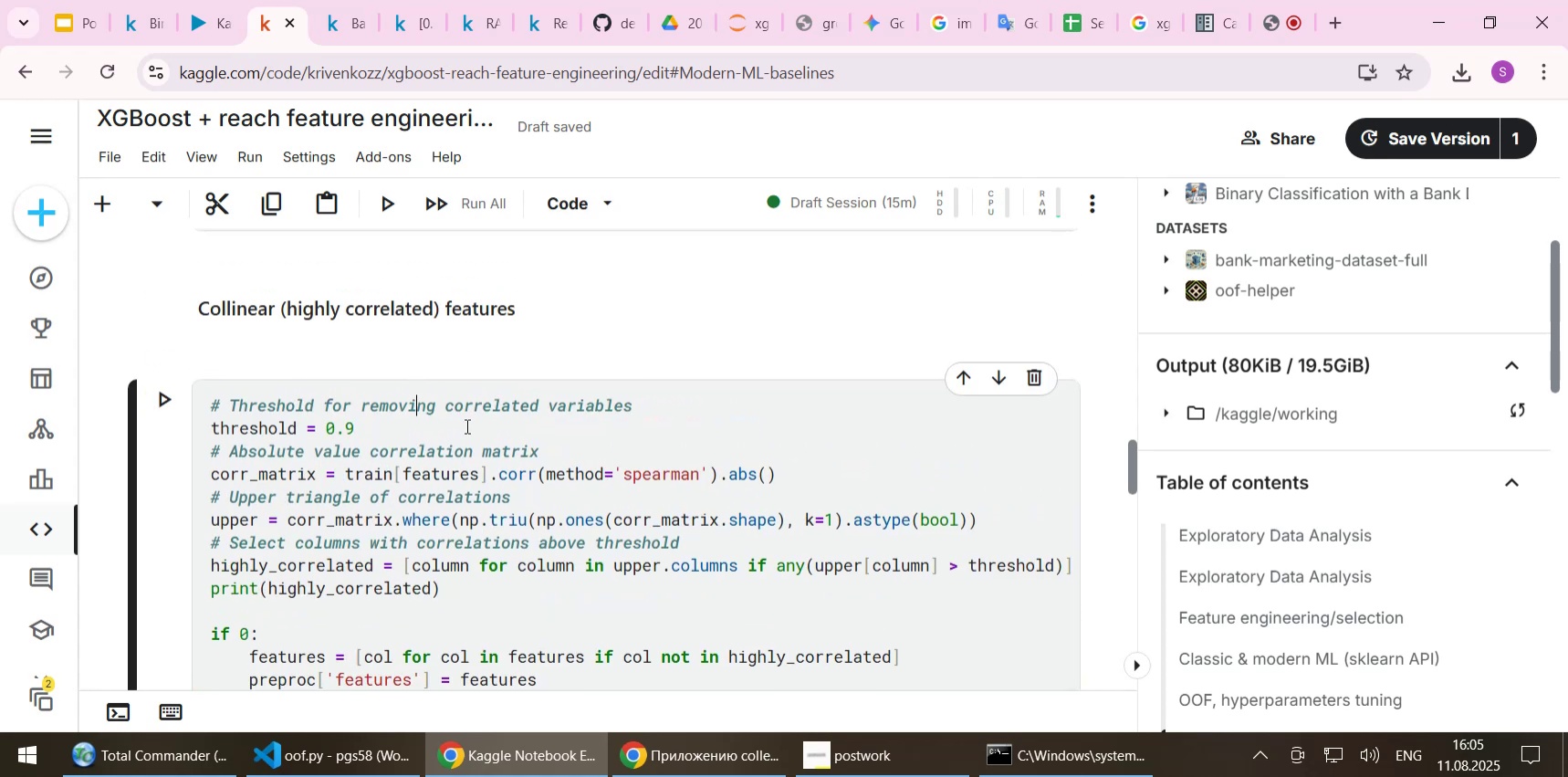 
scroll: coordinate [465, 425], scroll_direction: up, amount: 6.0
 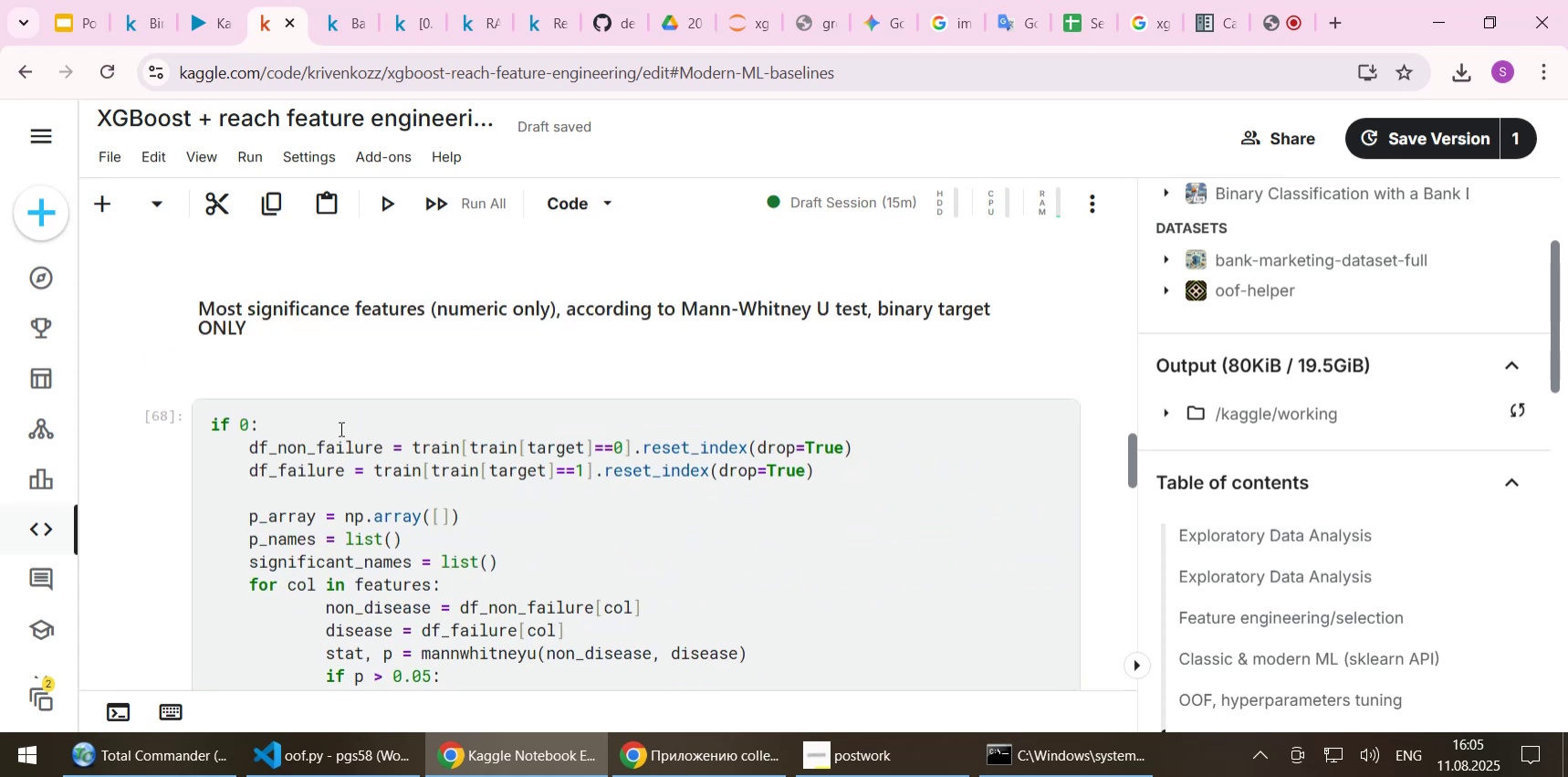 
left_click_drag(start_coordinate=[326, 419], to_coordinate=[171, 419])
 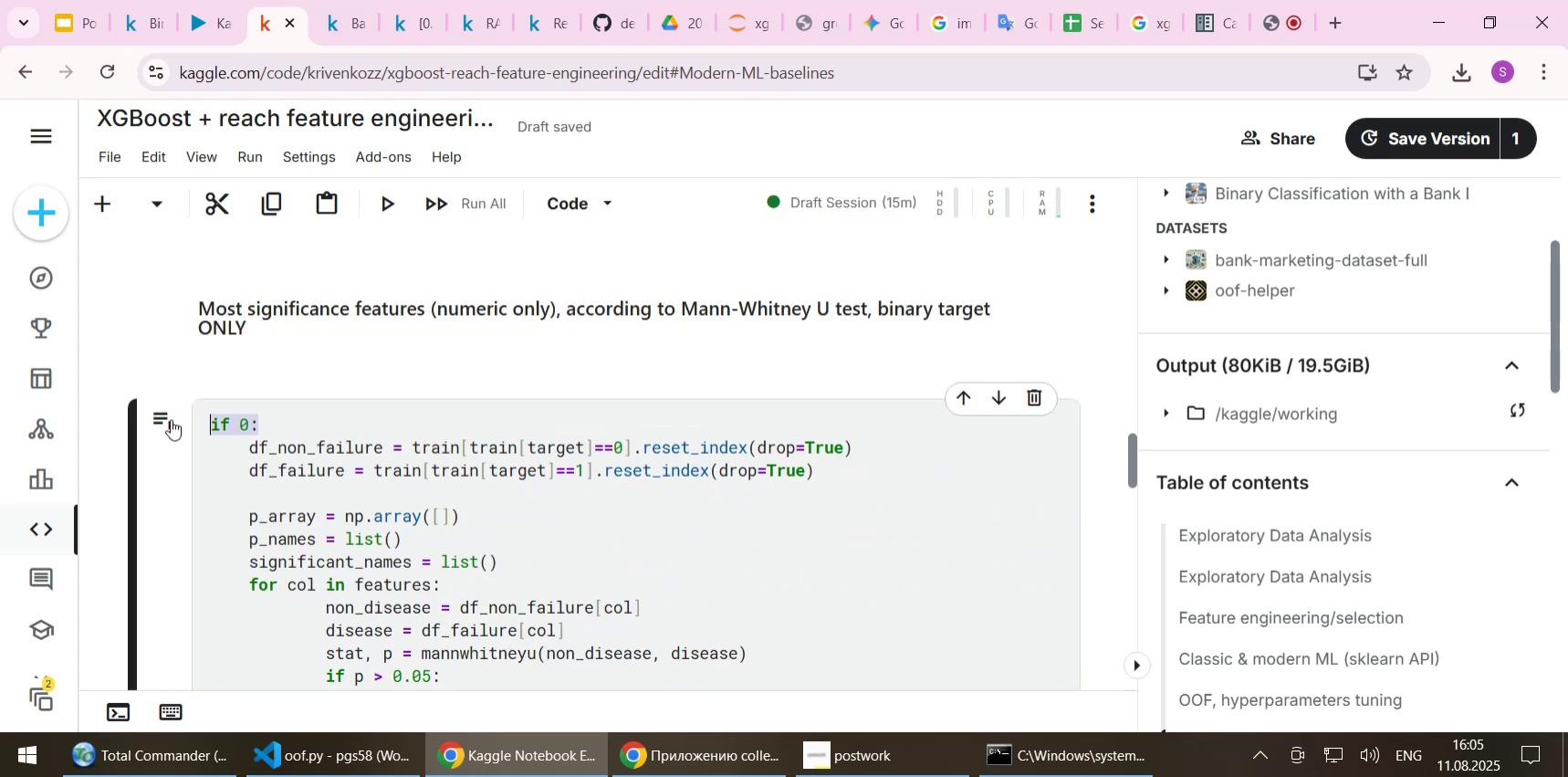 
key(Control+C)
 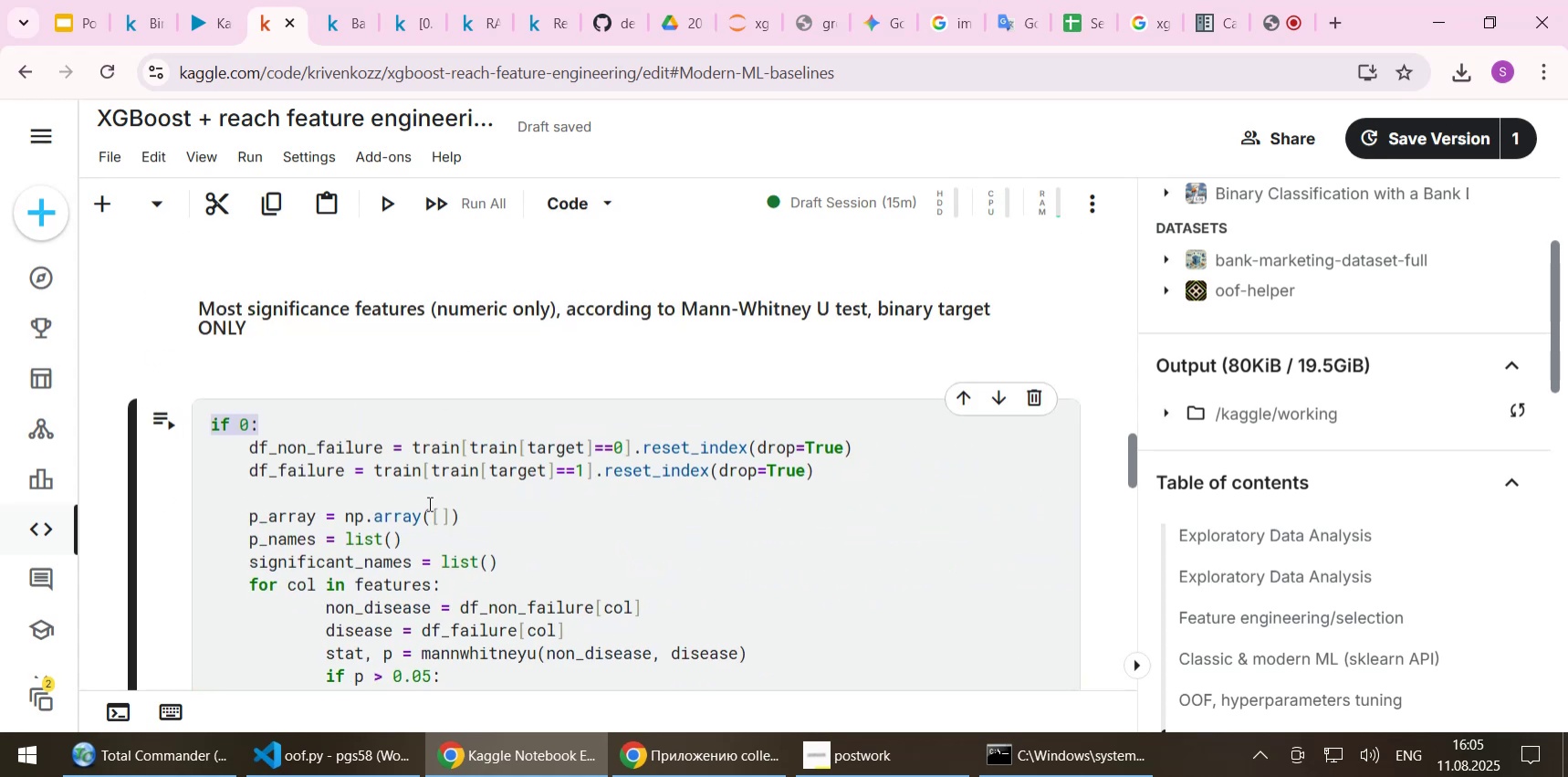 
scroll: coordinate [414, 517], scroll_direction: down, amount: 6.0
 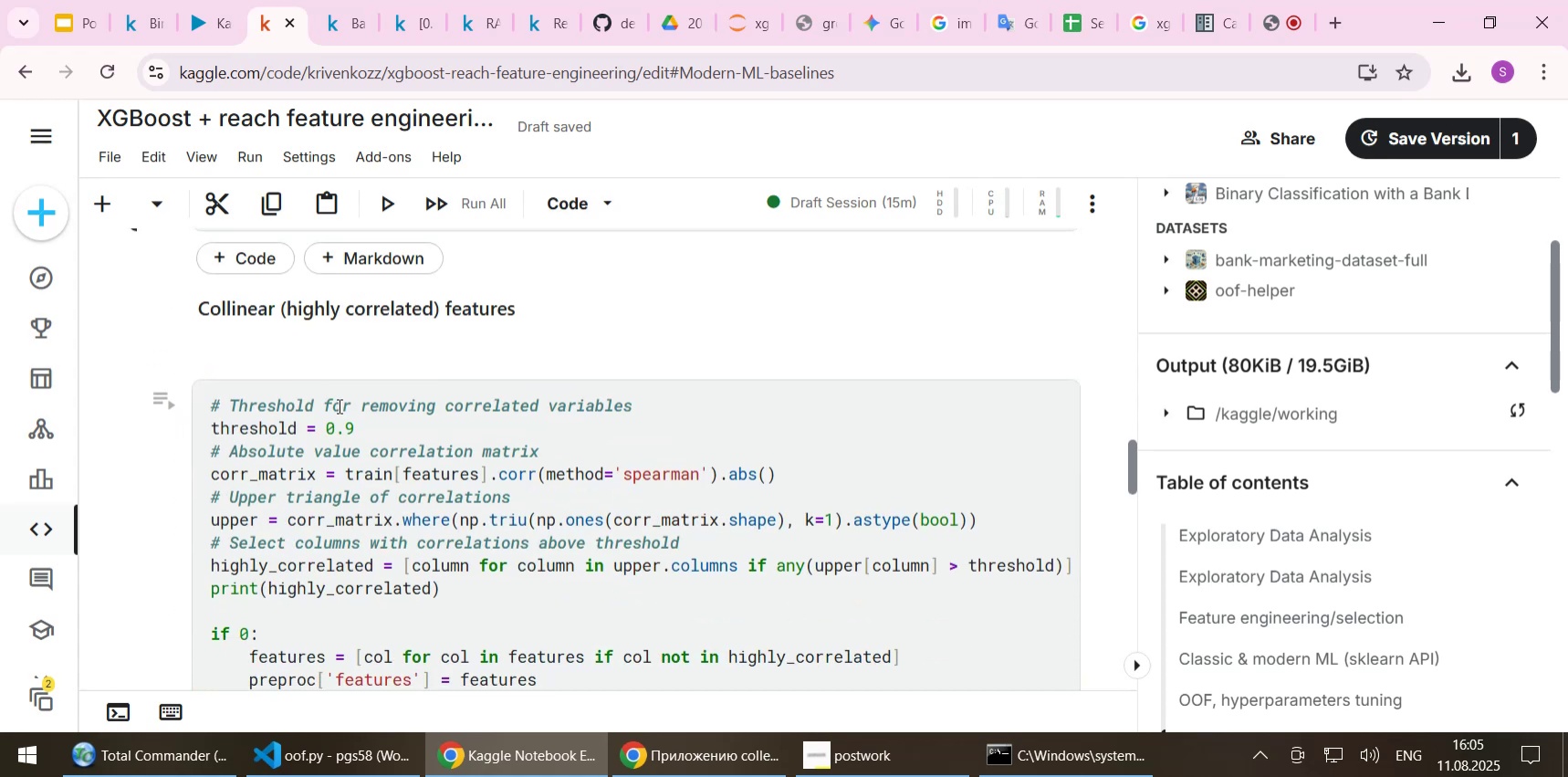 
left_click([338, 405])
 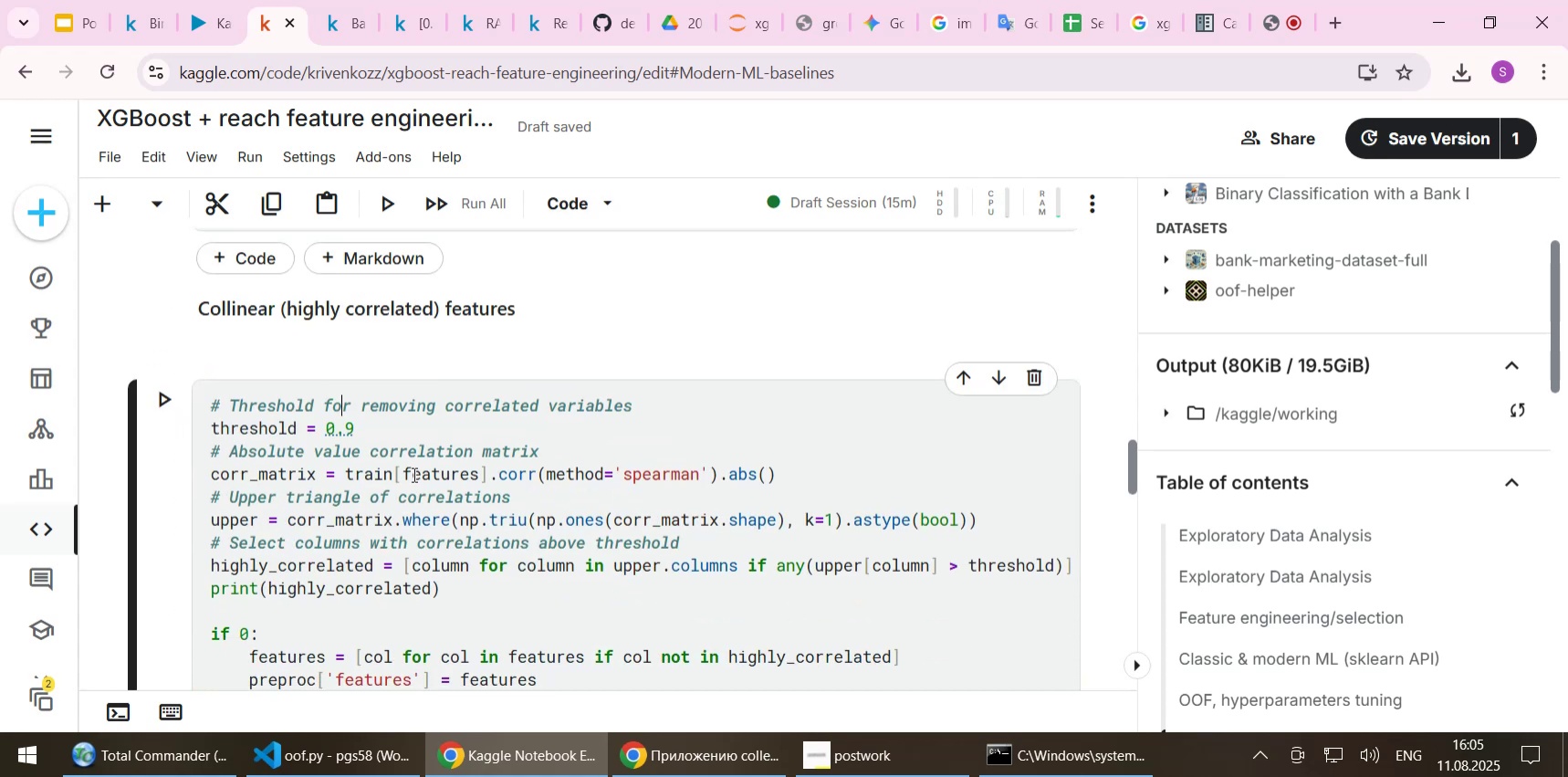 
key(Home)
 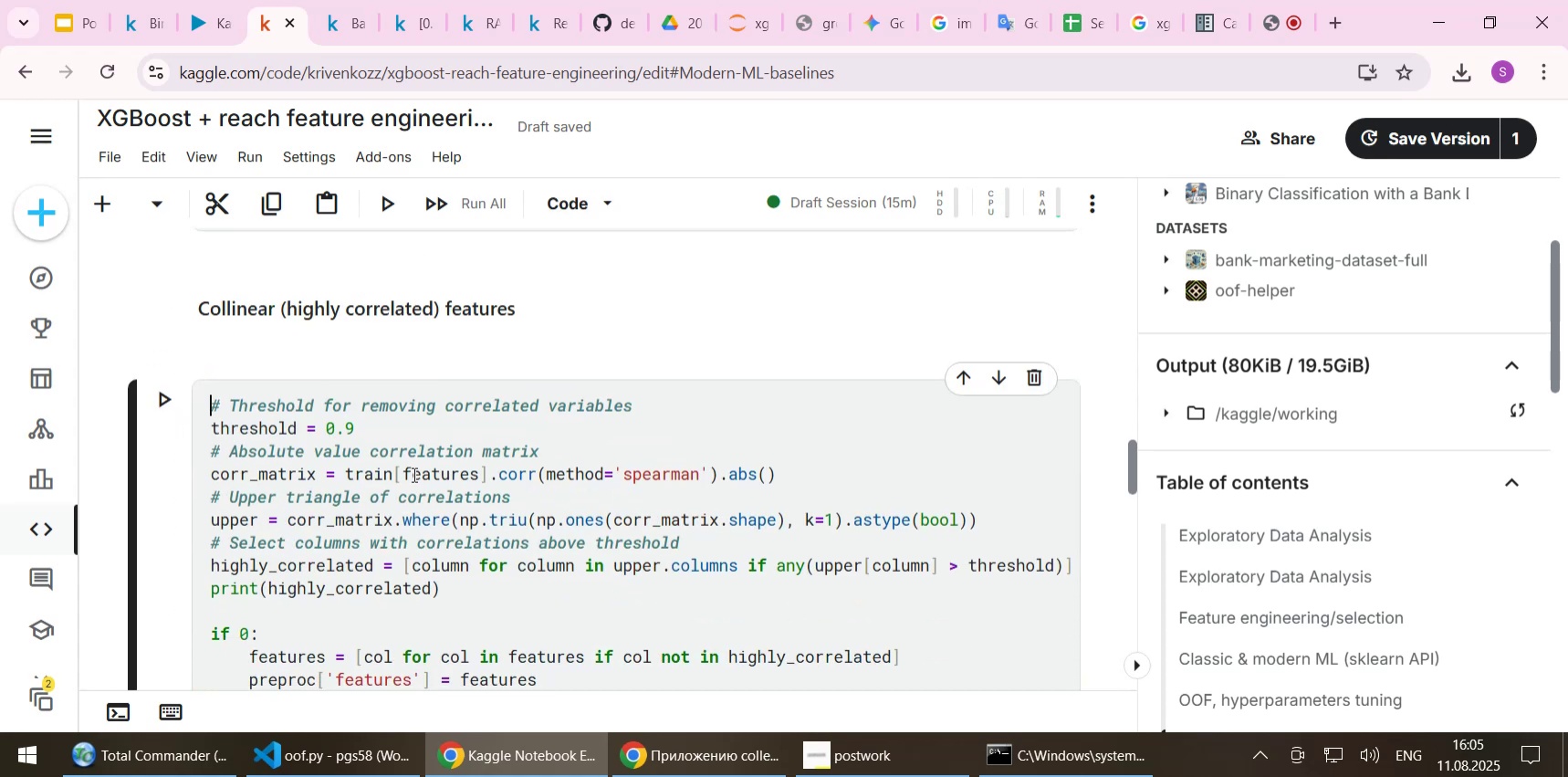 
key(Enter)
 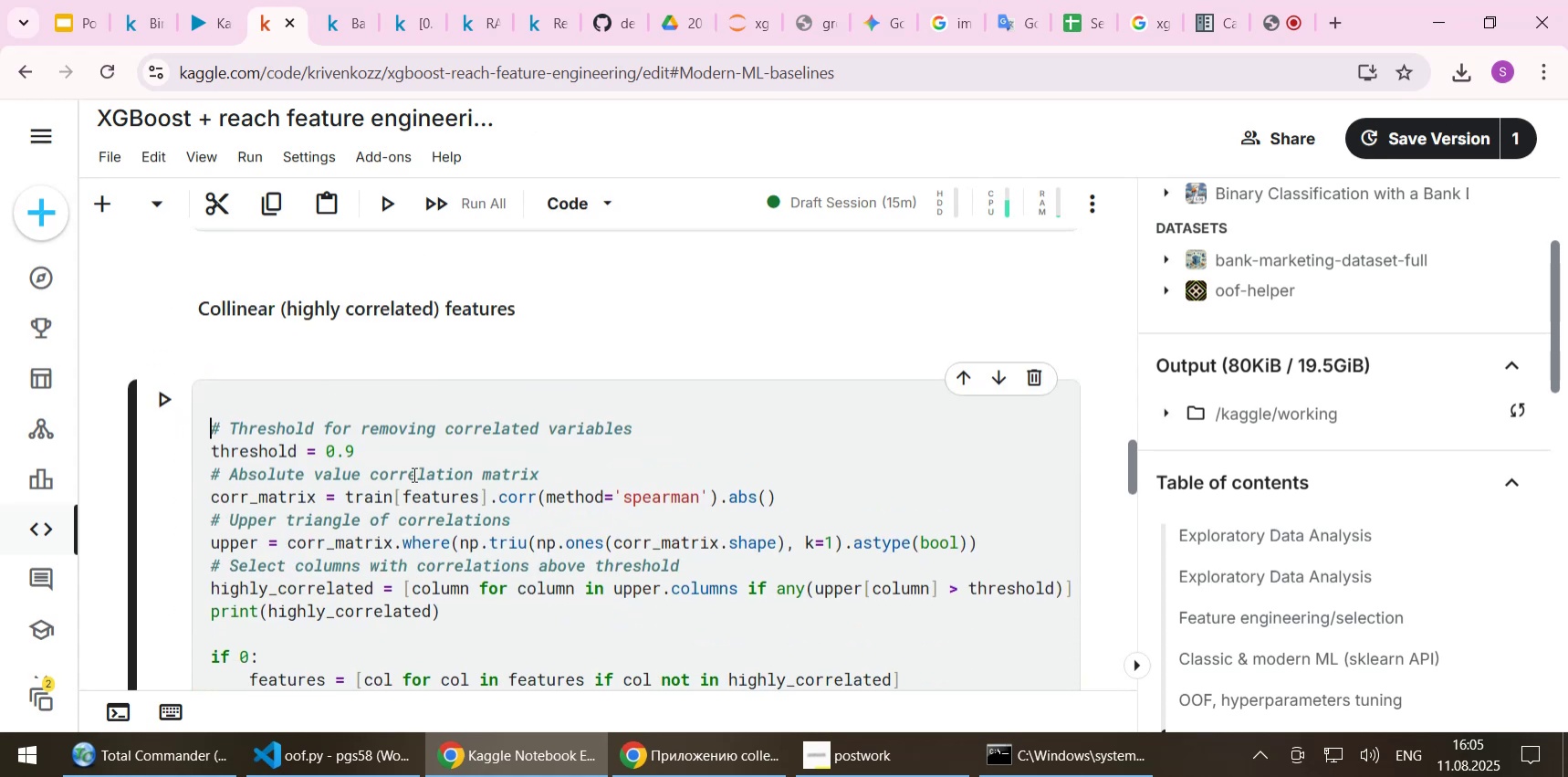 
key(ArrowUp)
 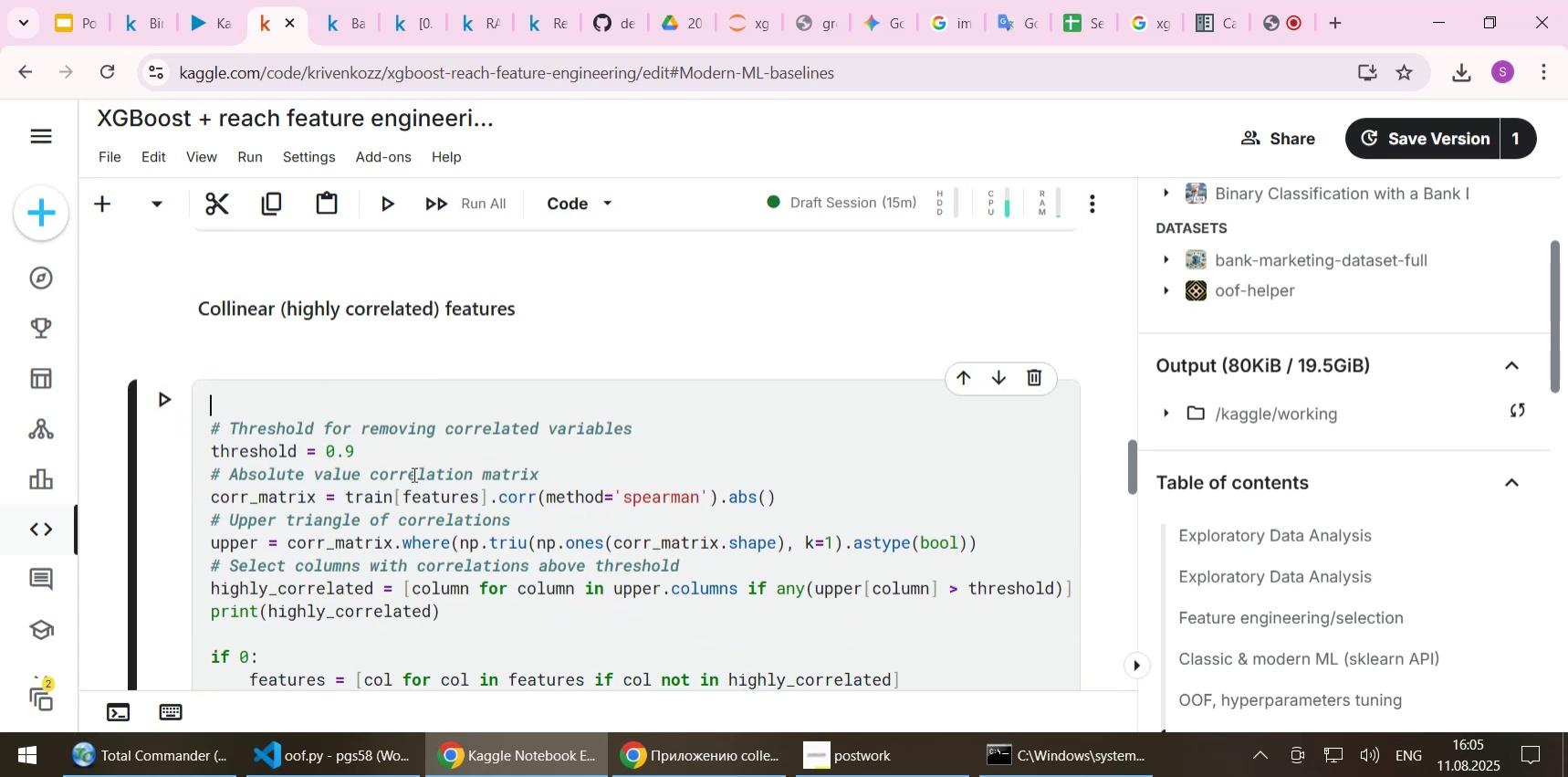 
key(Control+ControlLeft)
 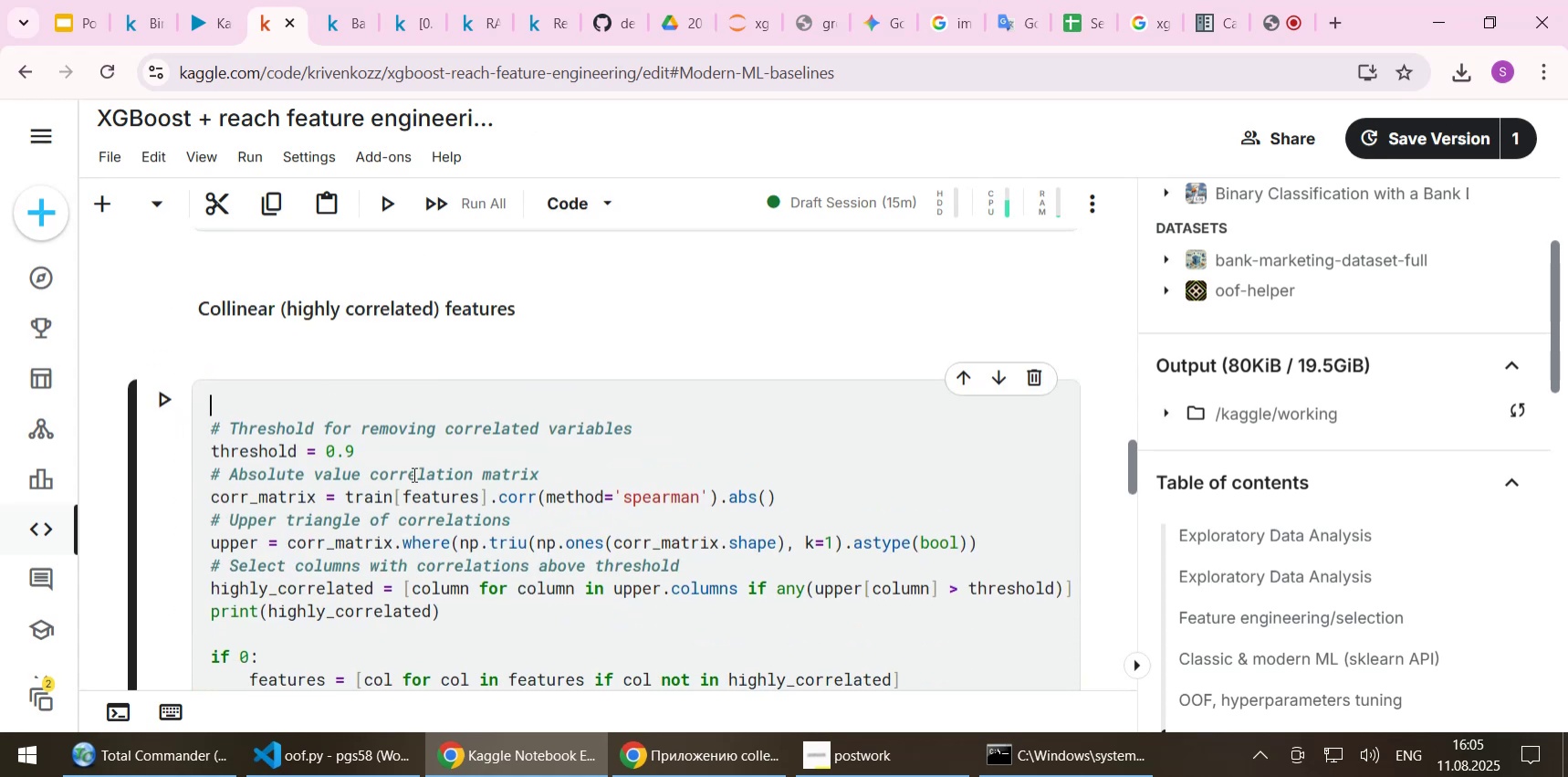 
key(Control+V)
 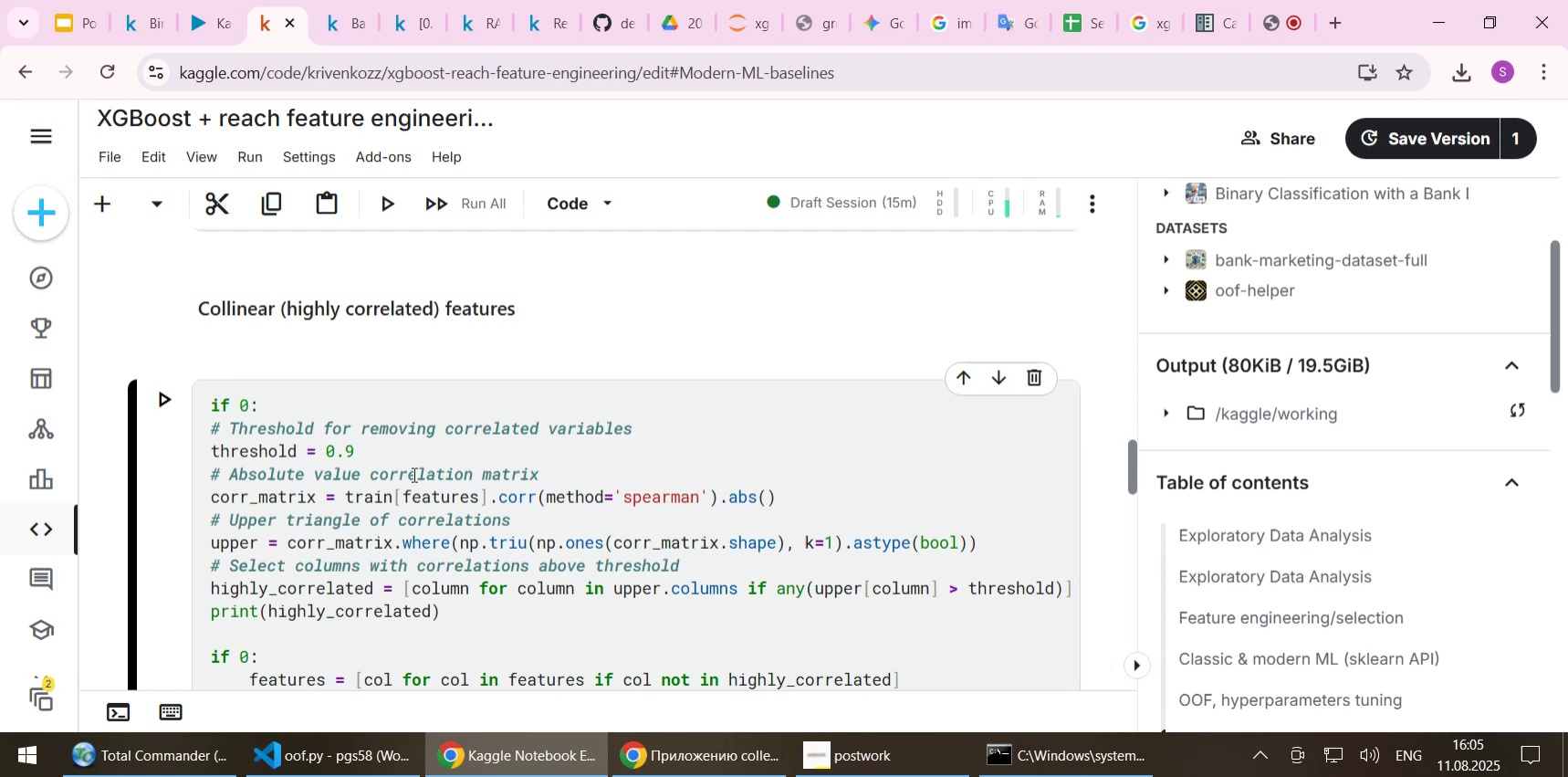 
key(ArrowDown)
 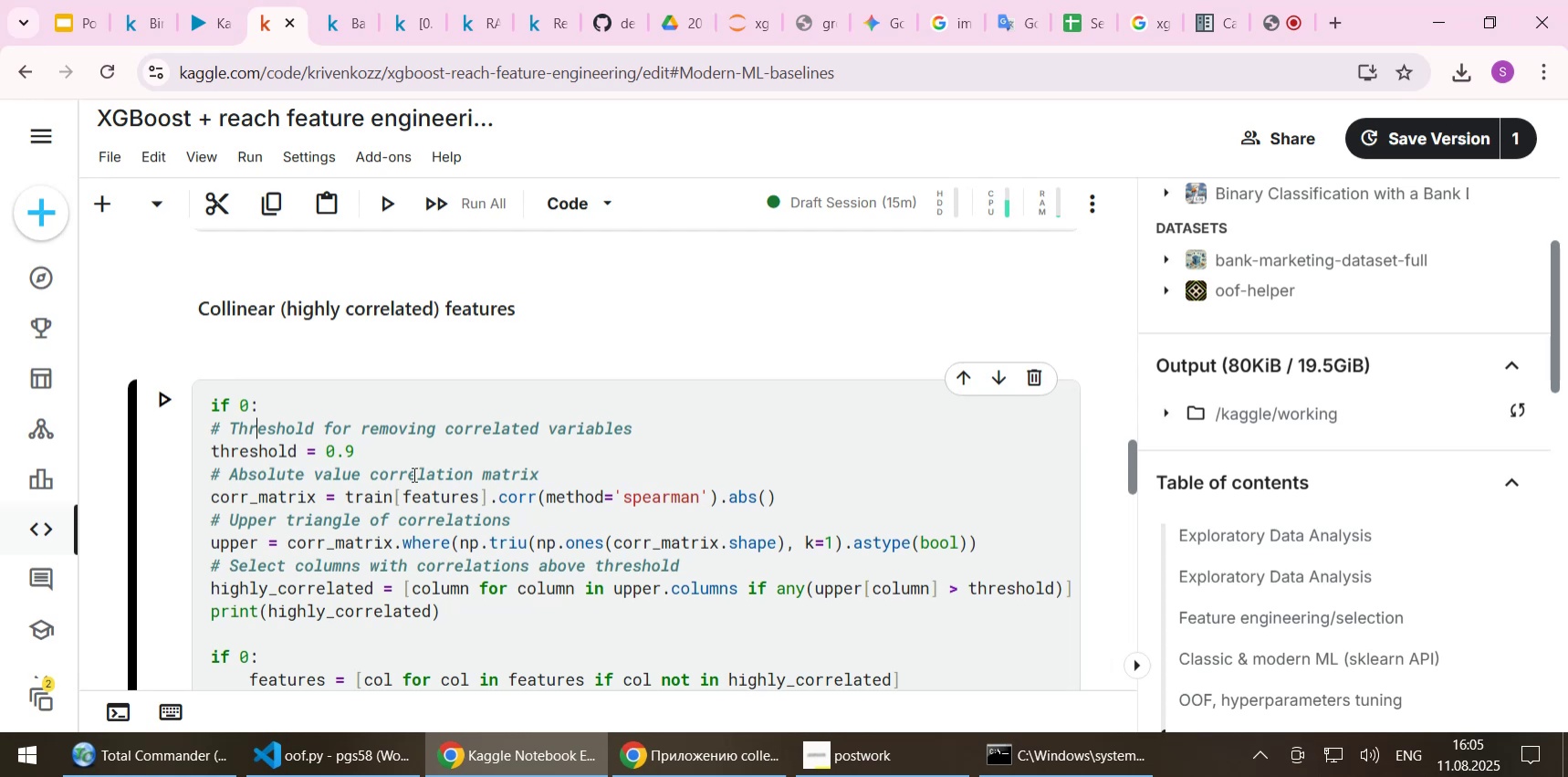 
key(Home)
 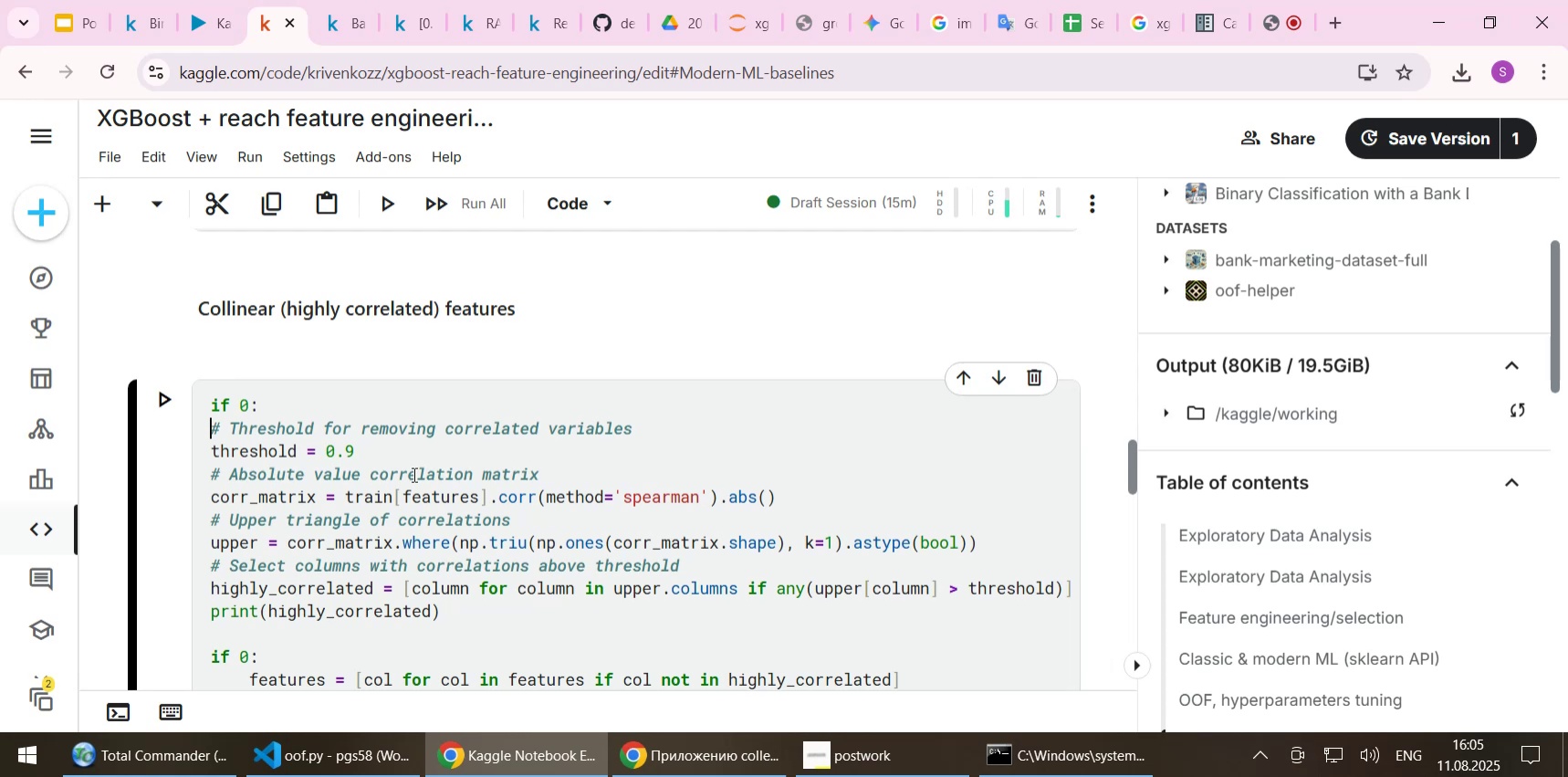 
key(Tab)
 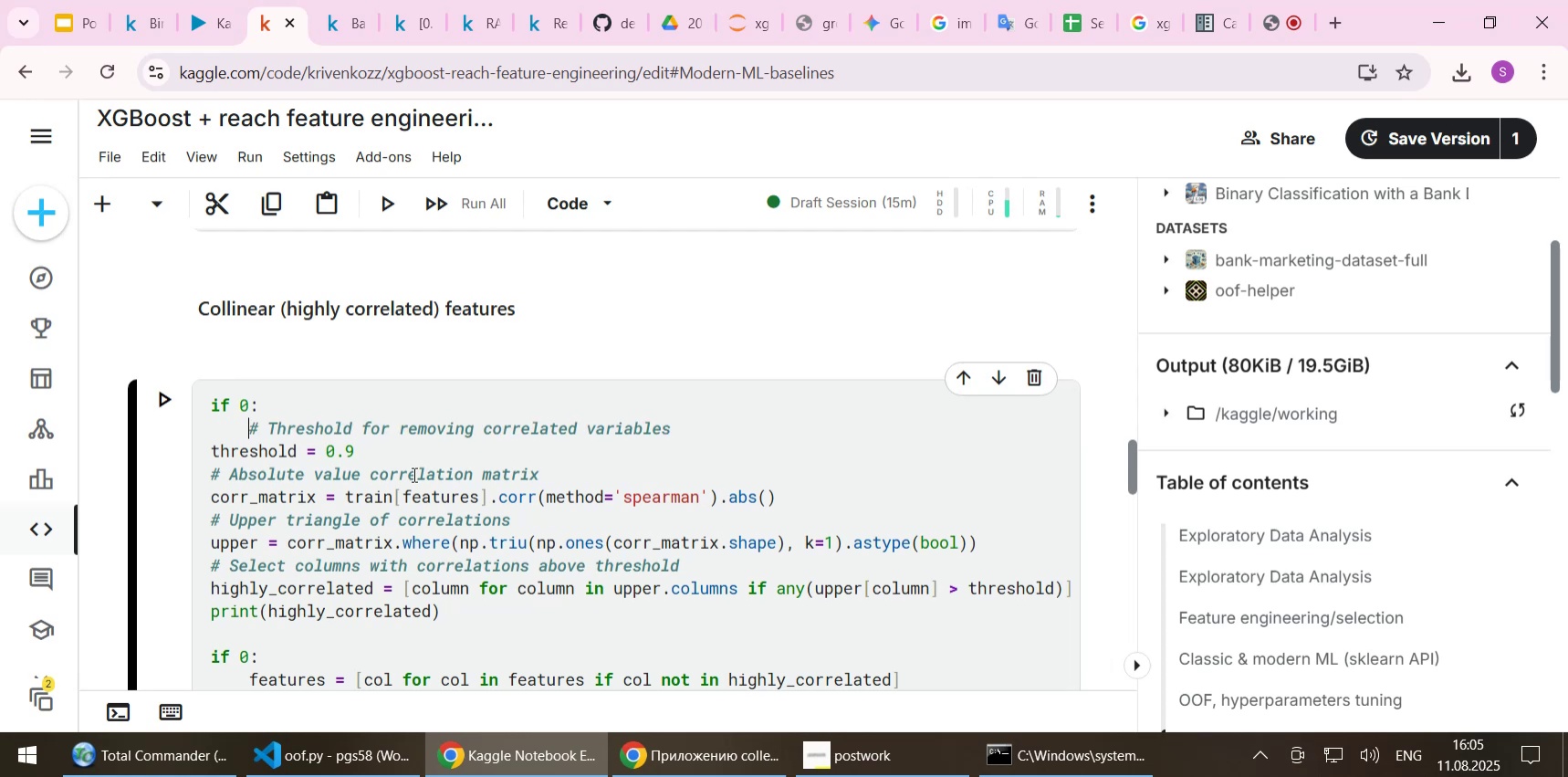 
key(ArrowDown)
 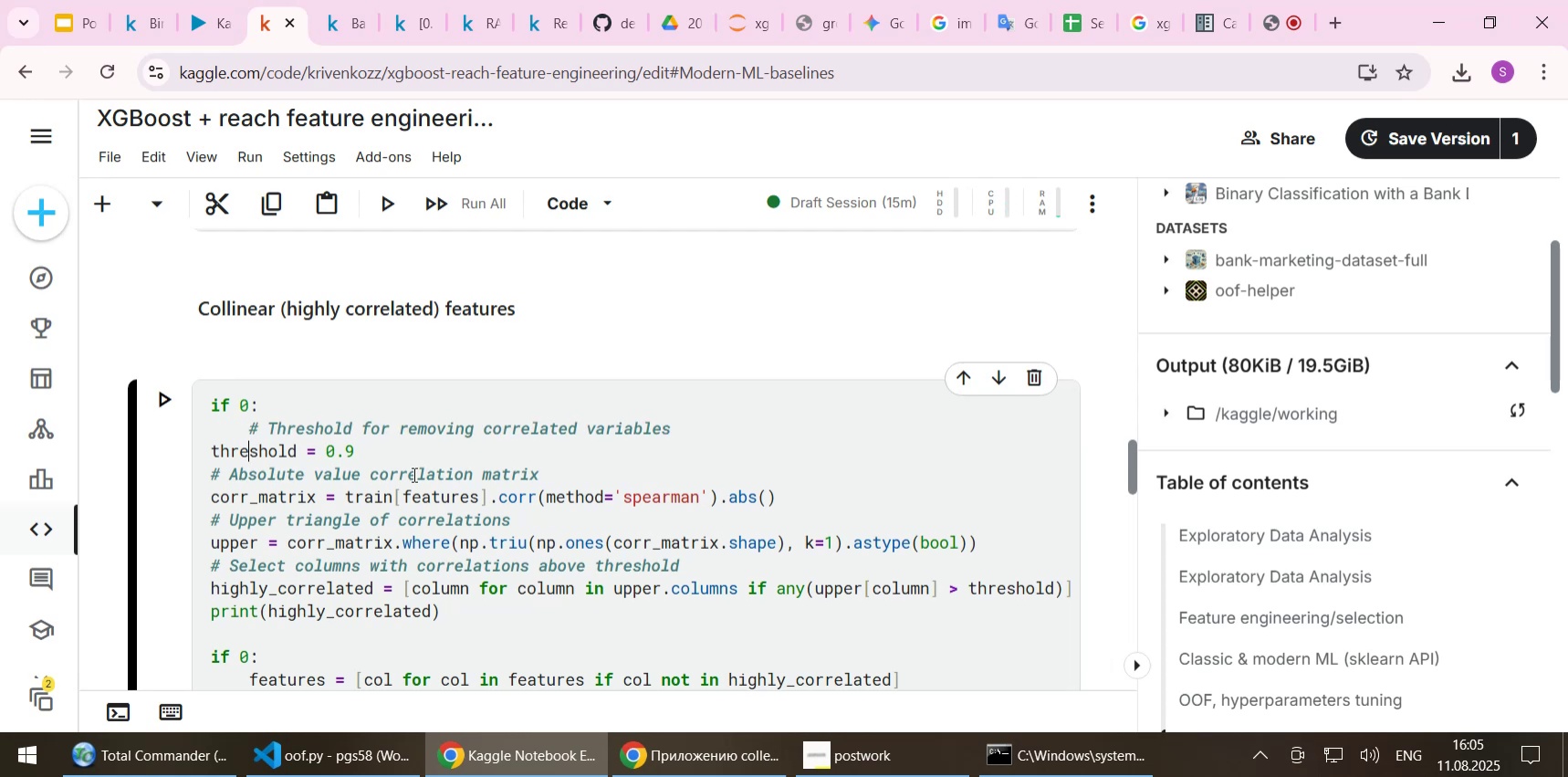 
key(Home)
 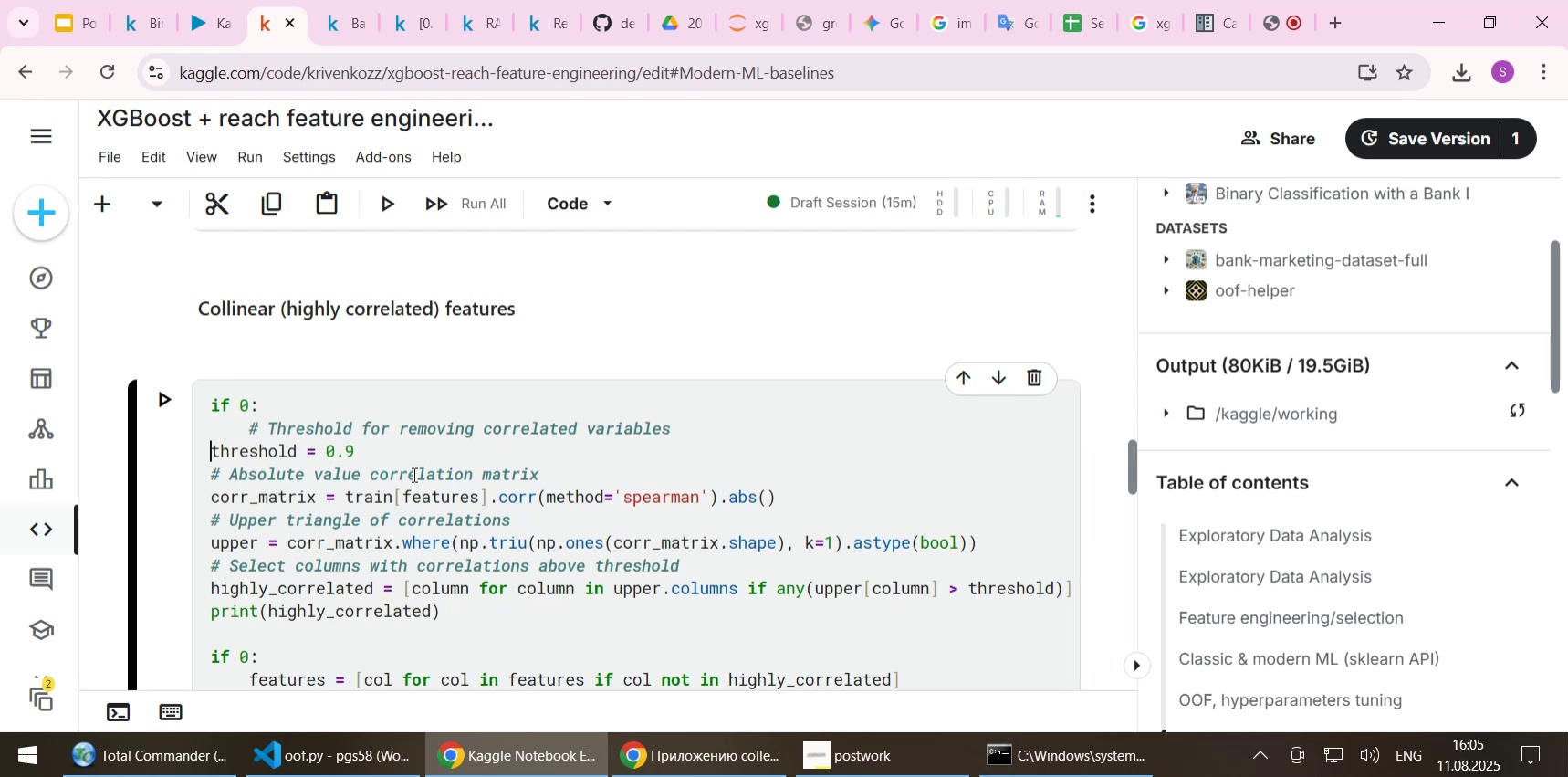 
key(Tab)
 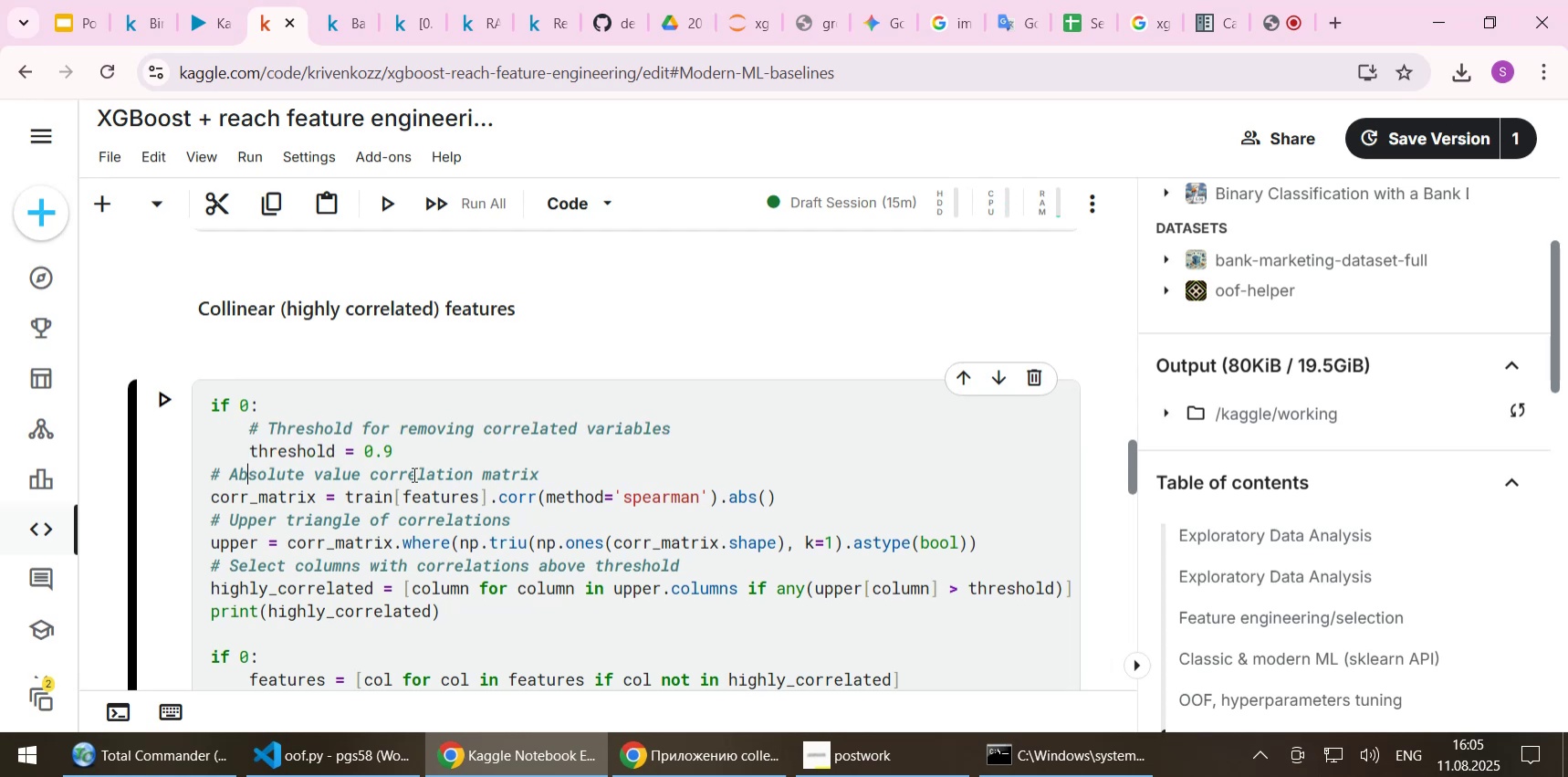 
key(ArrowDown)
 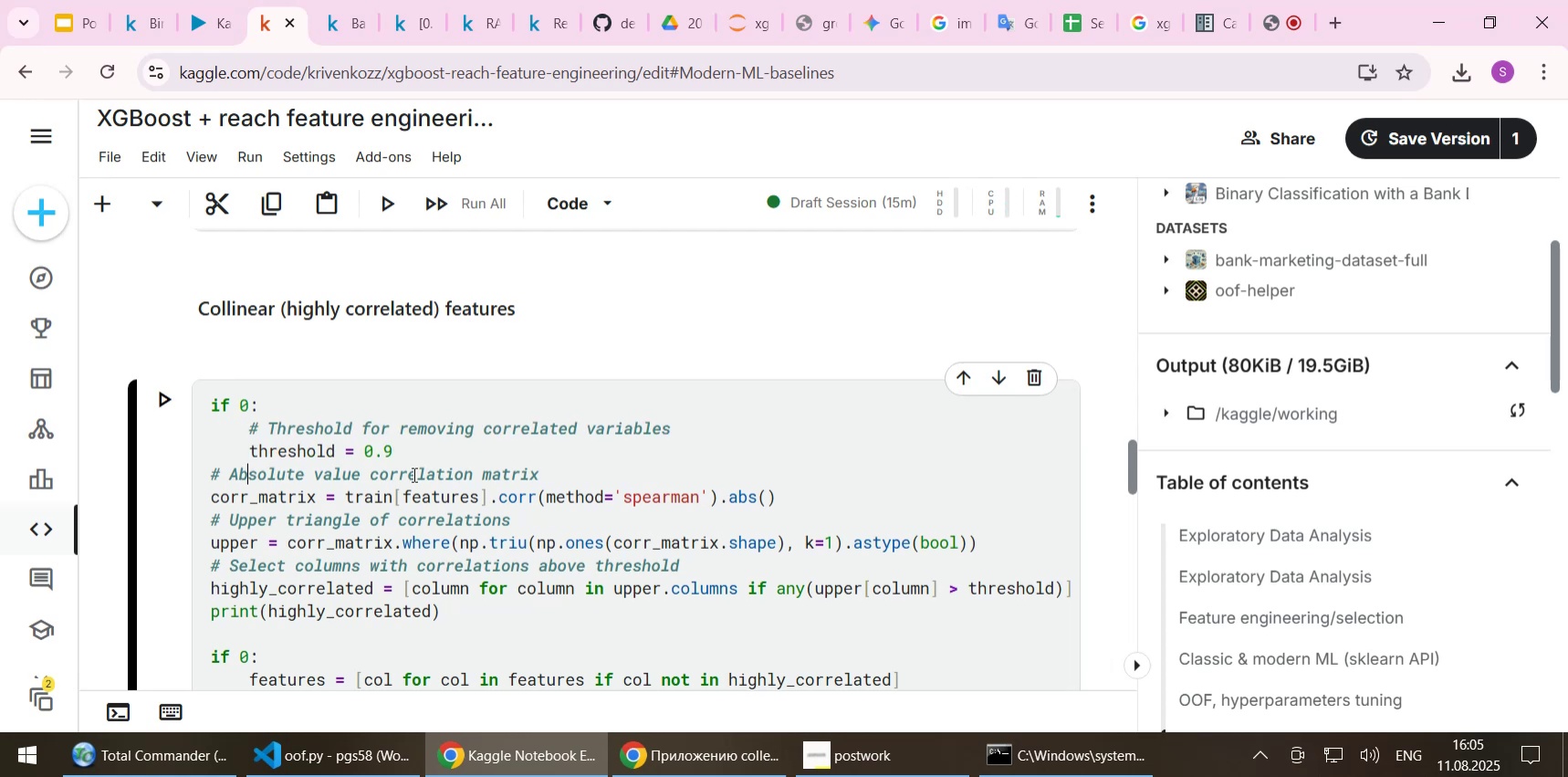 
key(Home)
 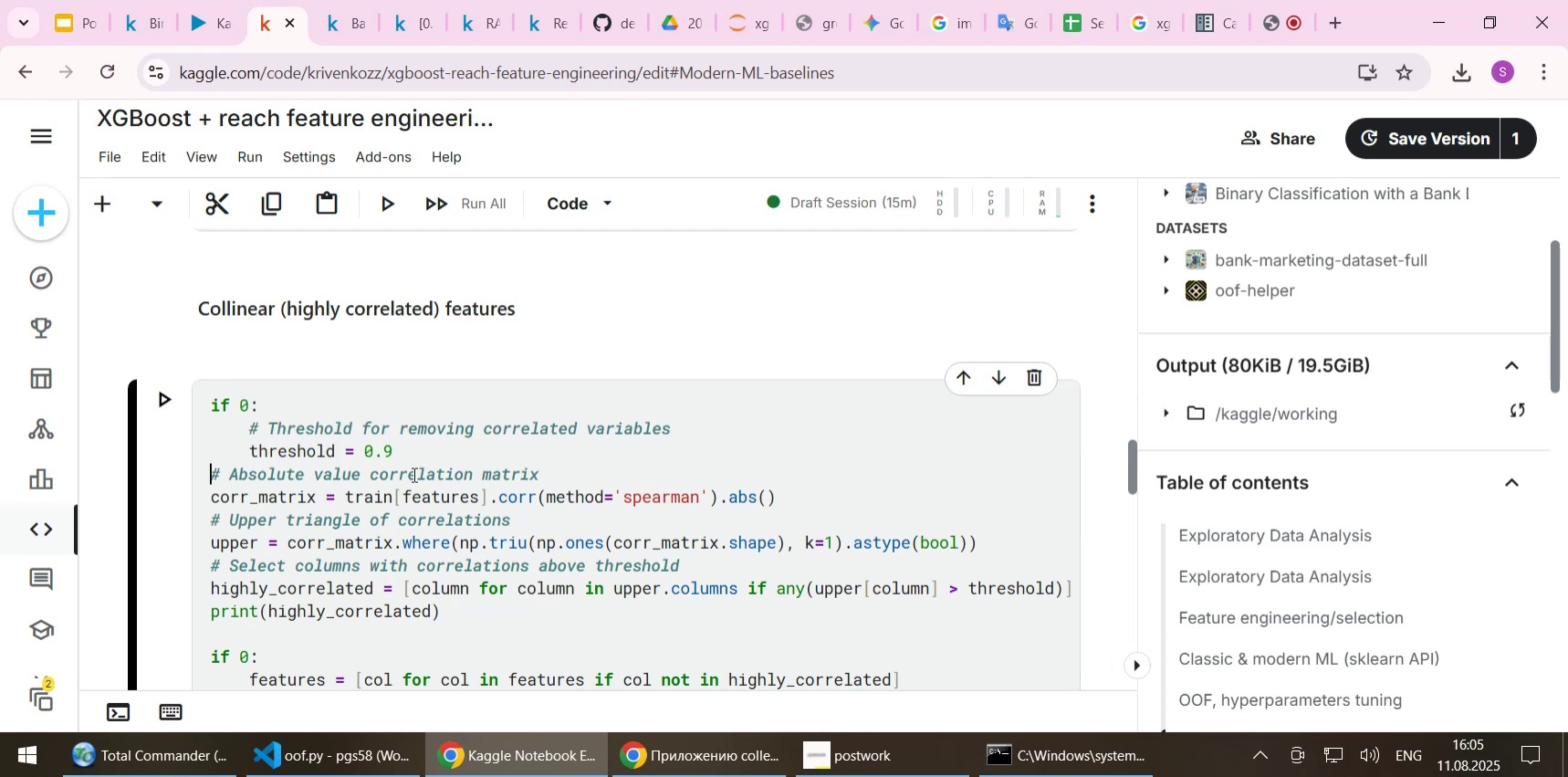 
key(Tab)
 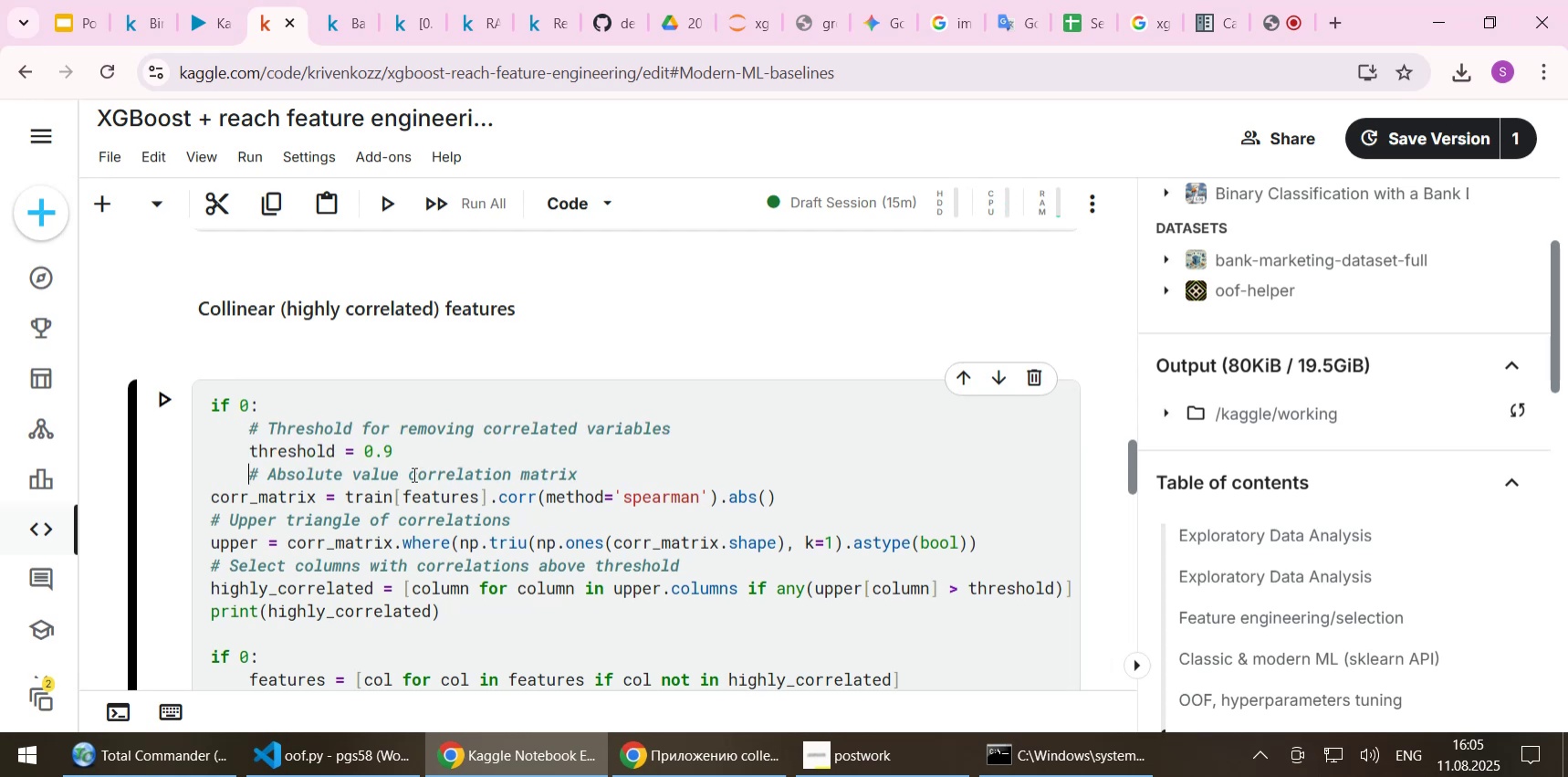 
key(ArrowDown)
 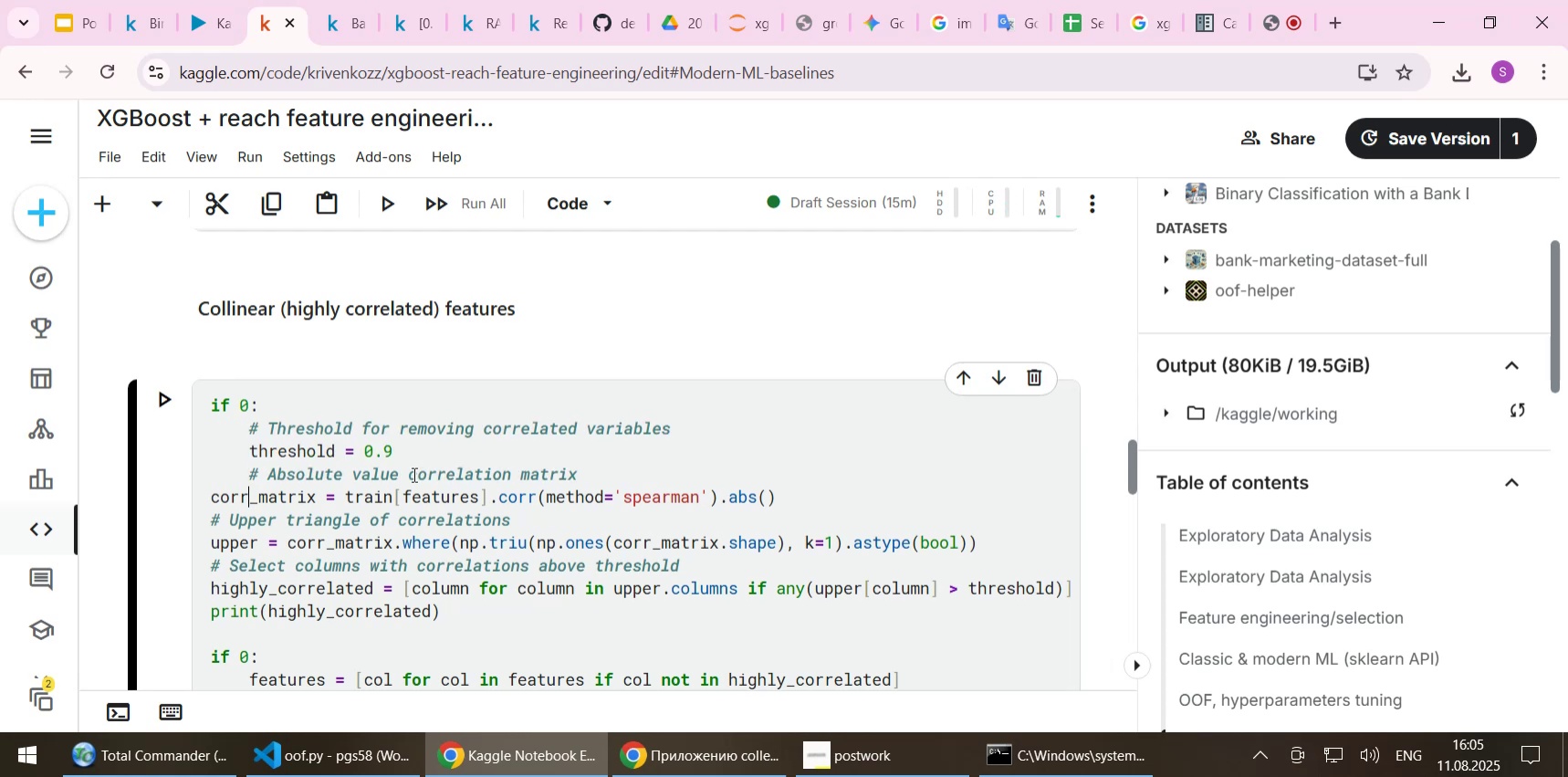 
key(Home)
 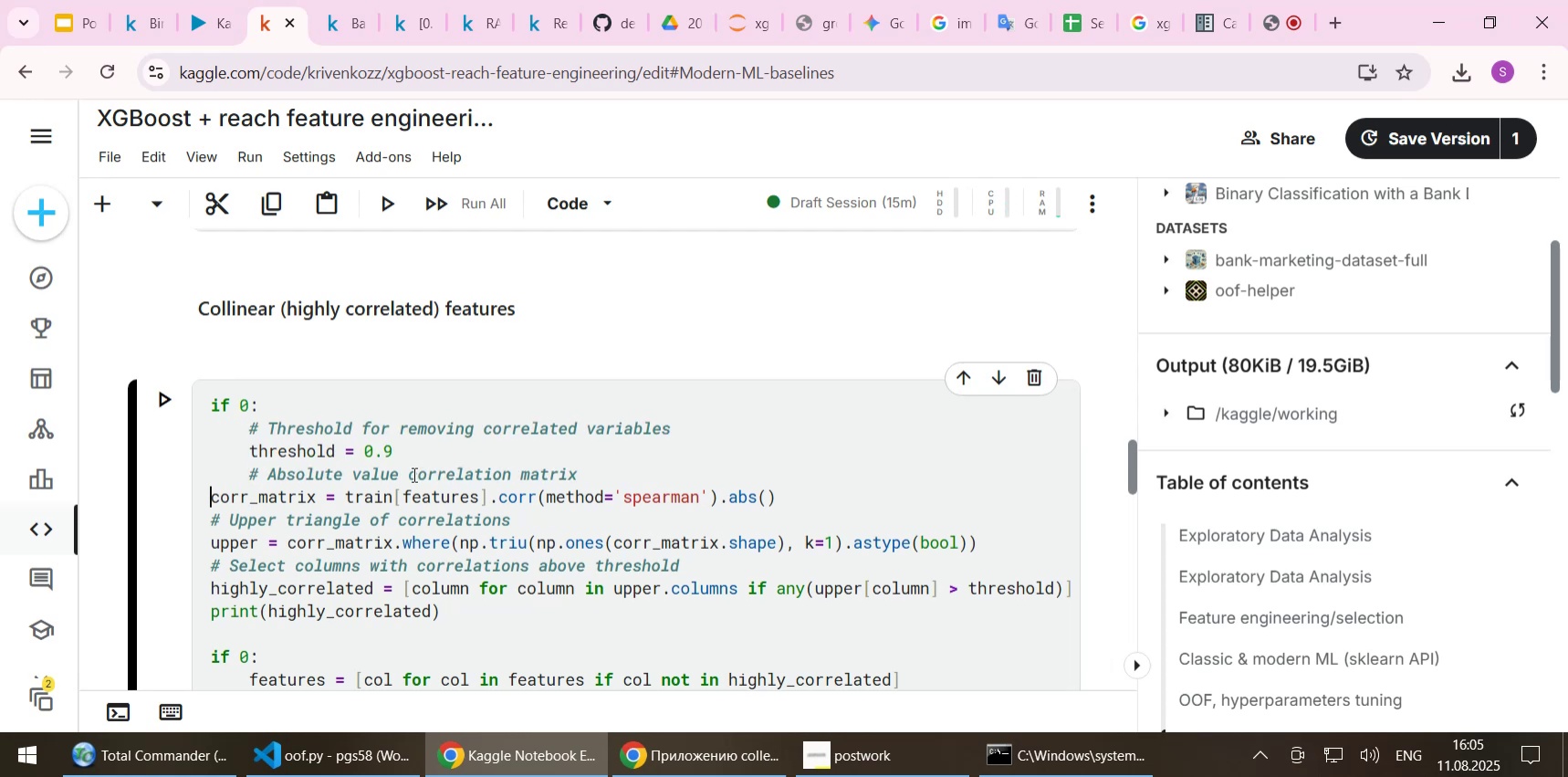 
key(Tab)
 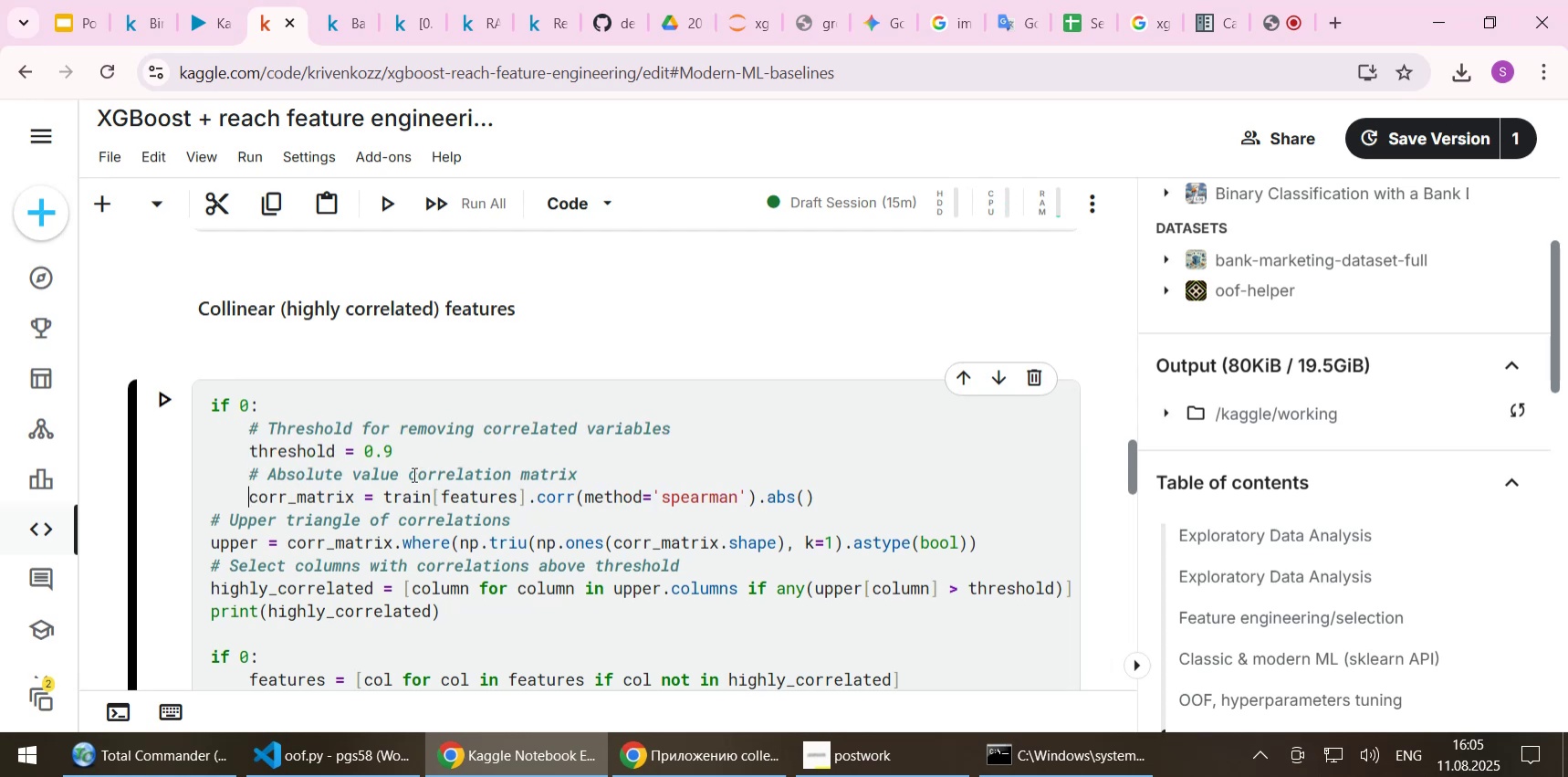 
key(ArrowDown)
 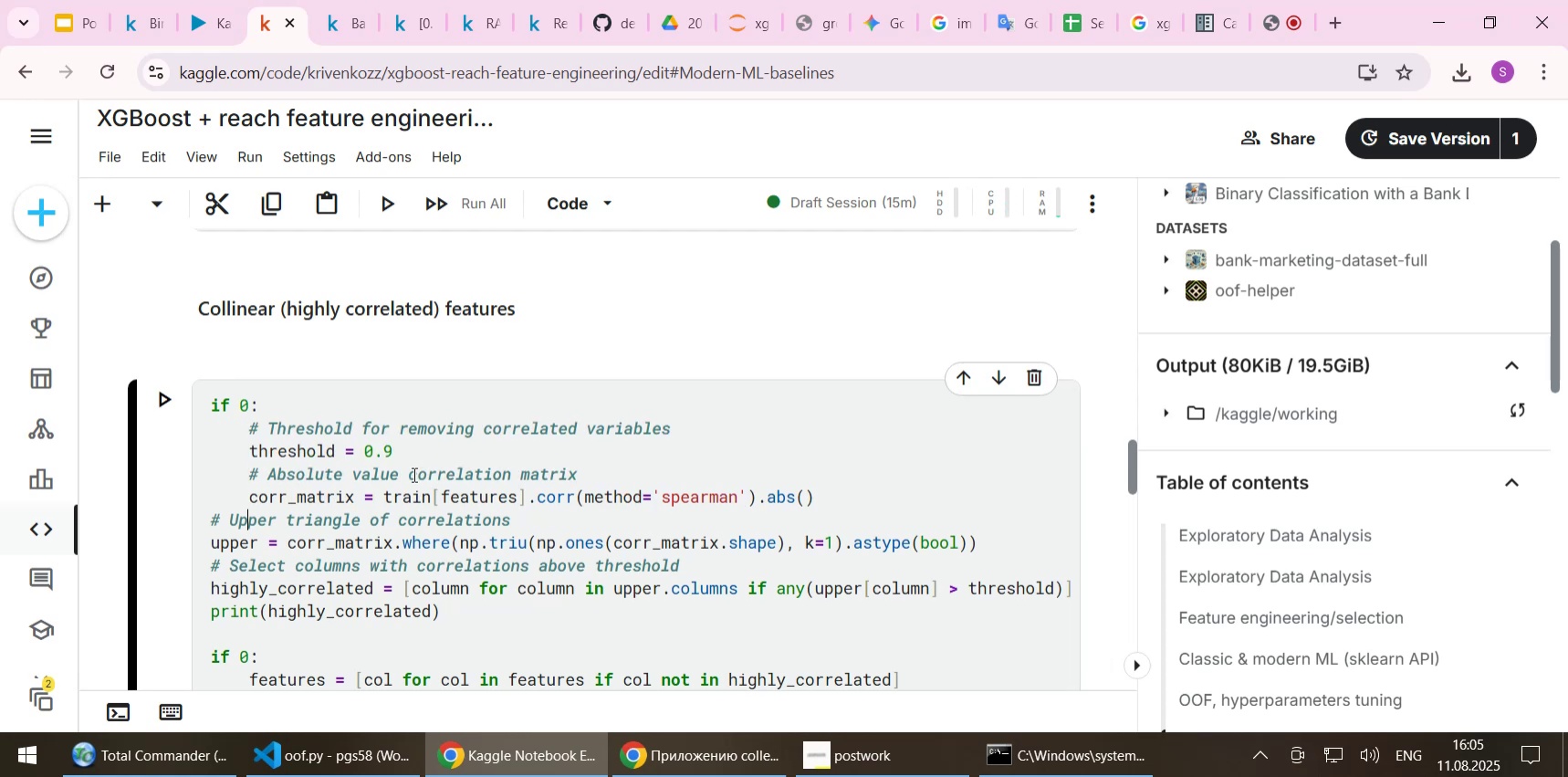 
key(Home)
 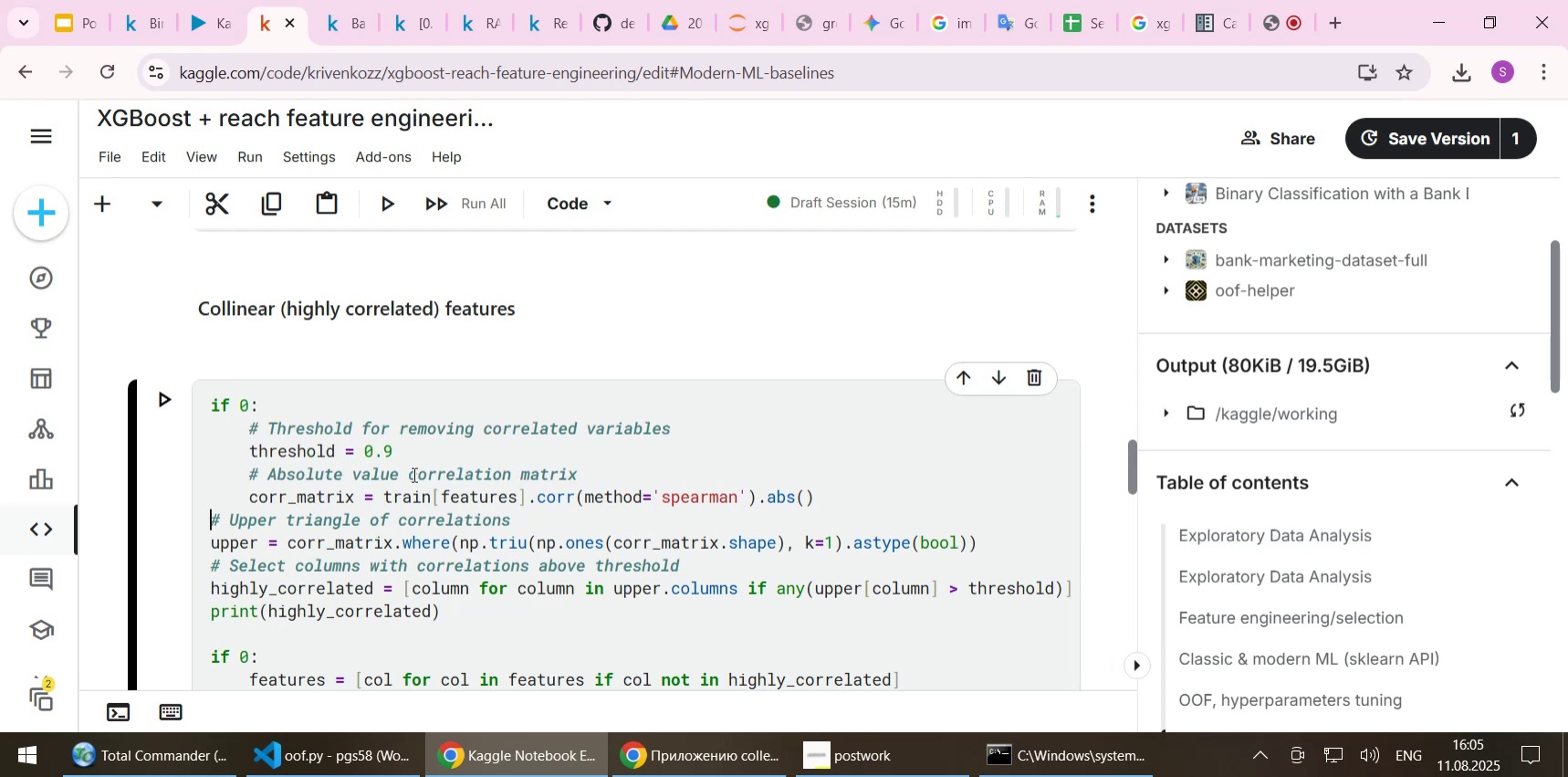 
key(Tab)
 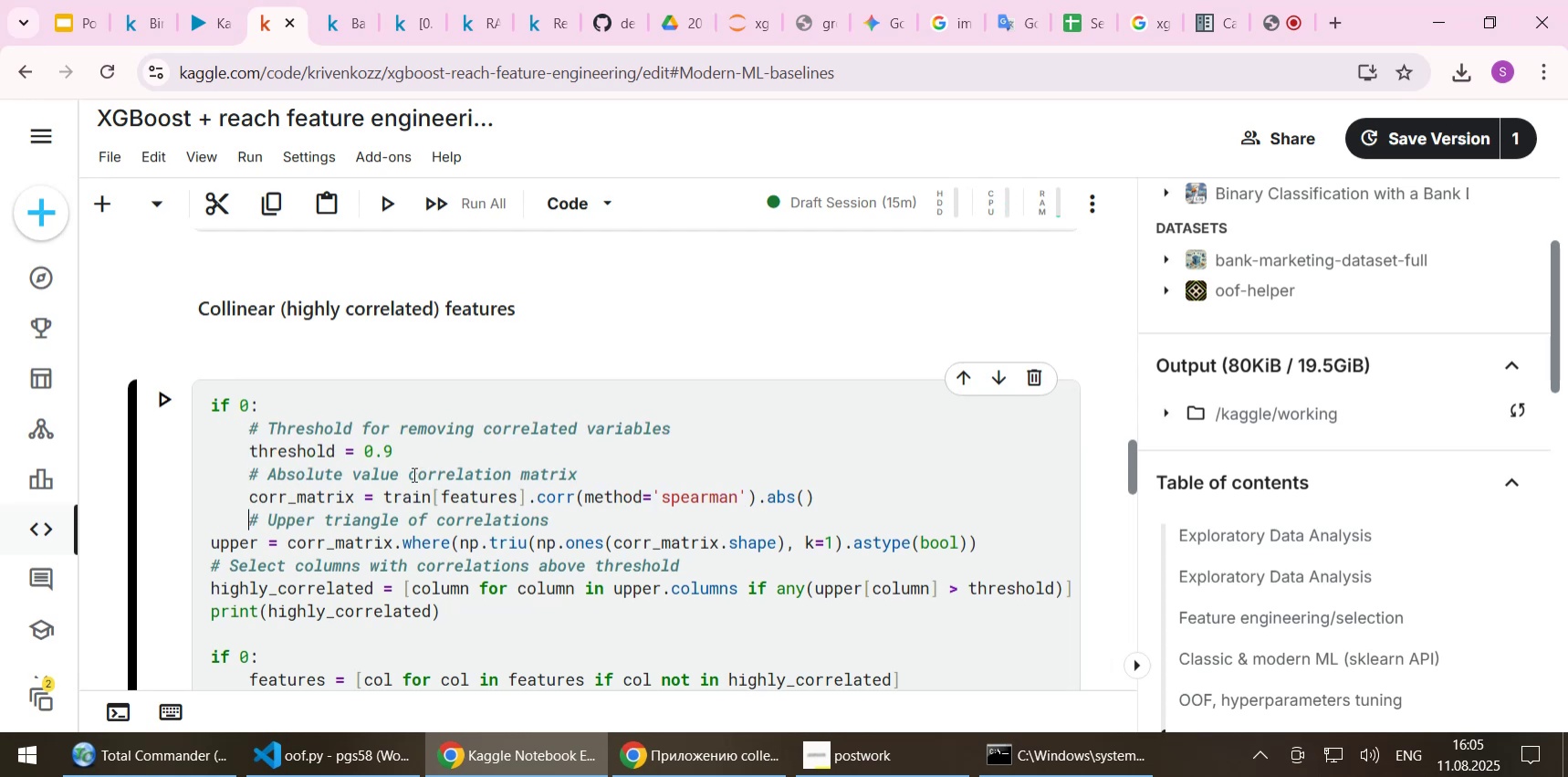 
key(ArrowDown)
 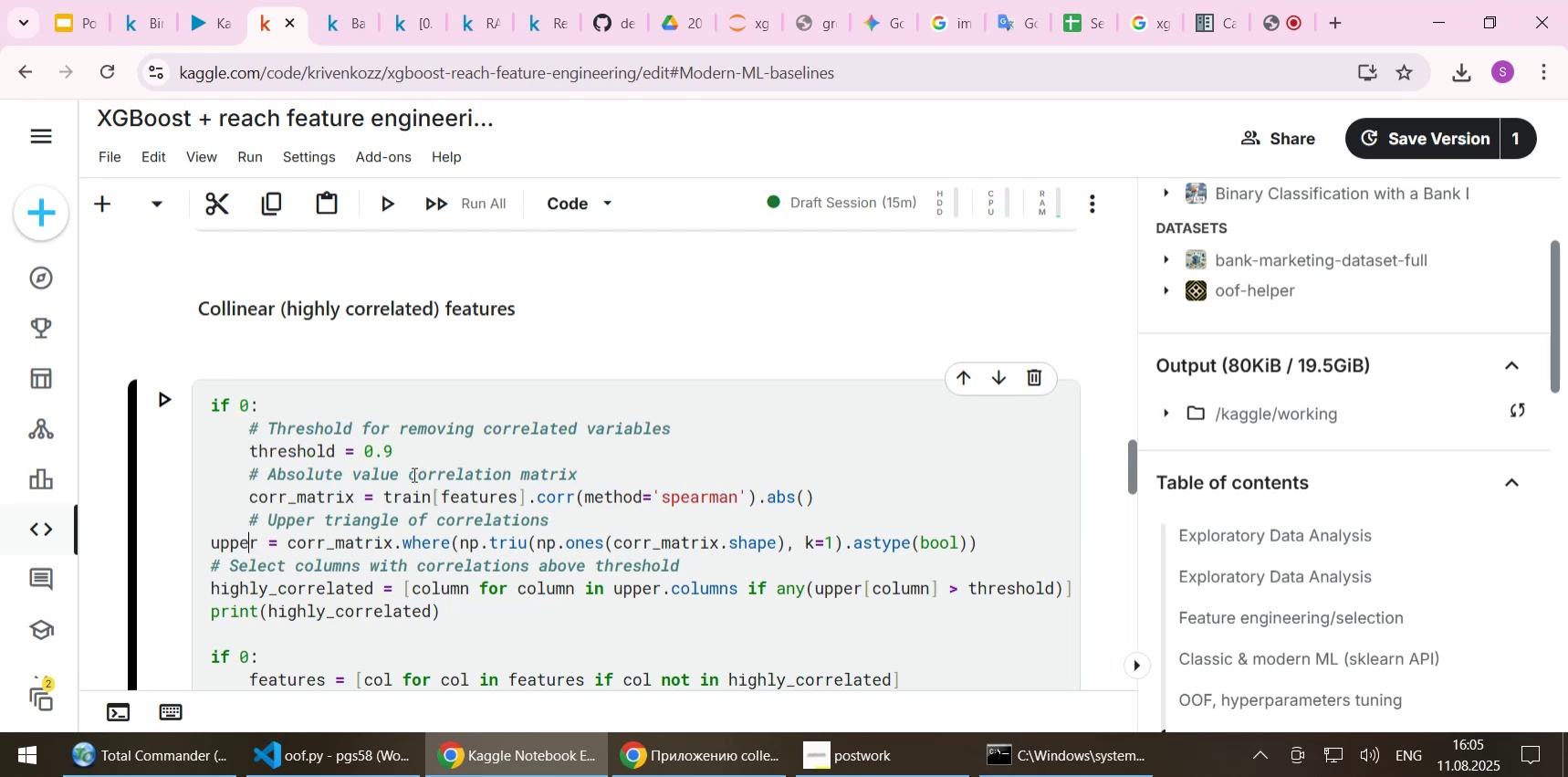 
key(Home)
 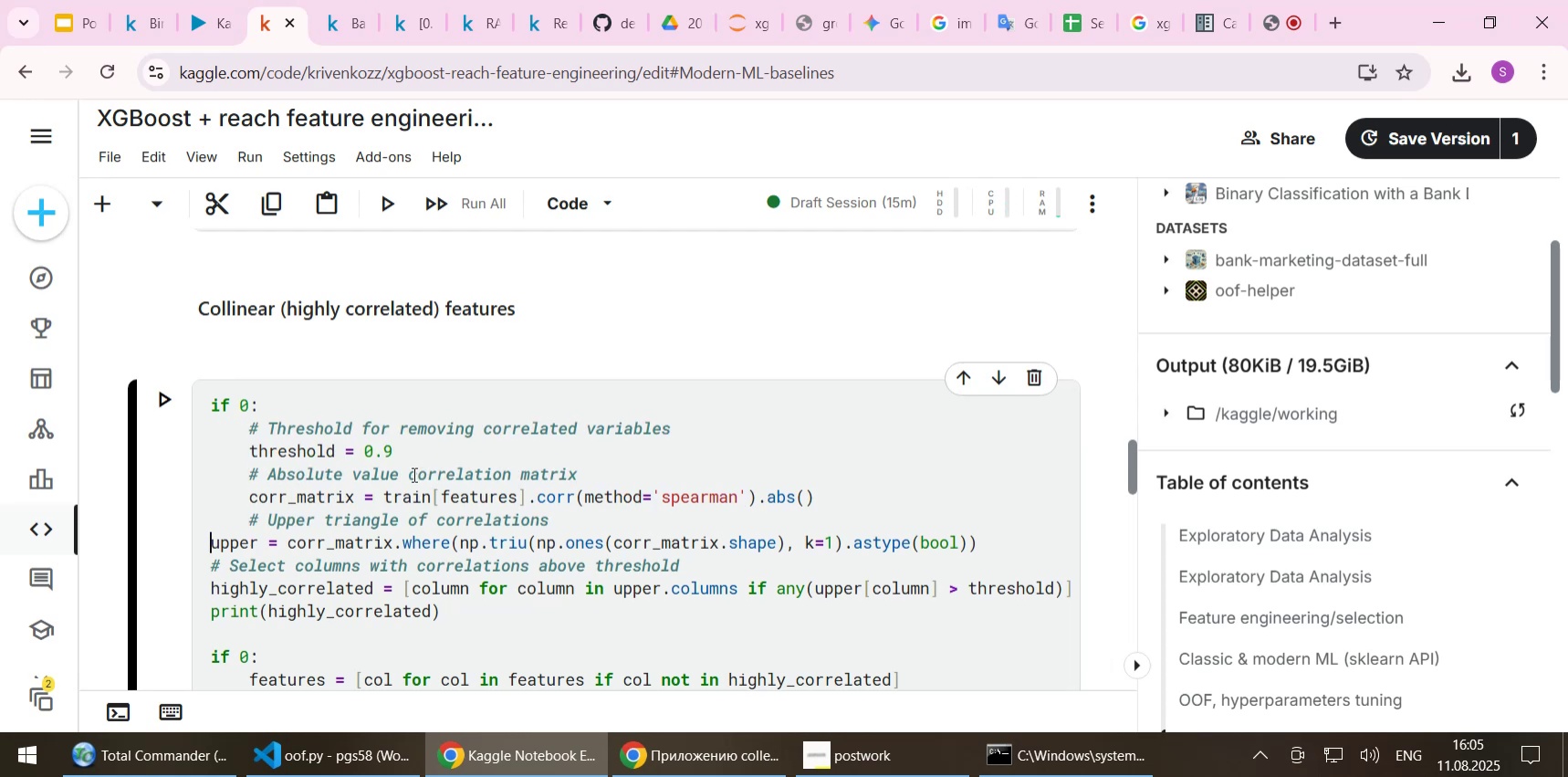 
key(Tab)
 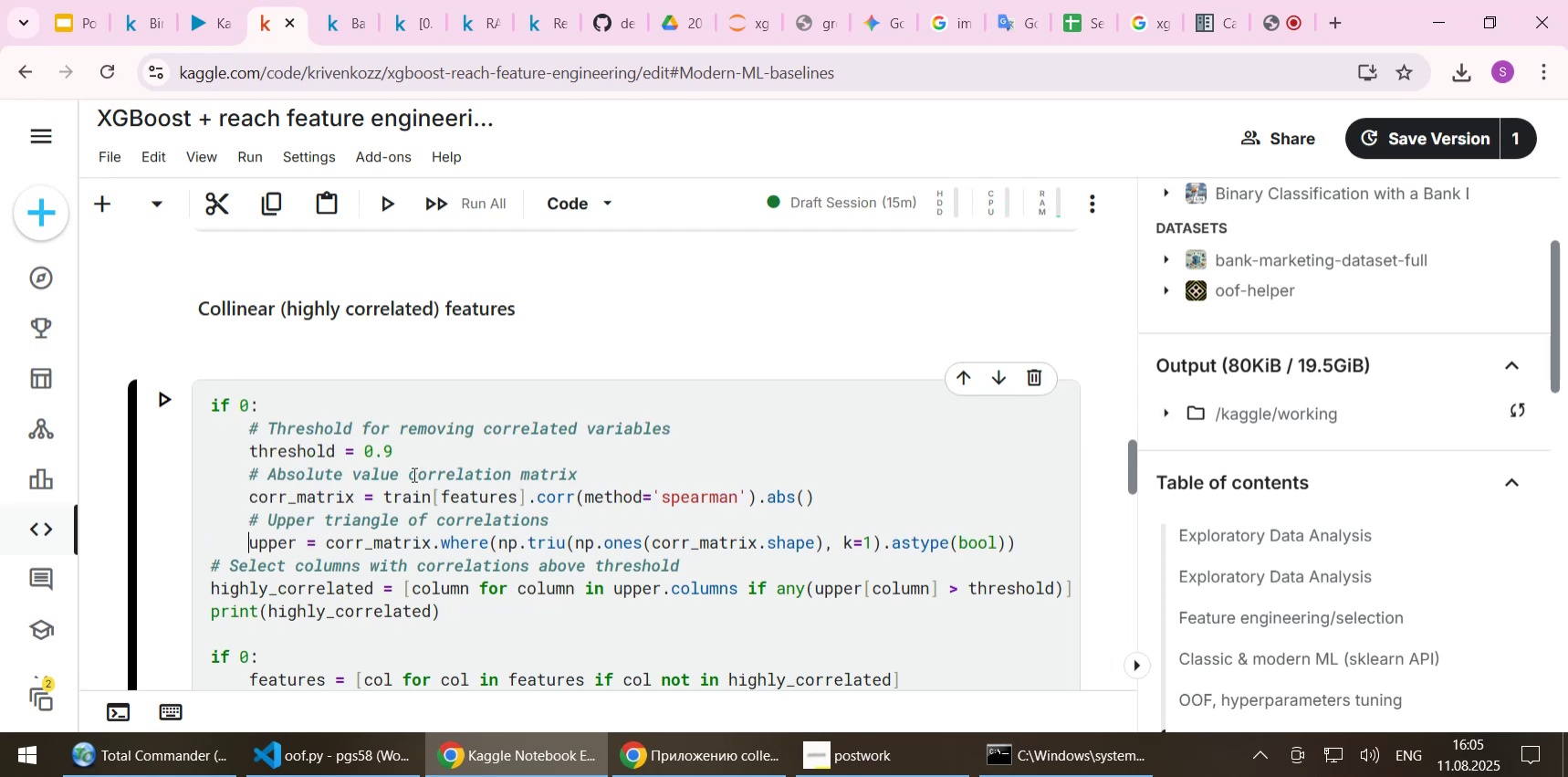 
key(ArrowDown)
 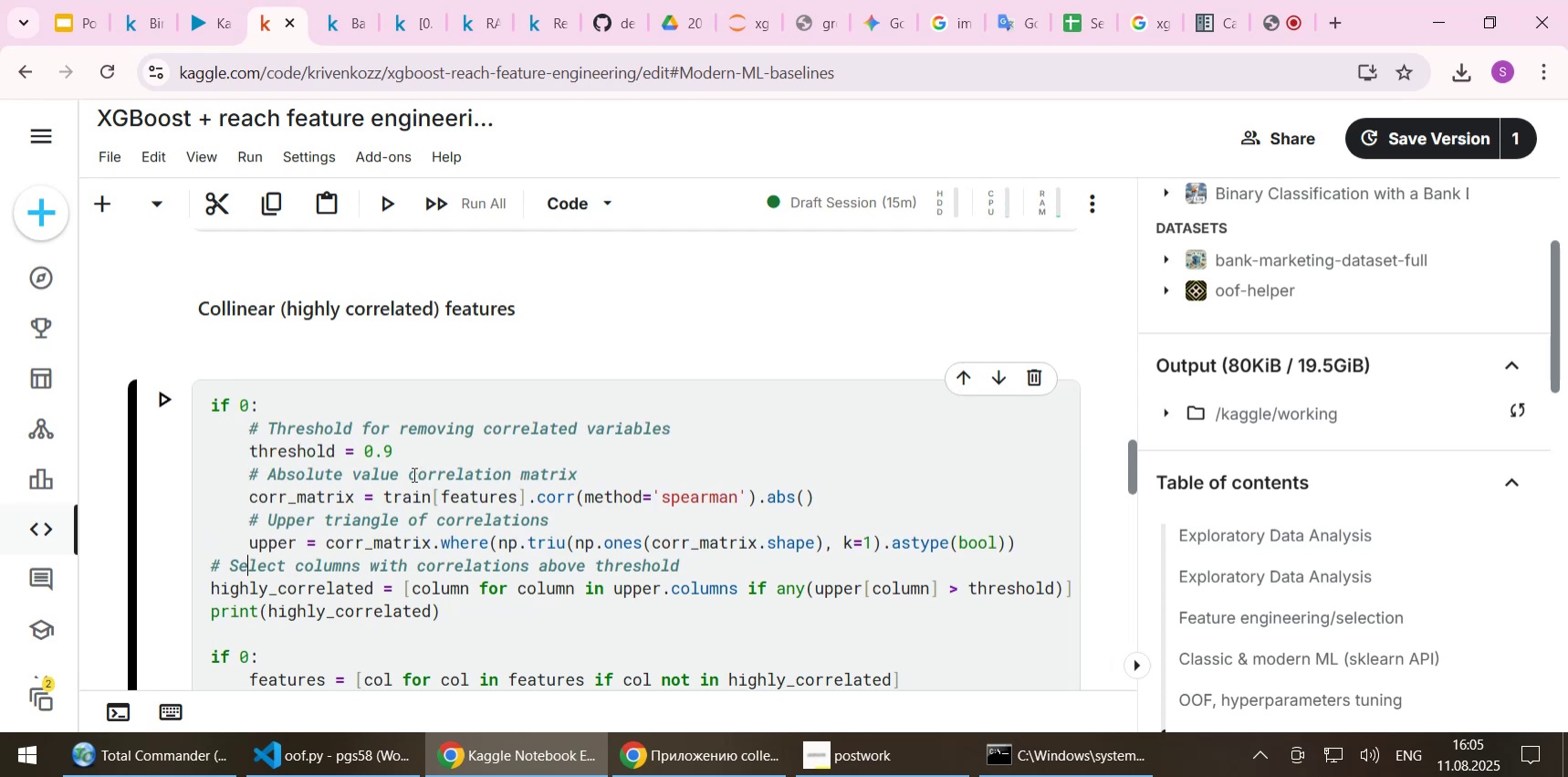 
key(Home)
 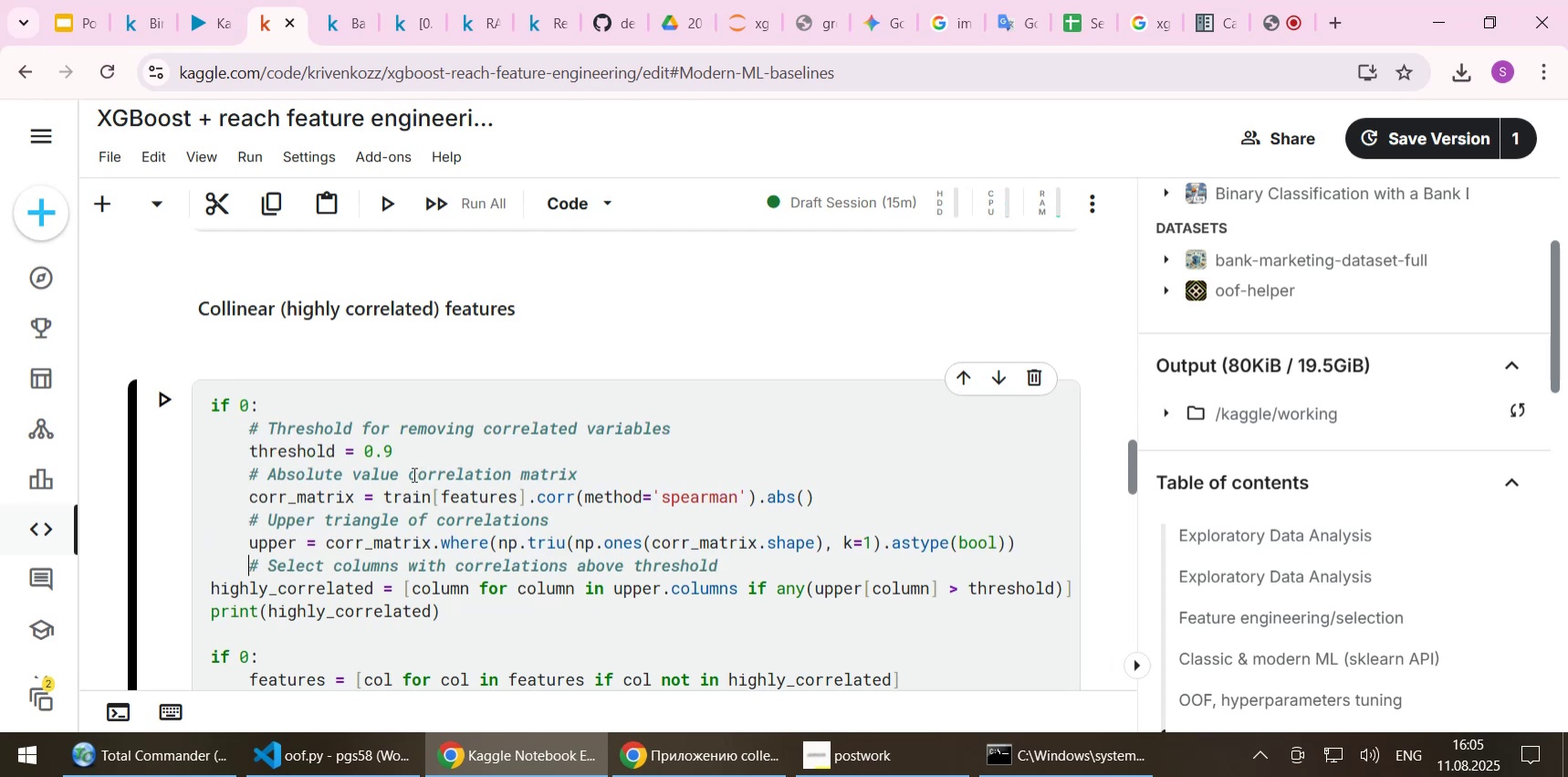 
key(Tab)
 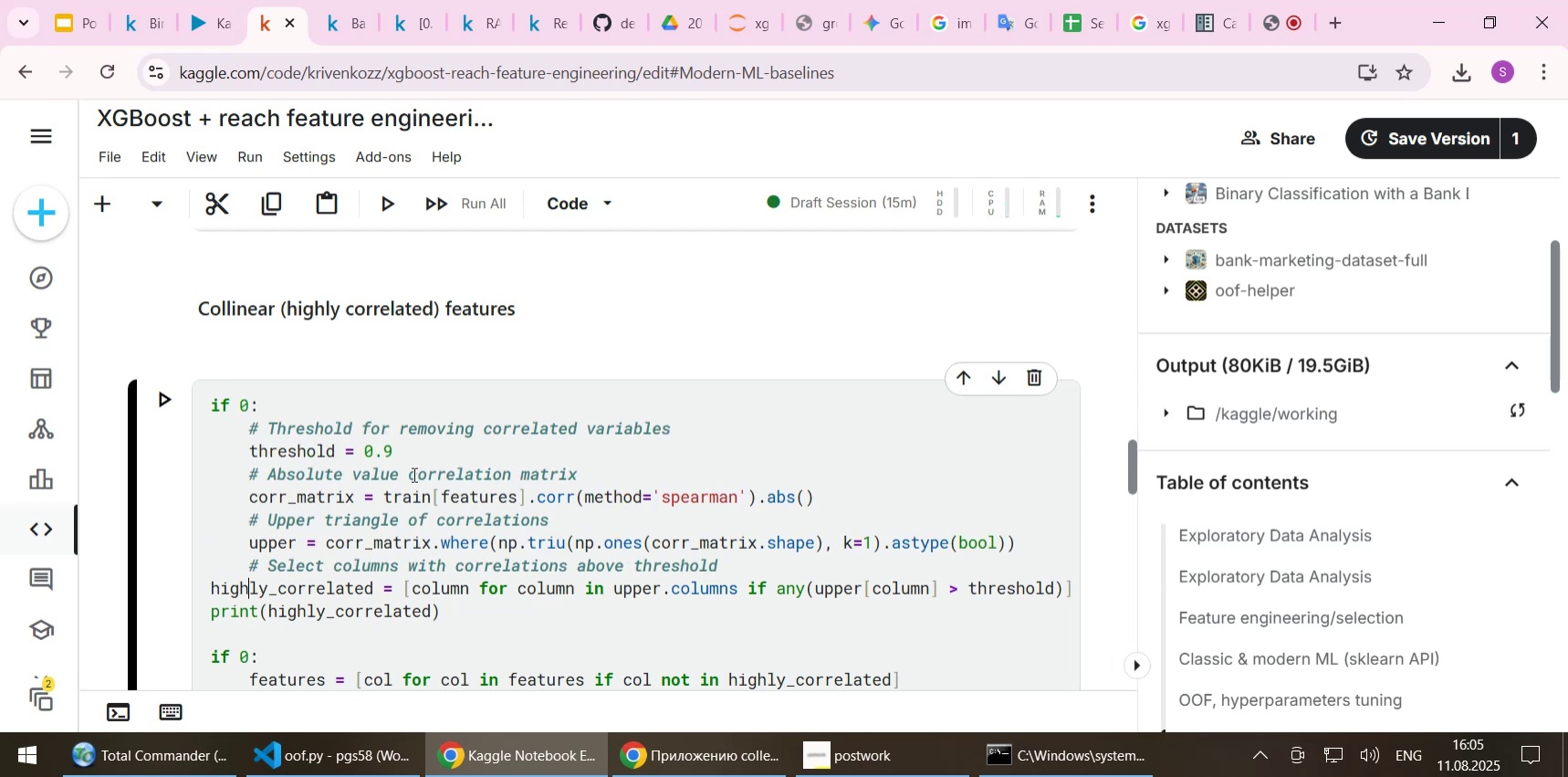 
key(ArrowDown)
 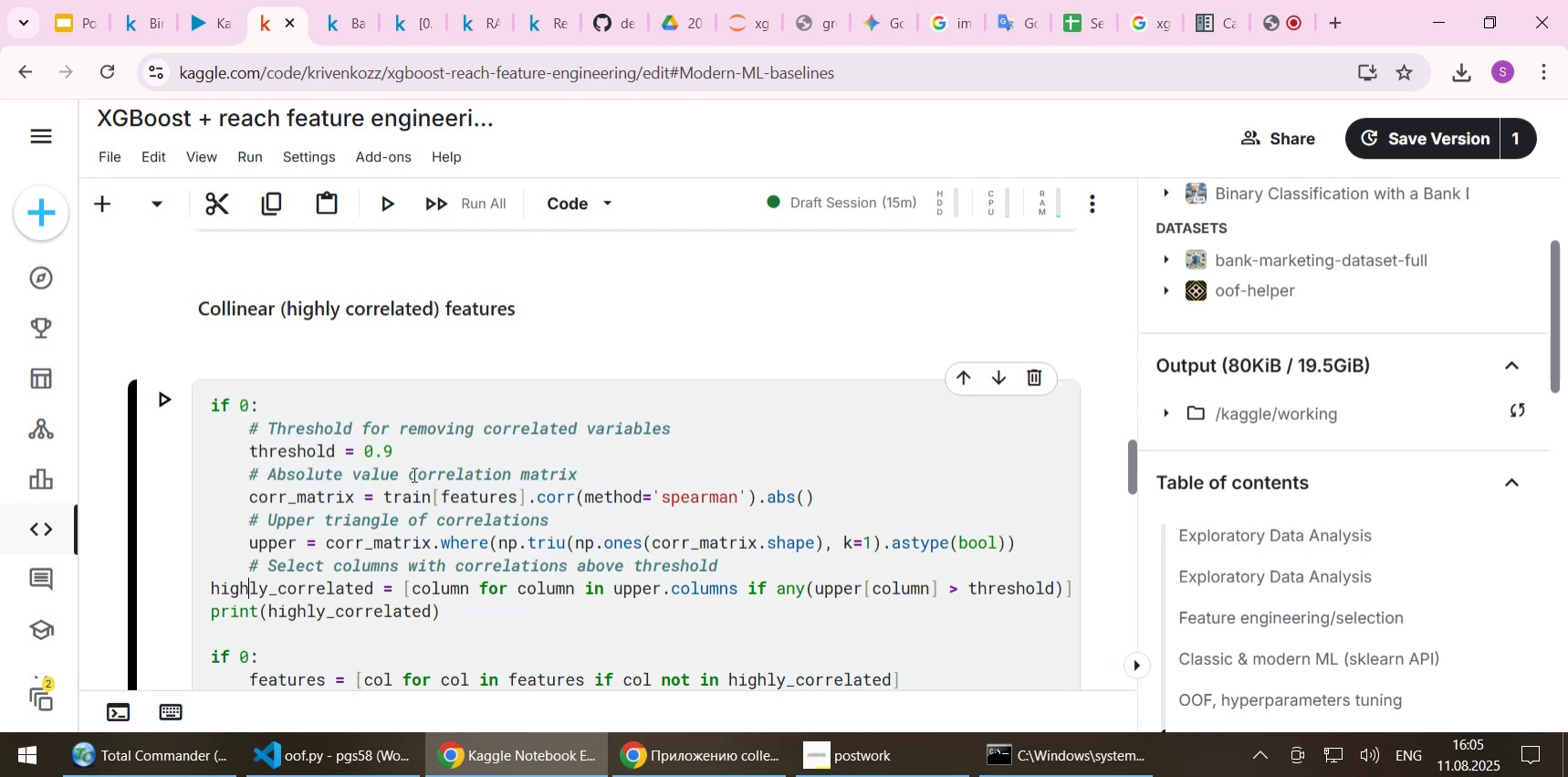 
key(Home)
 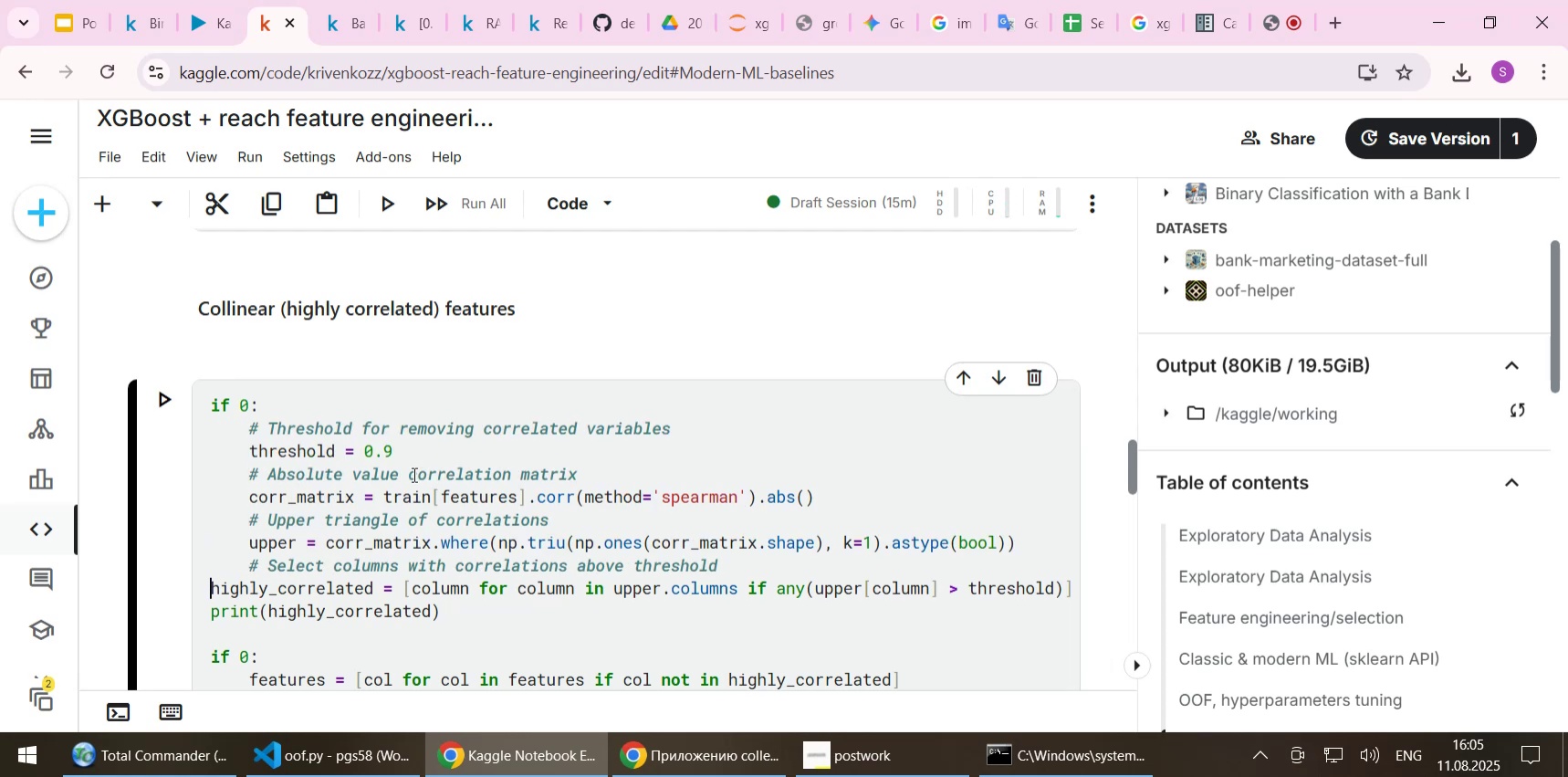 
key(Tab)
 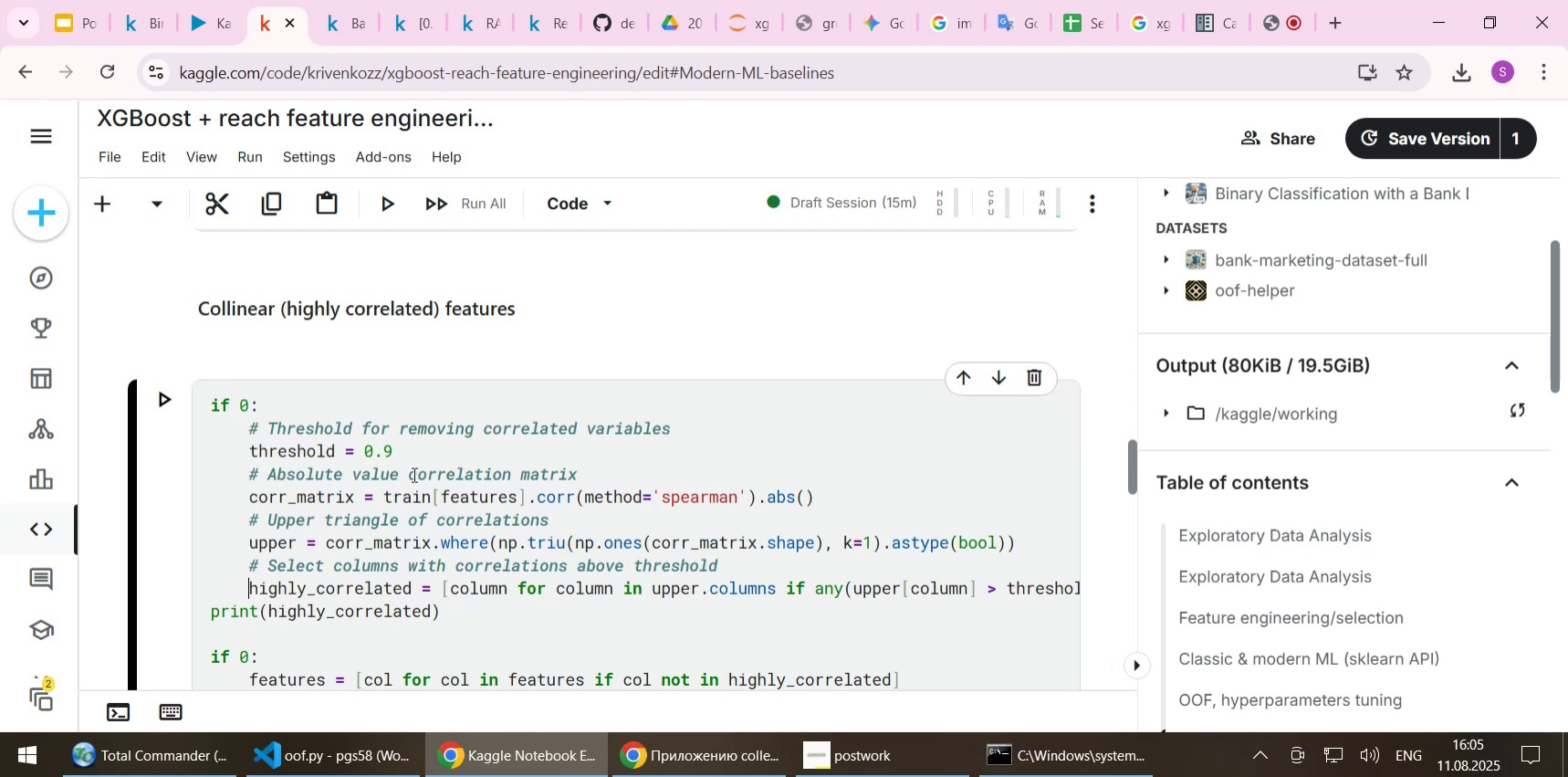 
key(ArrowDown)
 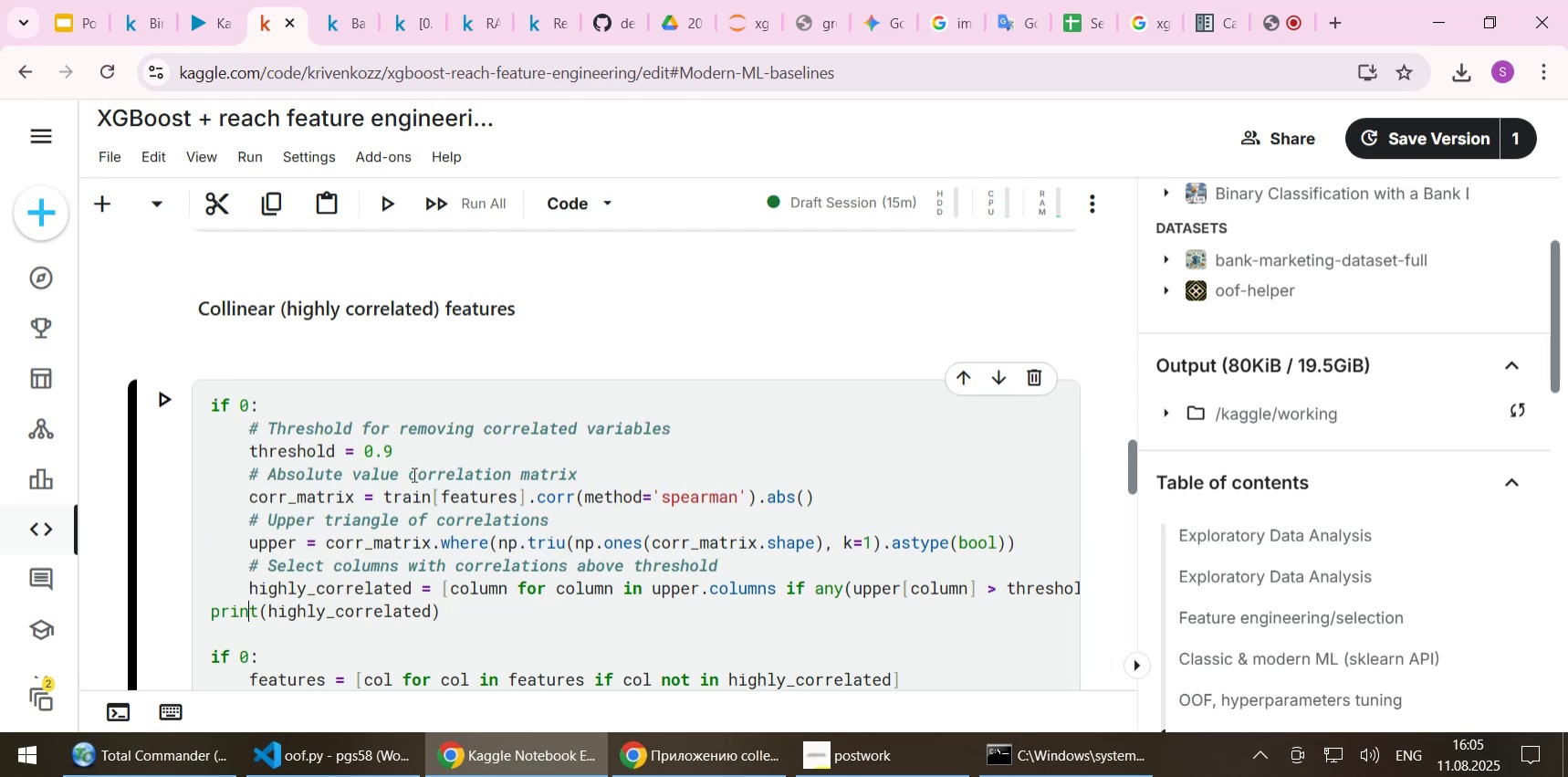 
key(Home)
 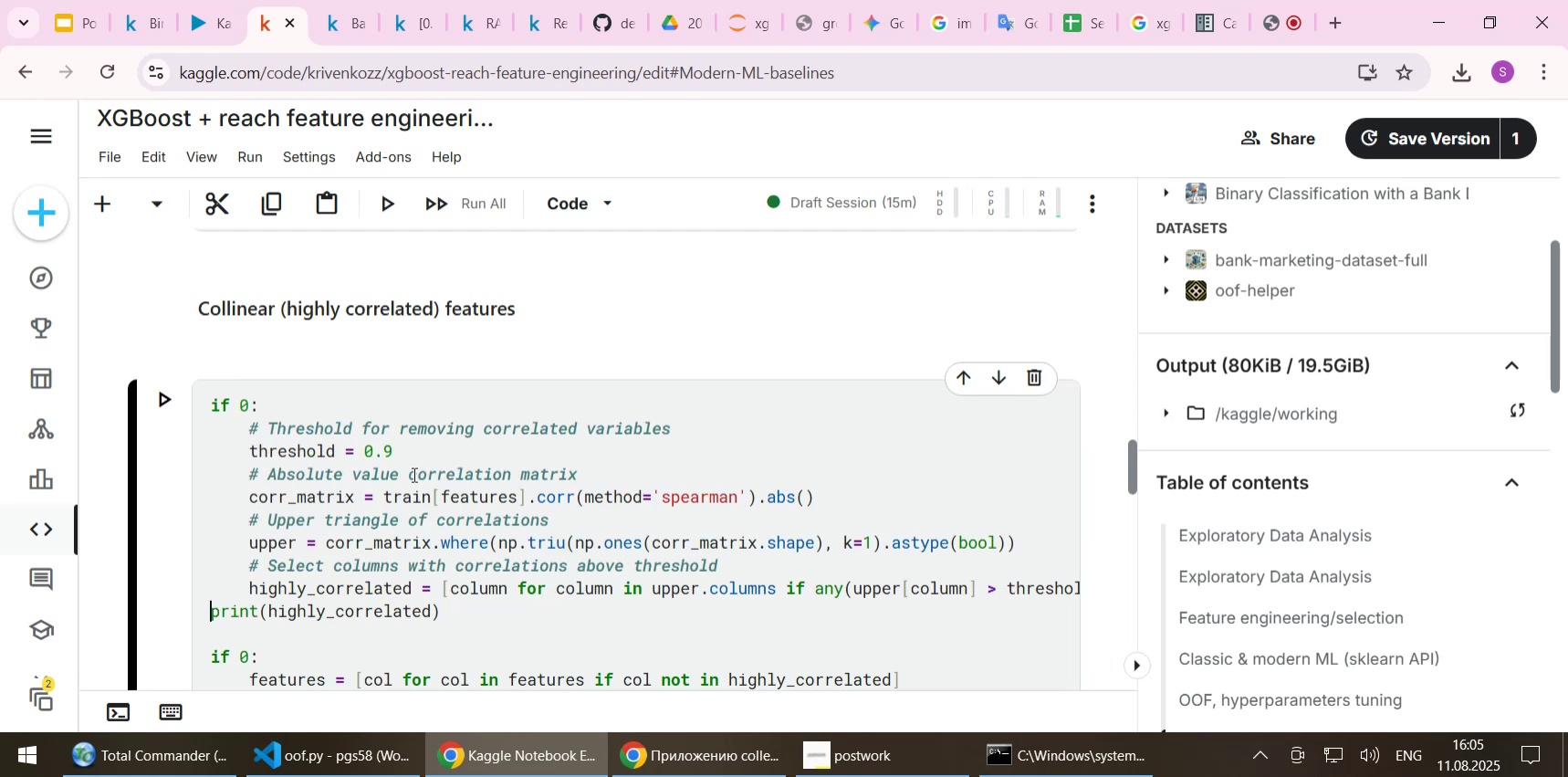 
key(Tab)
 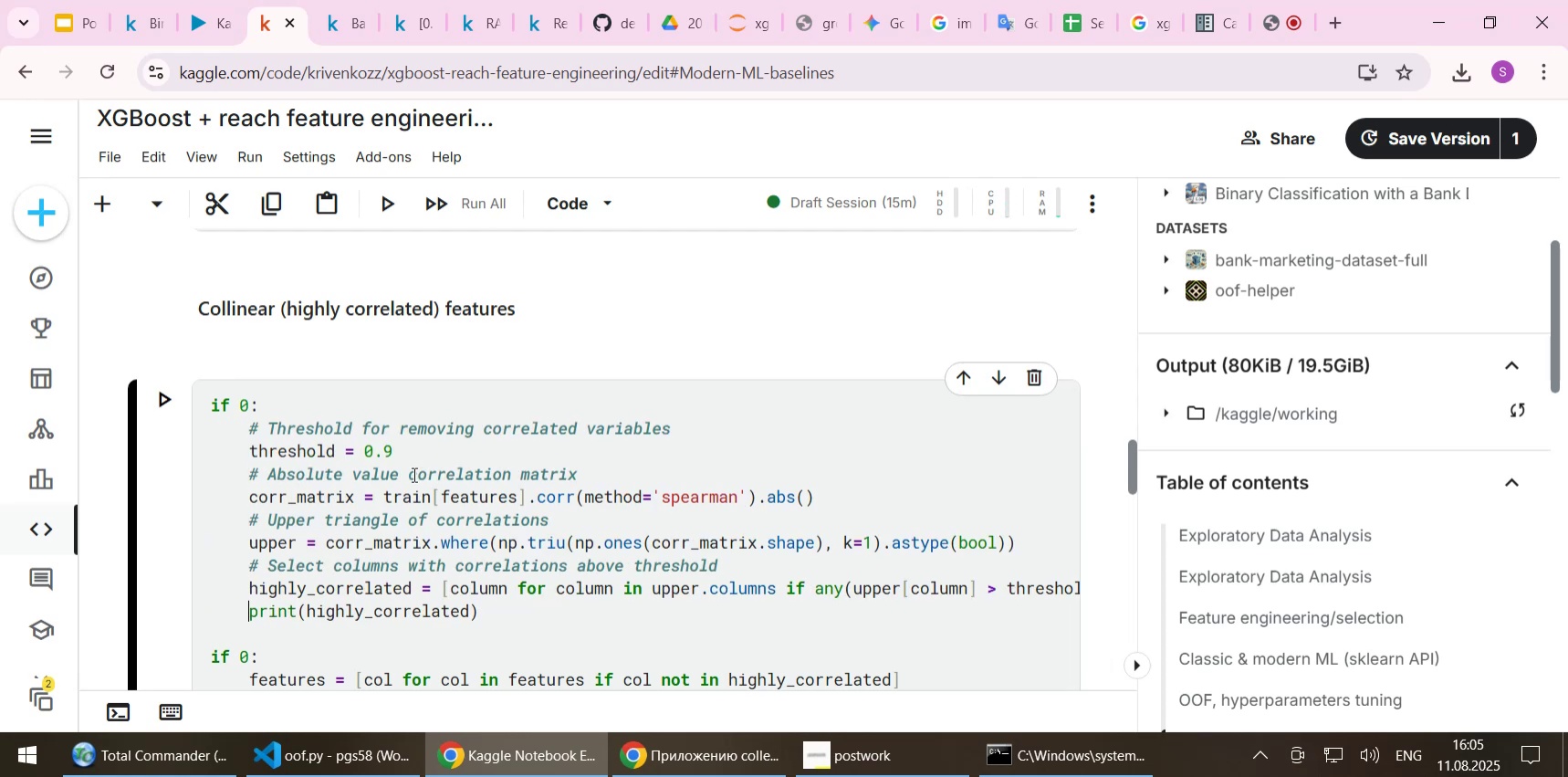 
key(ArrowDown)
 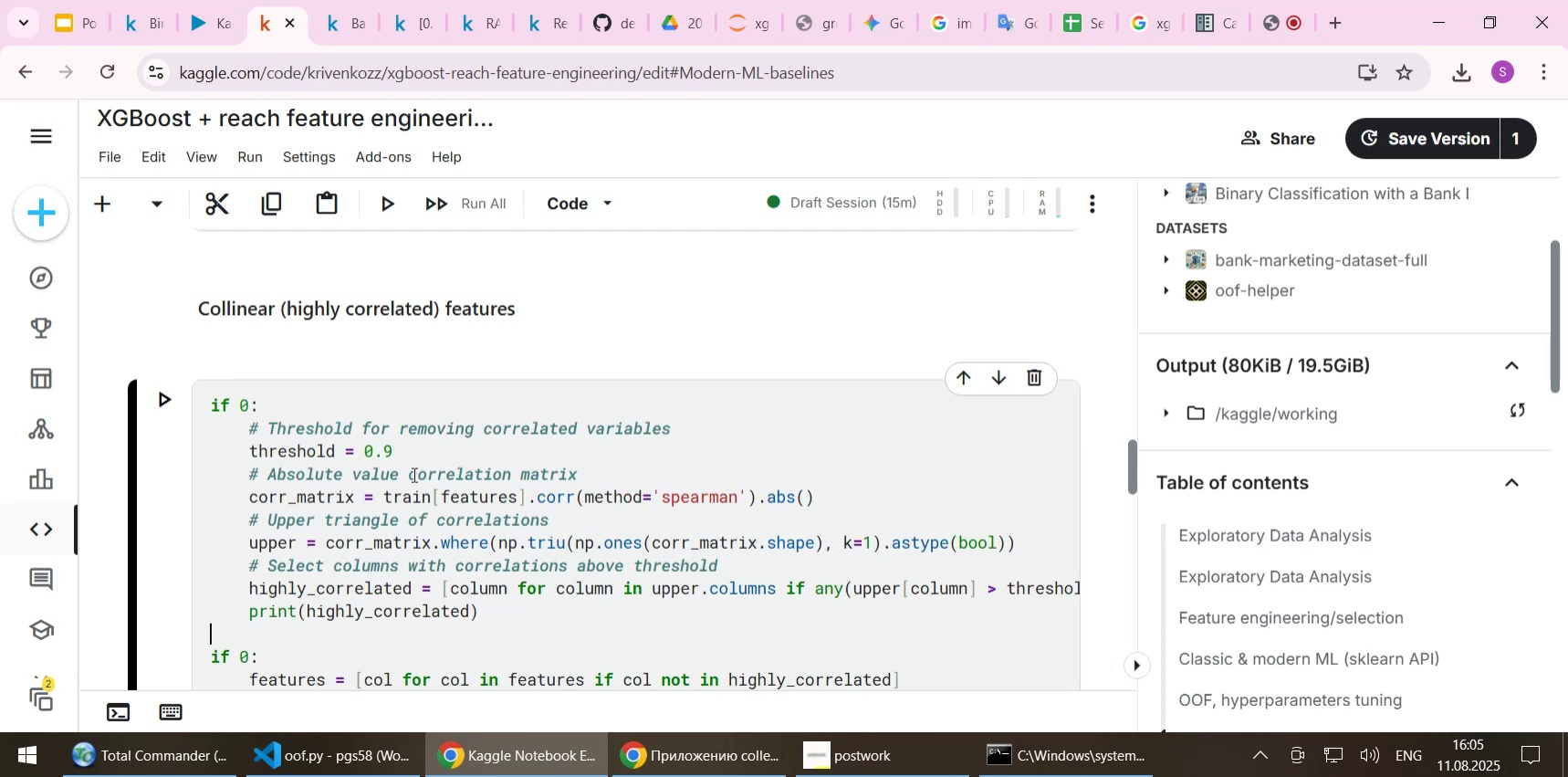 
key(ArrowDown)
 